 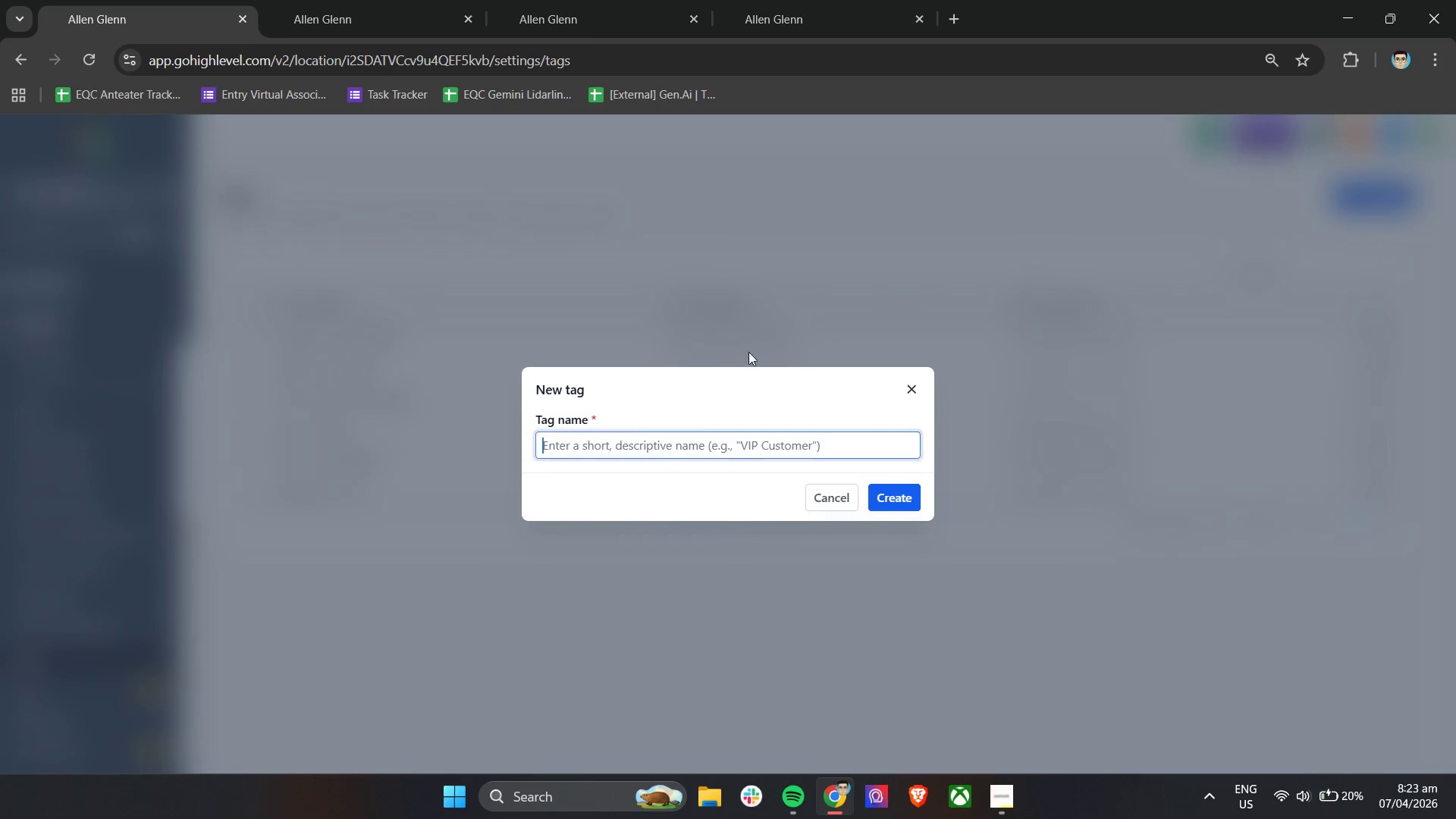 
type(Lead Temp - Ward)
key(Backspace)
type(m)
 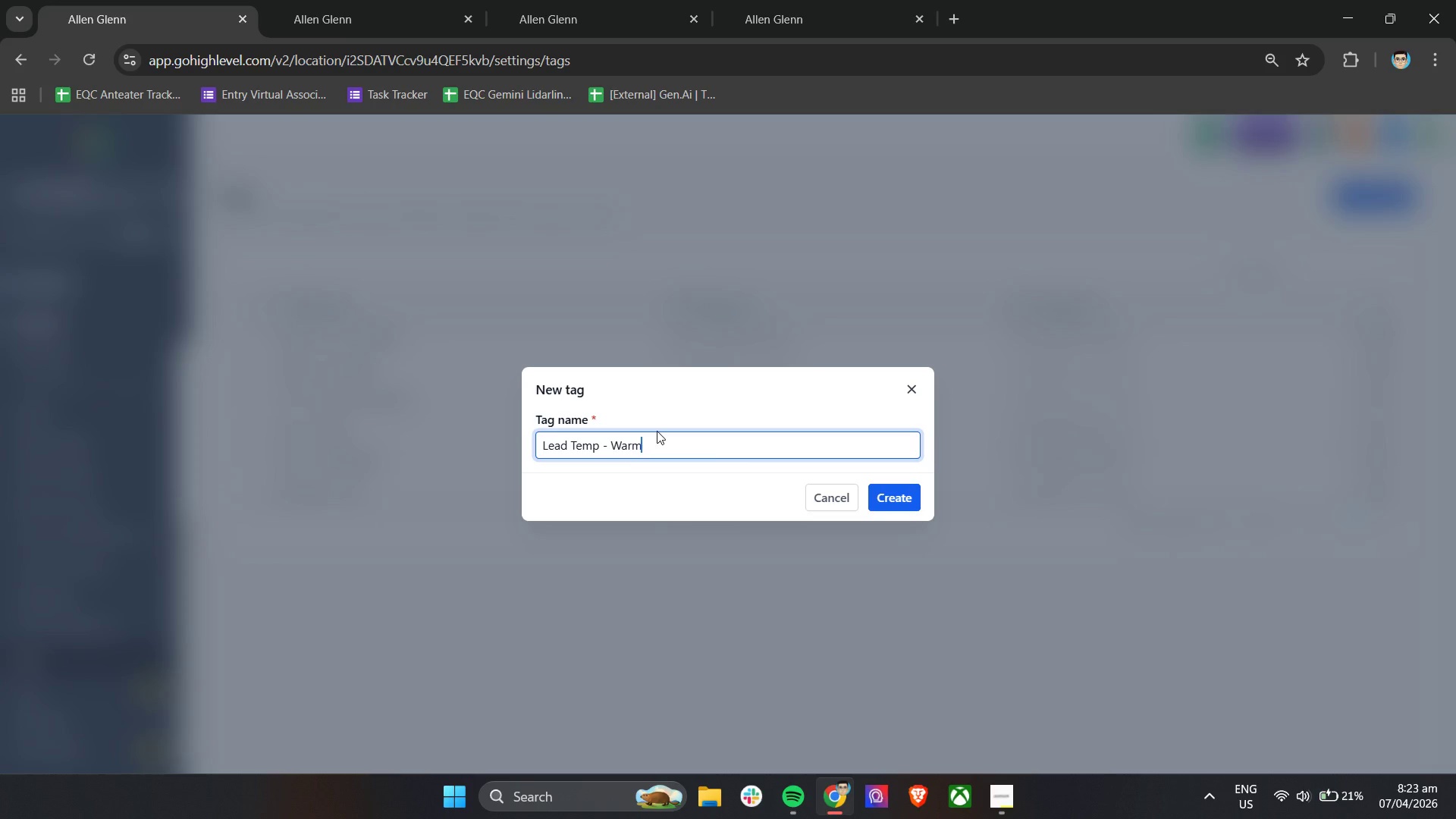 
left_click([912, 494])
 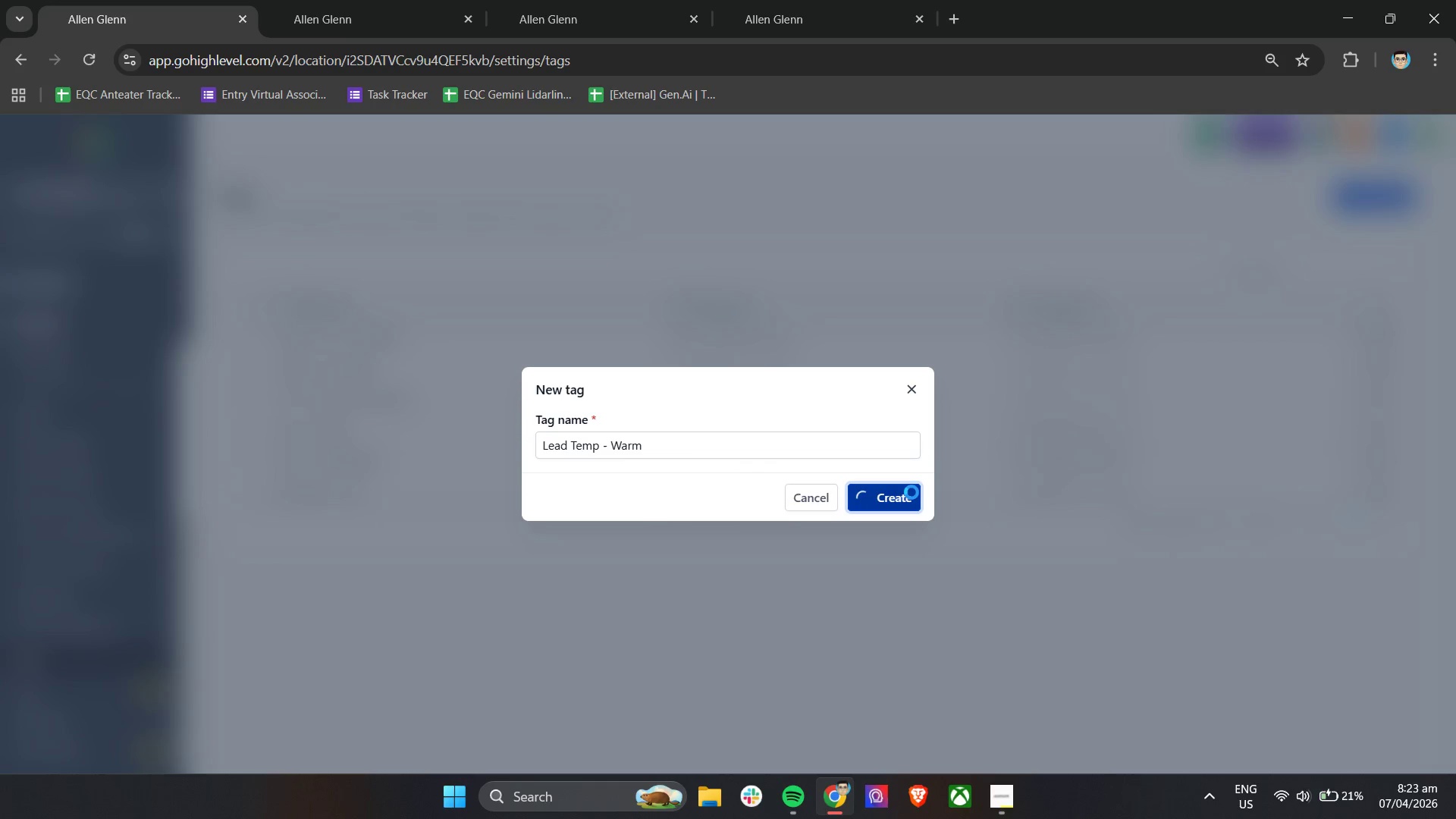 
wait(8.75)
 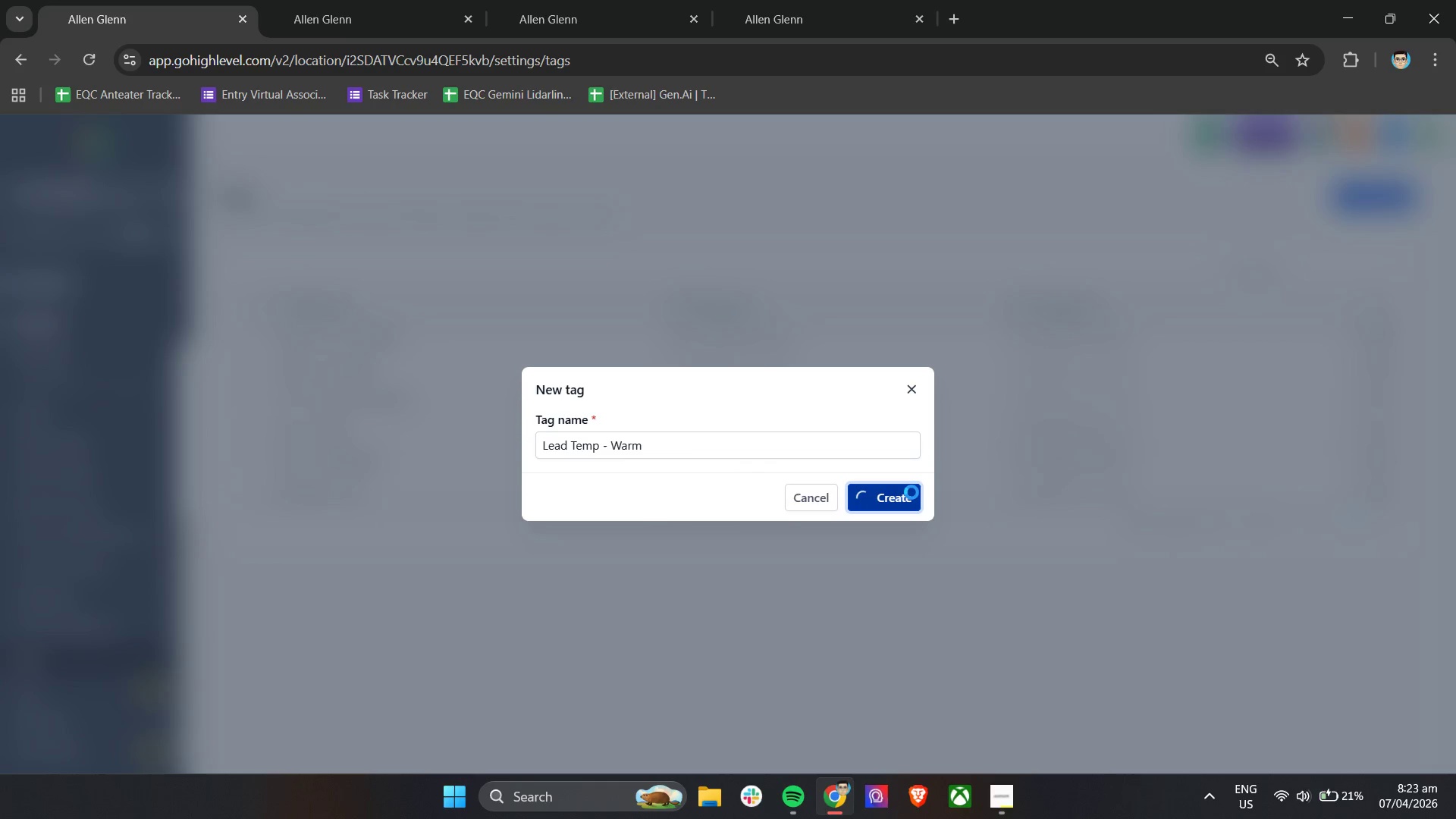 
left_click([1377, 193])
 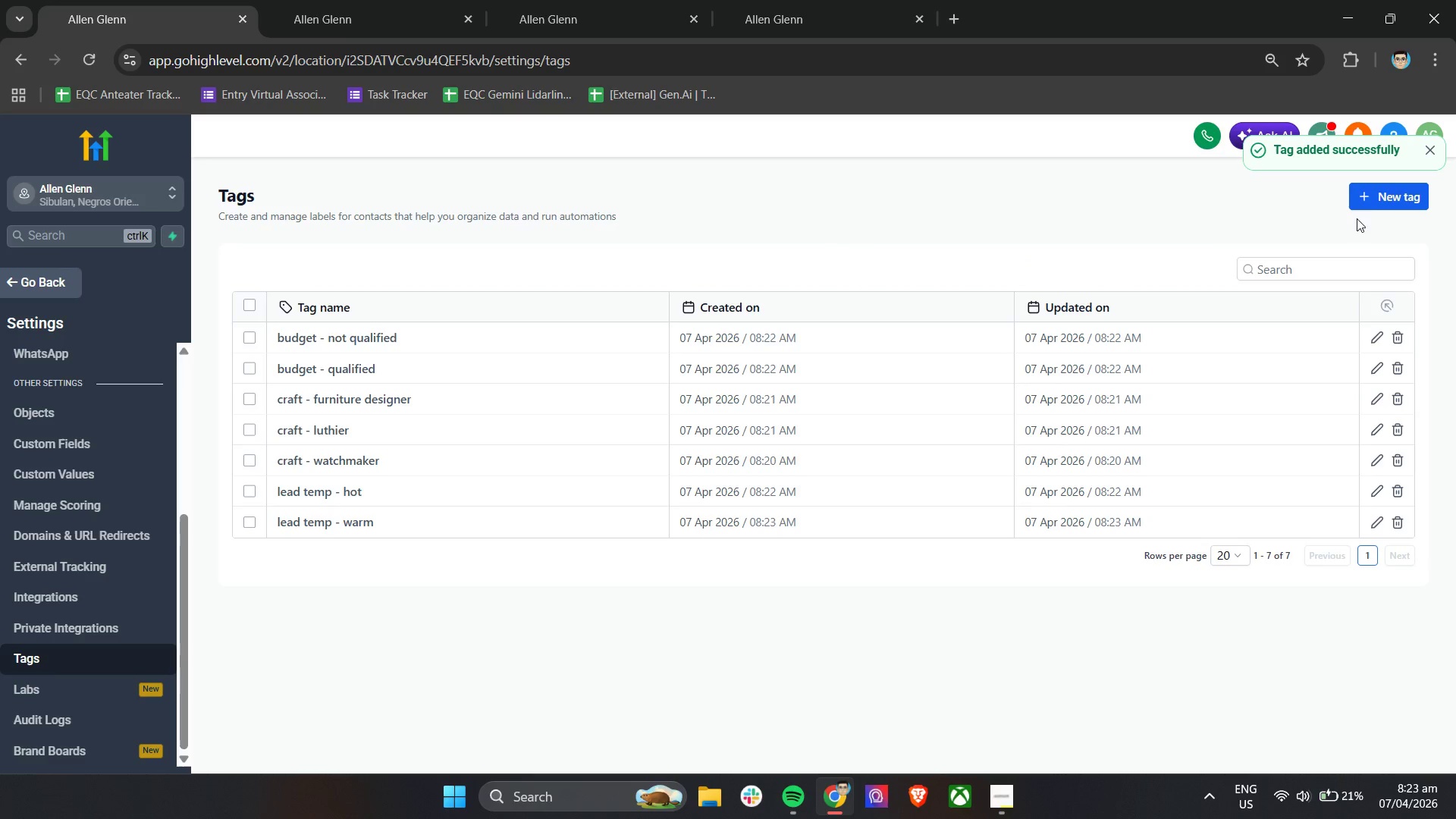 
left_click([1363, 197])
 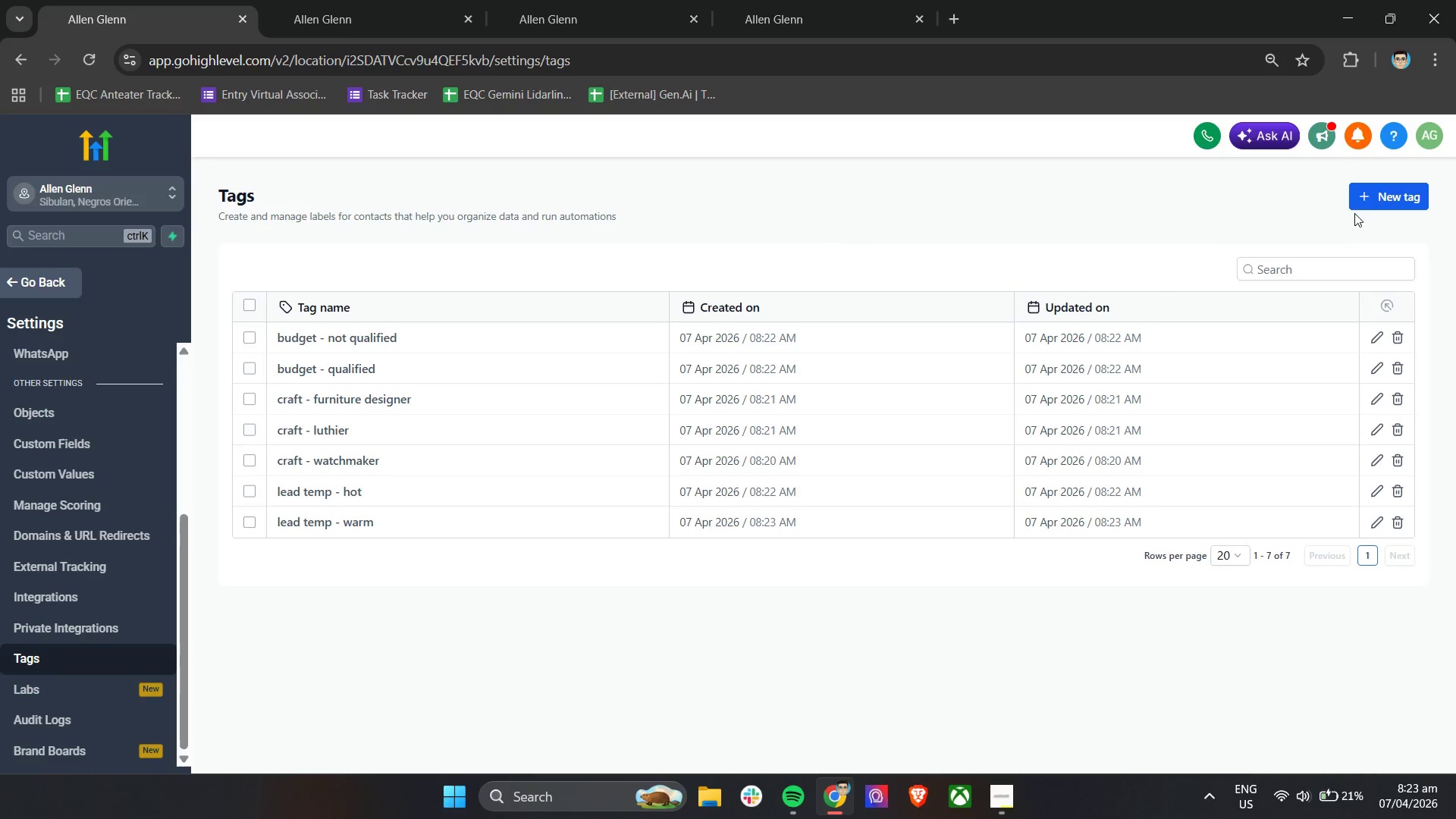 
left_click([1363, 193])
 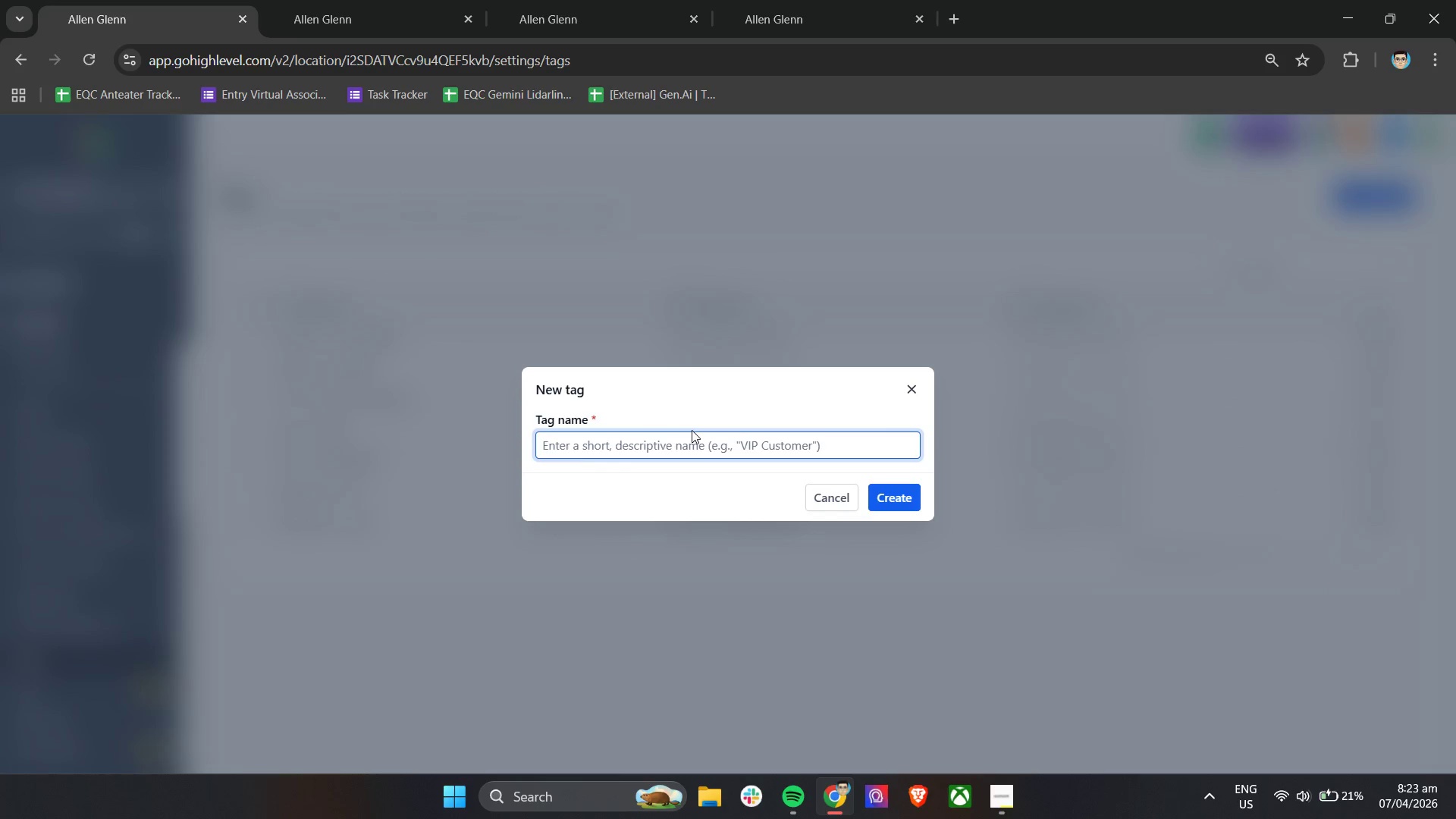 
type(Led Tep - Legcy)
 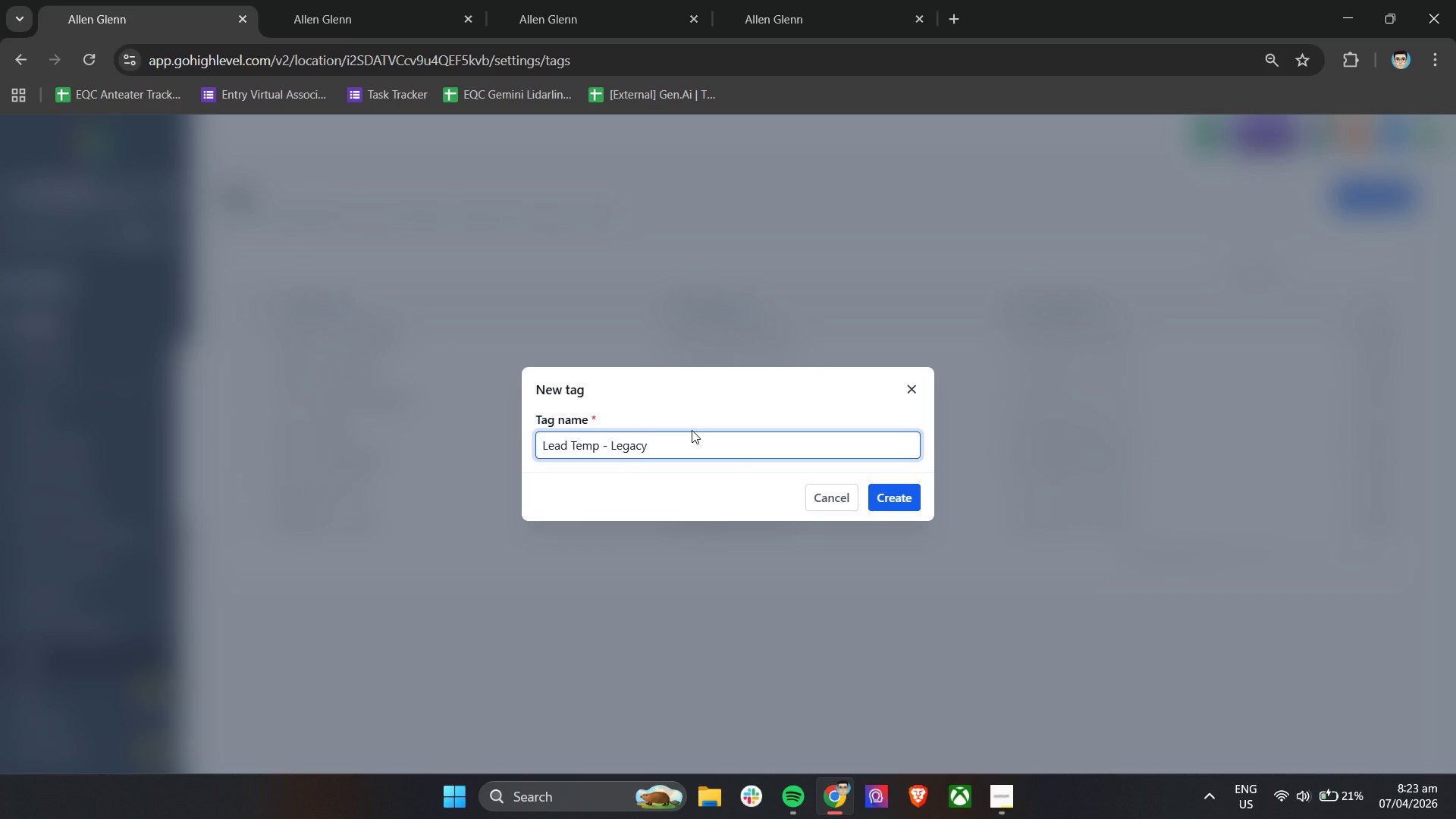 
hold_key(key=A, duration=0.31)
 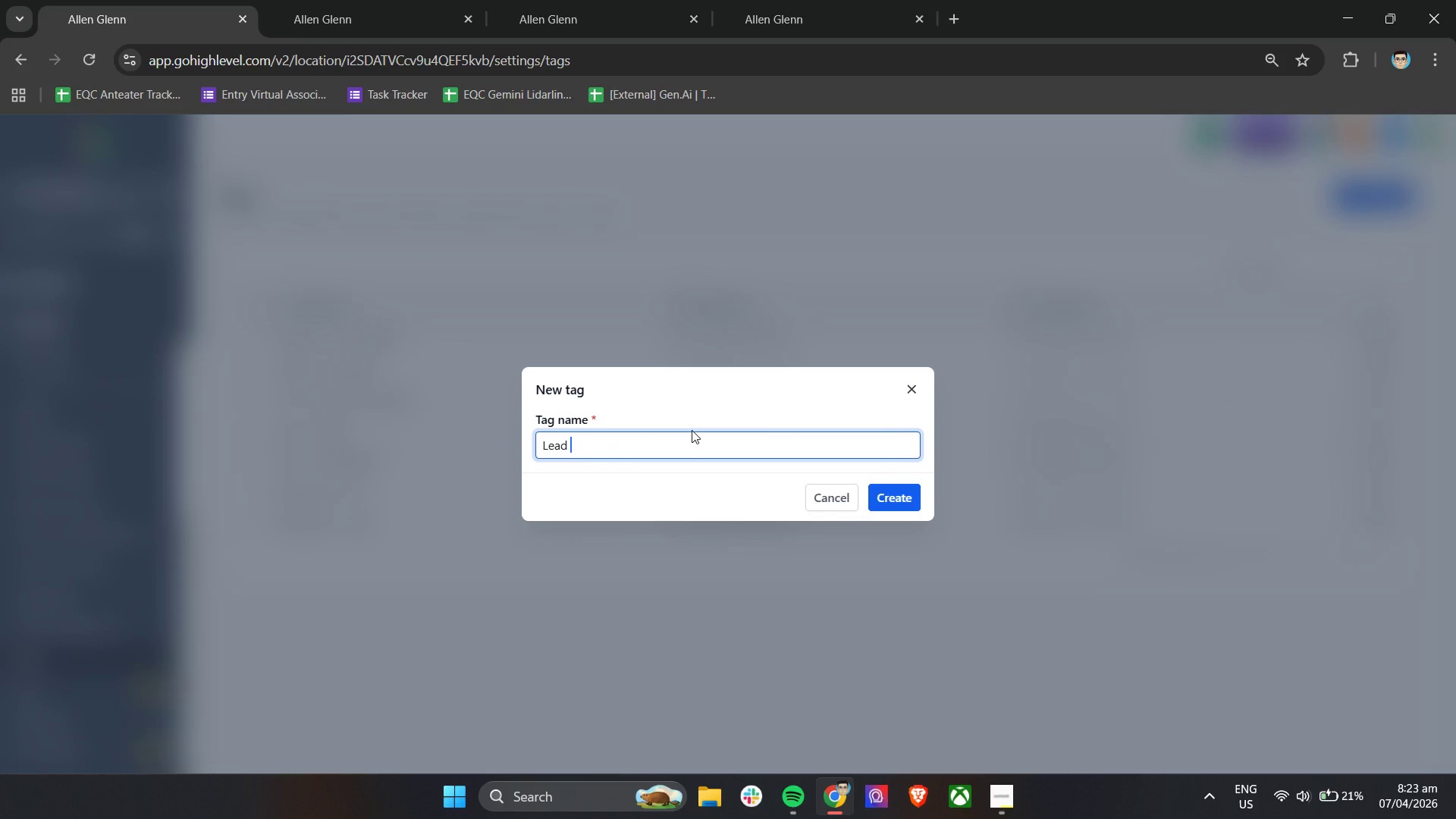 
hold_key(key=M, duration=0.31)
 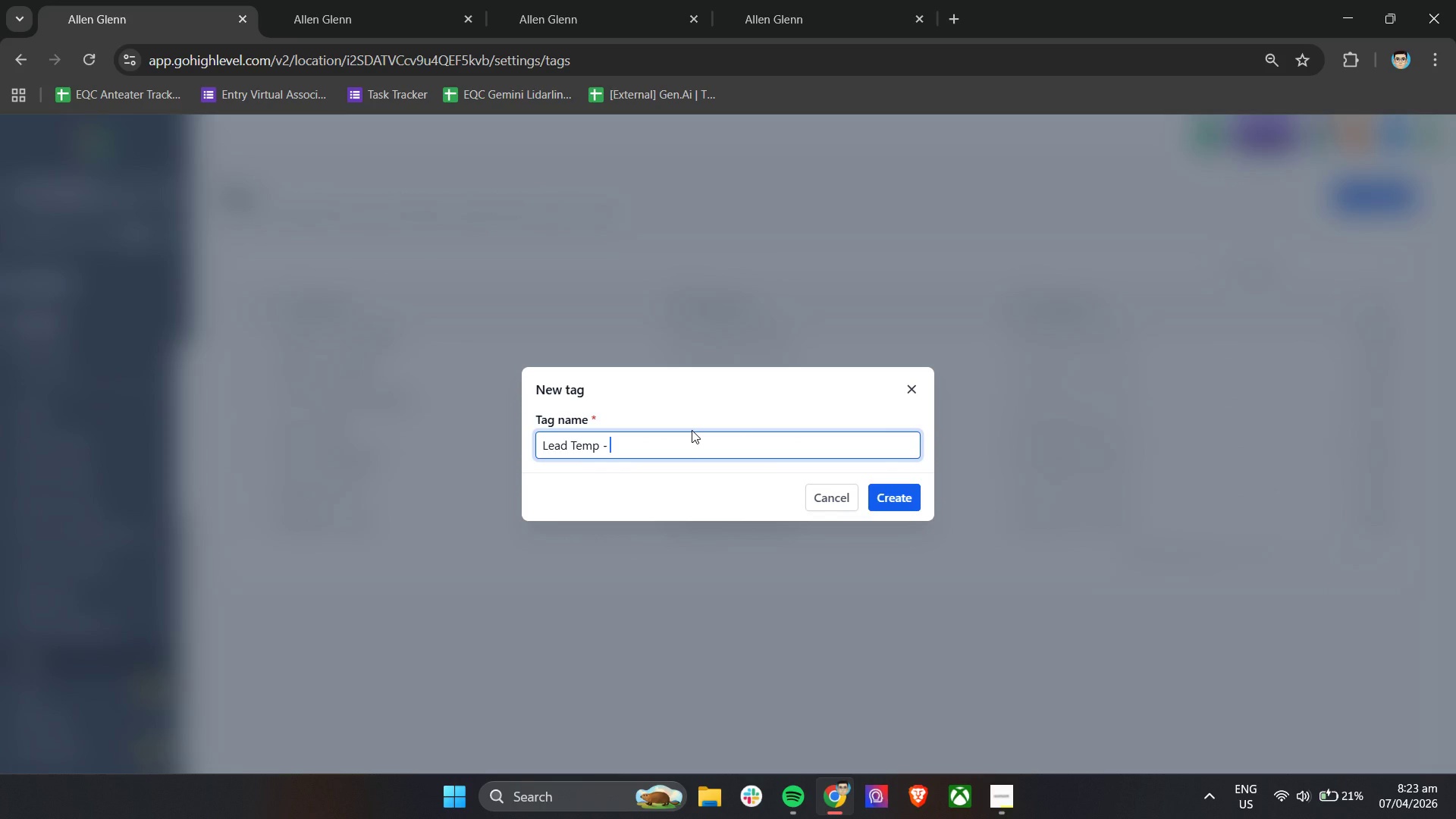 
hold_key(key=A, duration=0.31)
 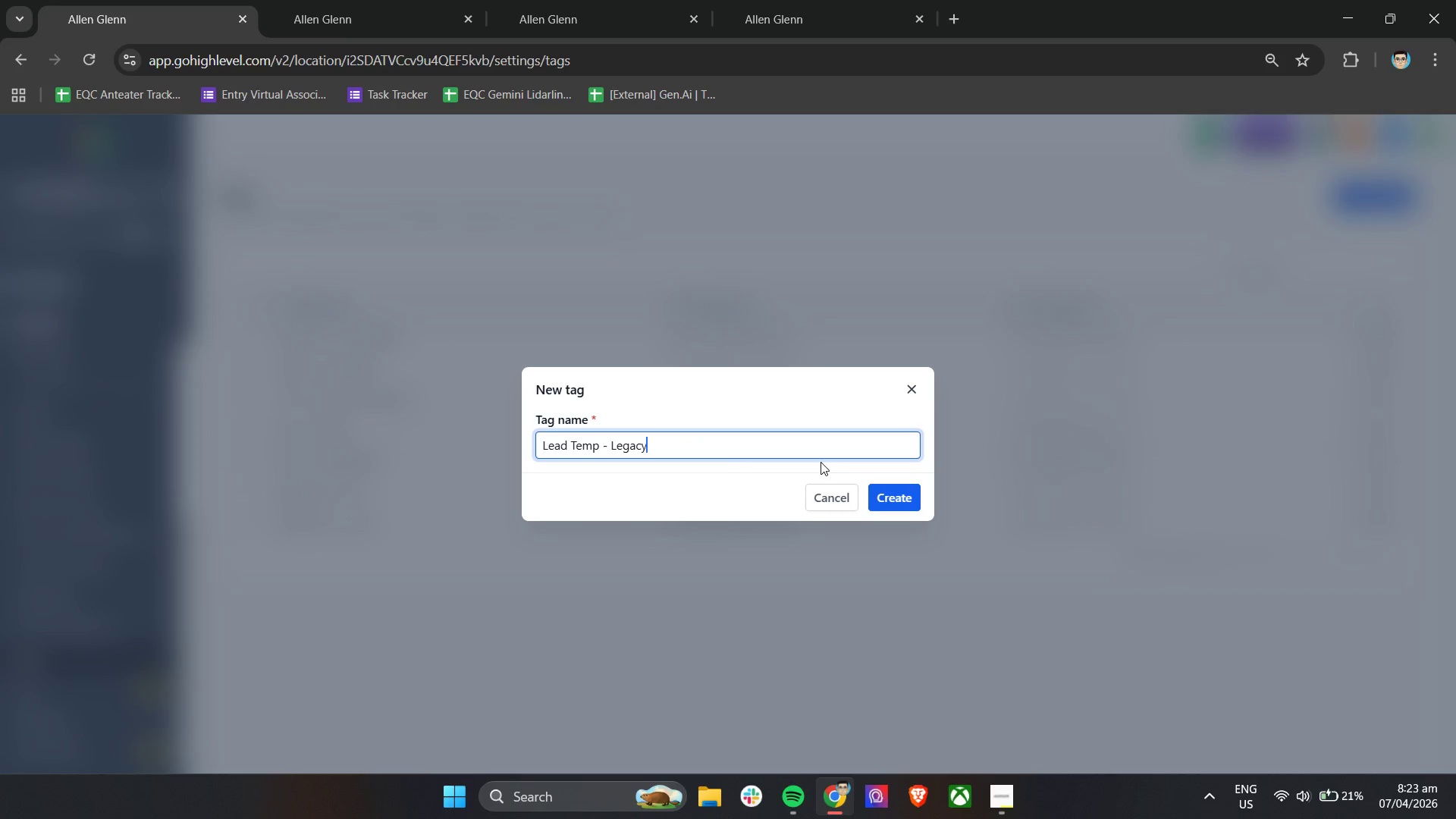 
left_click([893, 493])
 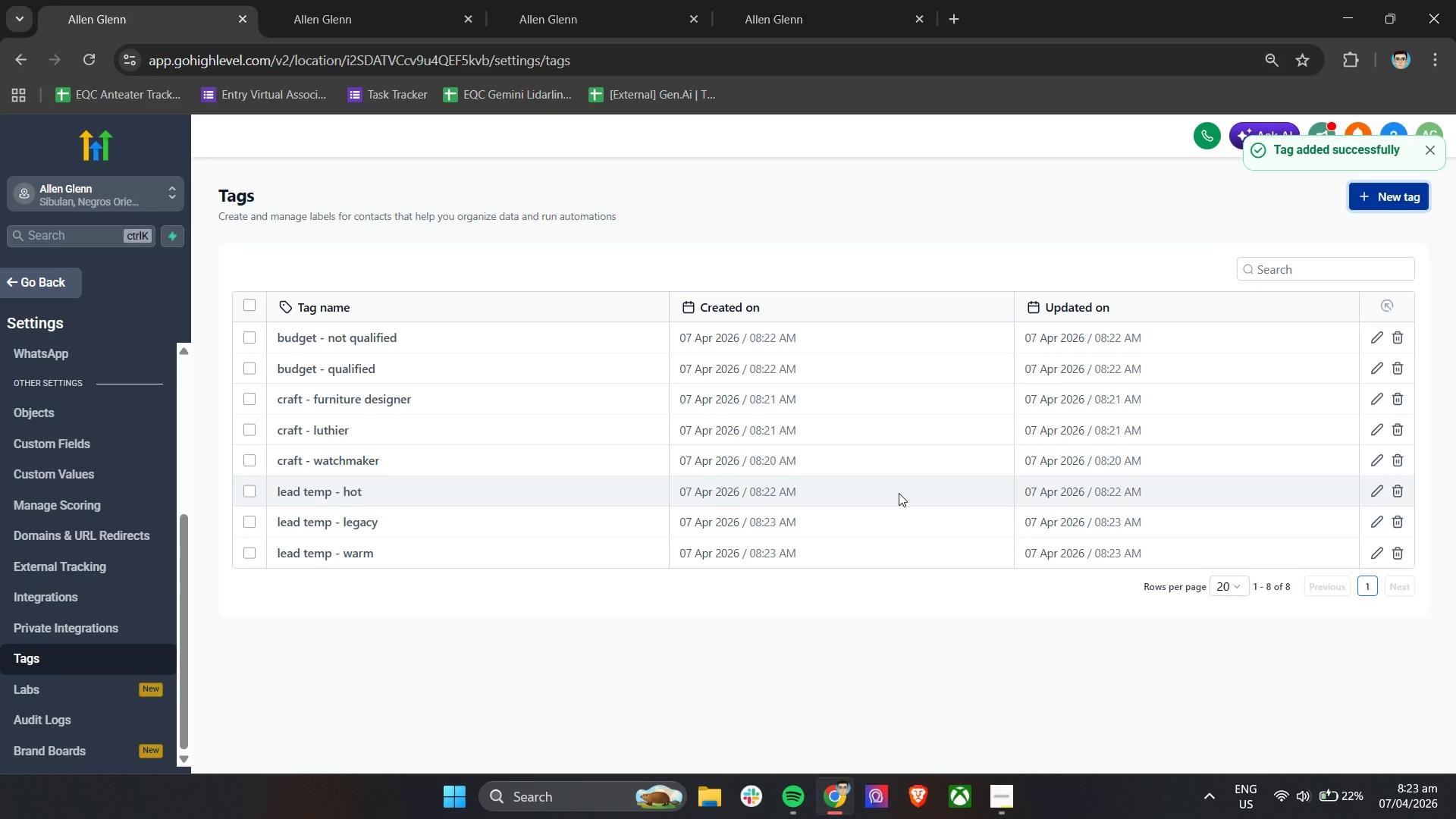 
wait(14.81)
 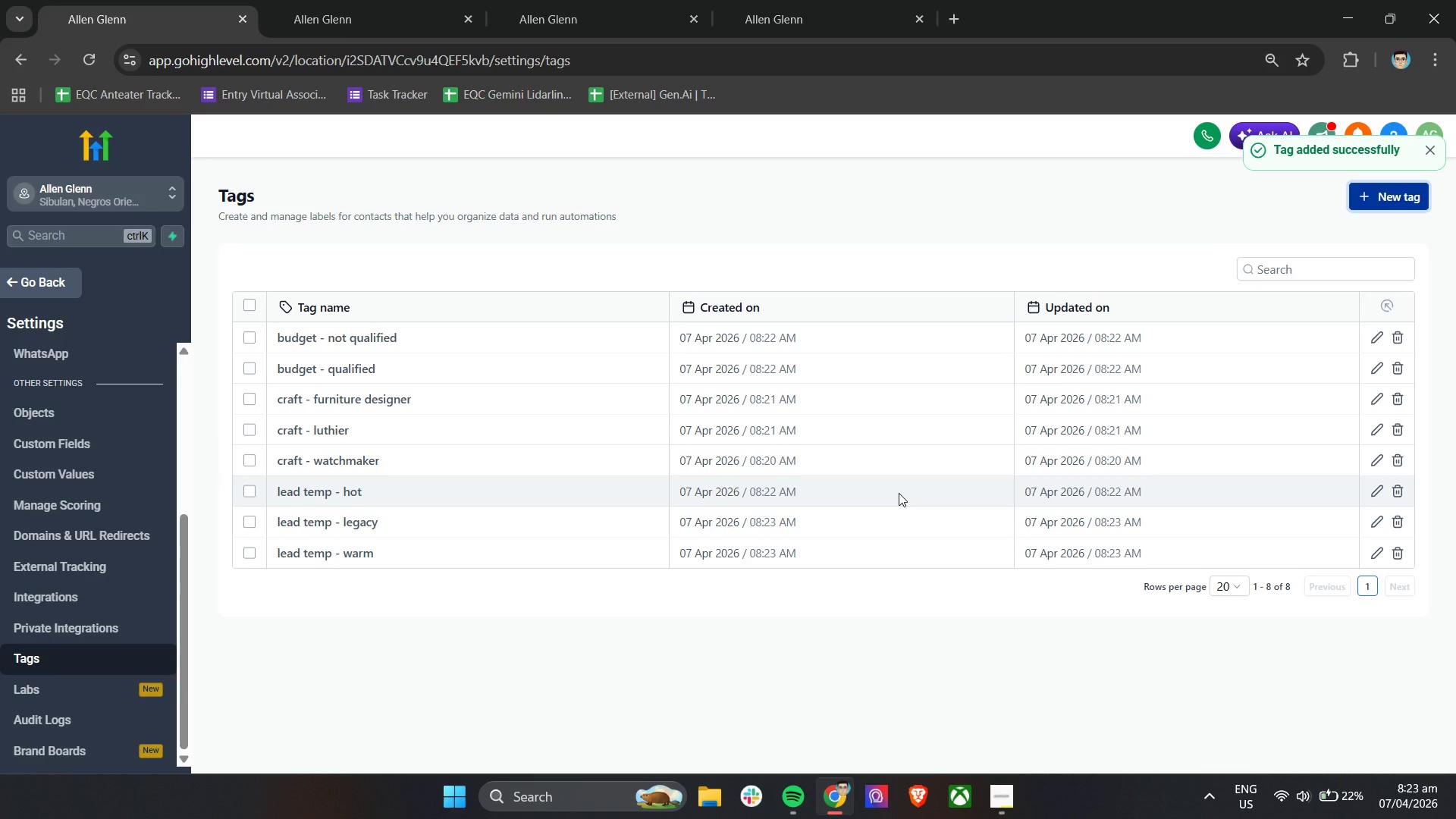 
left_click([1368, 199])
 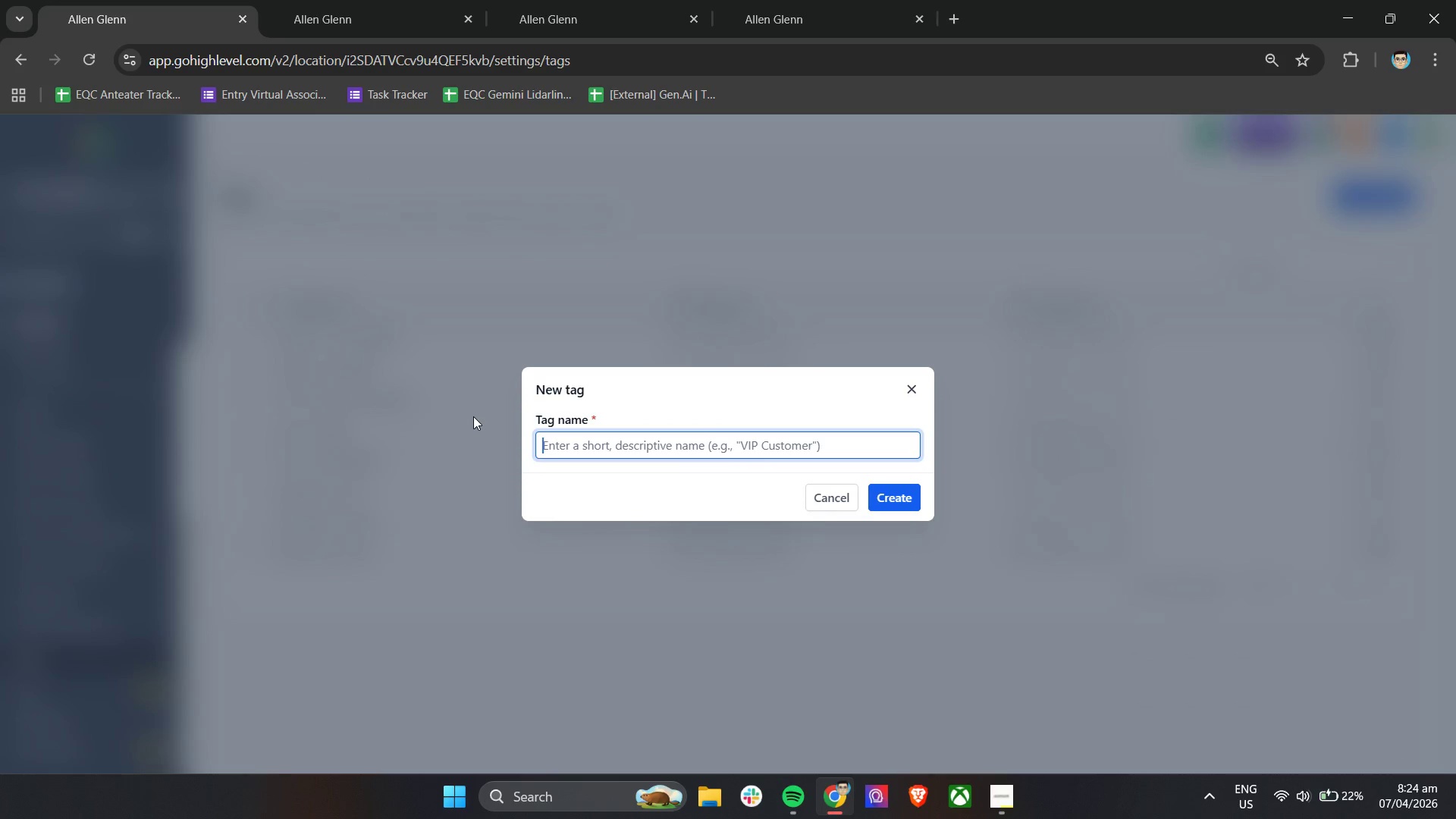 
type(JOur)
key(Backspace)
key(Backspace)
key(Backspace)
type(ourney - Intake SUbm)
key(Backspace)
key(Backspace)
key(Backspace)
type(ubmitted)
 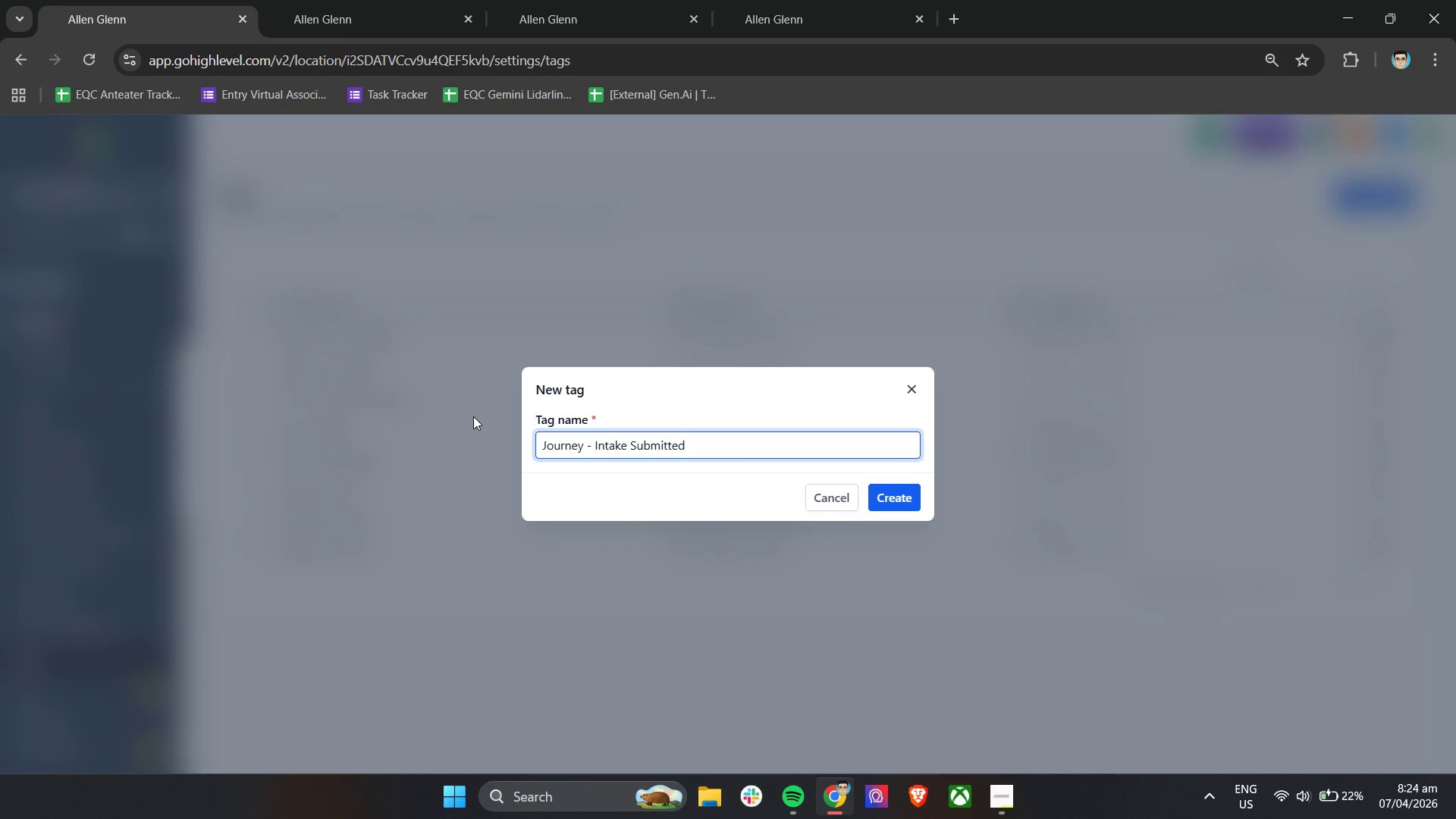 
wait(15.55)
 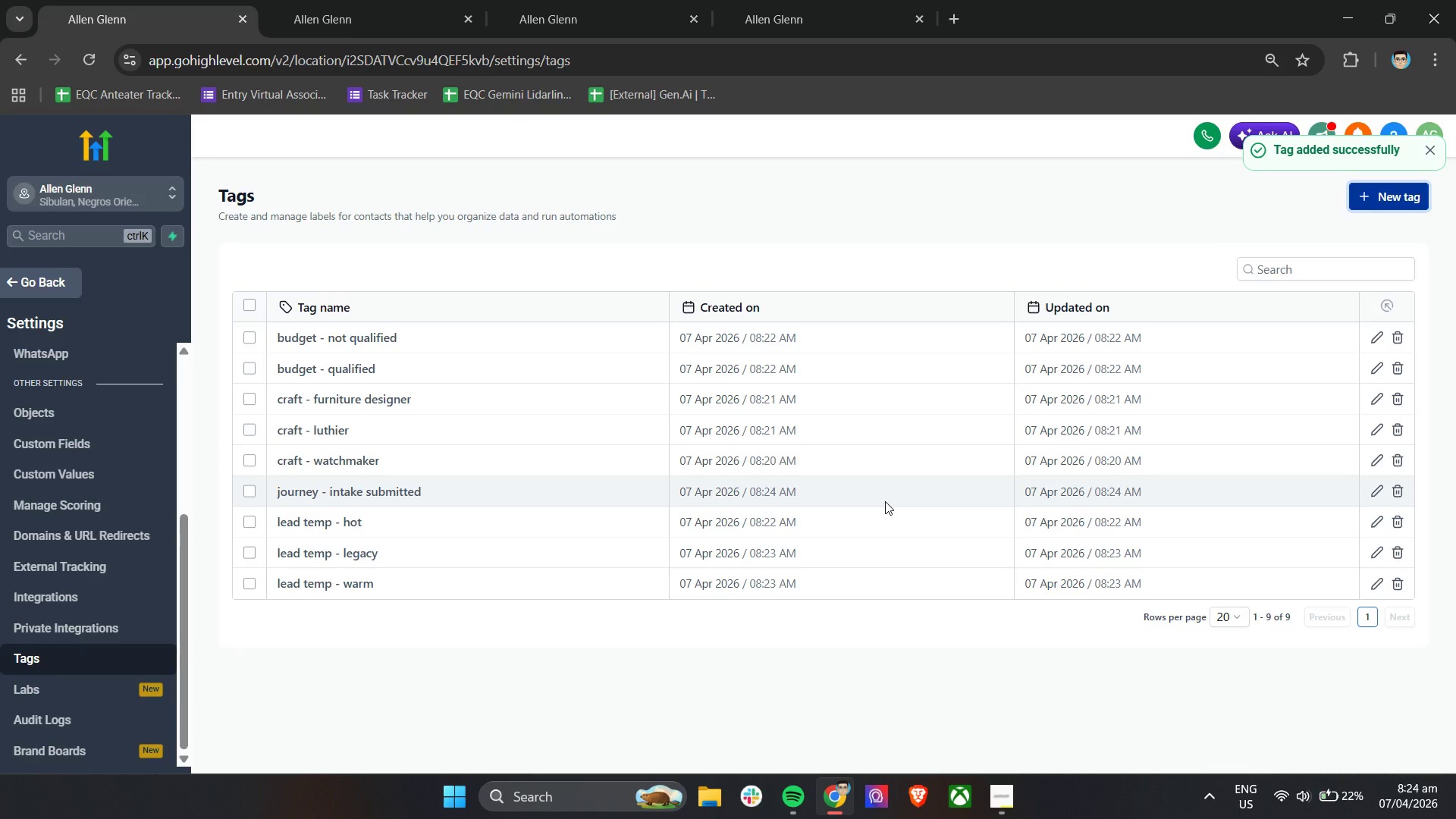 
left_click([1388, 194])
 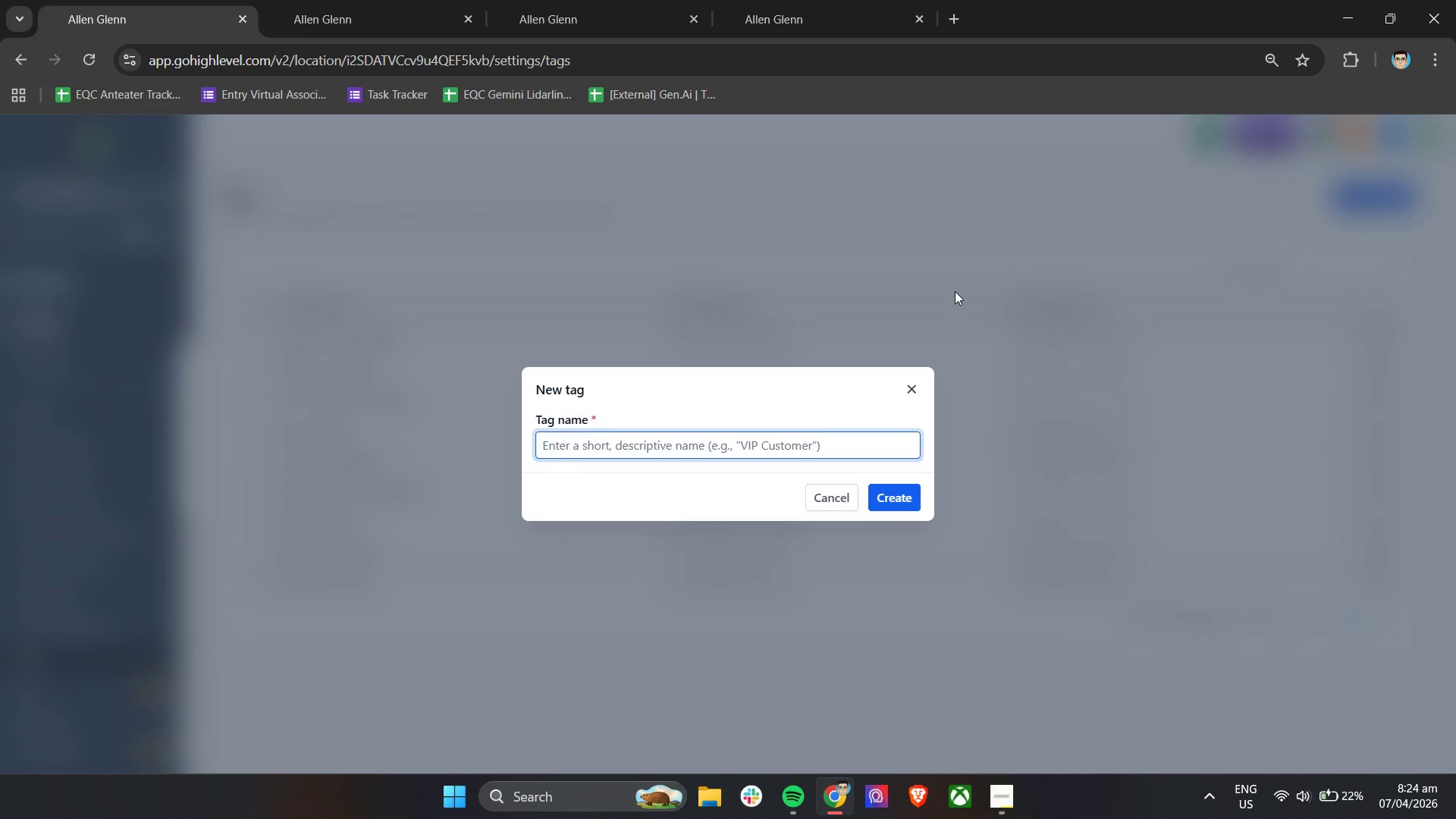 
type(Journey - Booking Invited)
 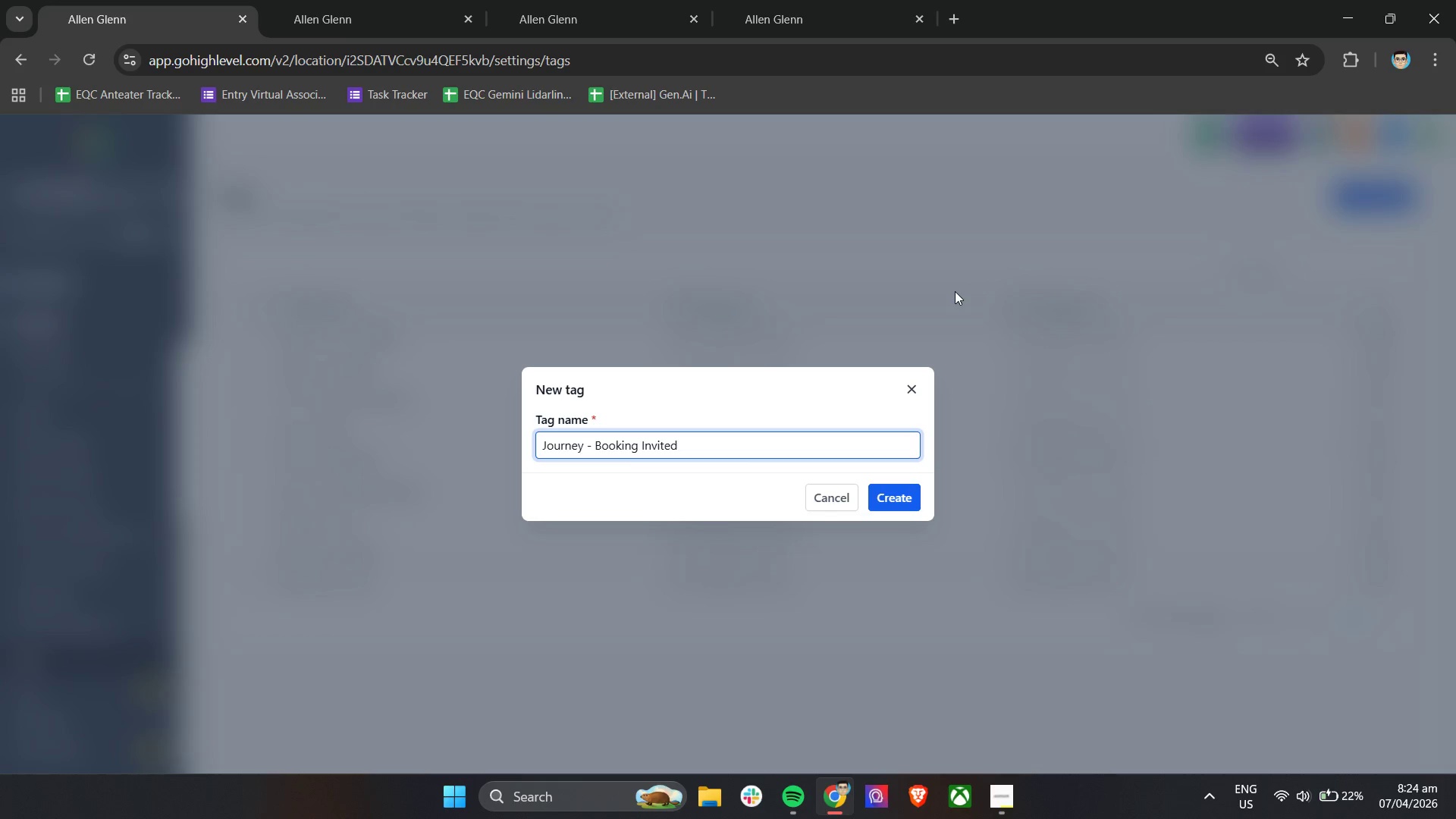 
left_click([883, 494])
 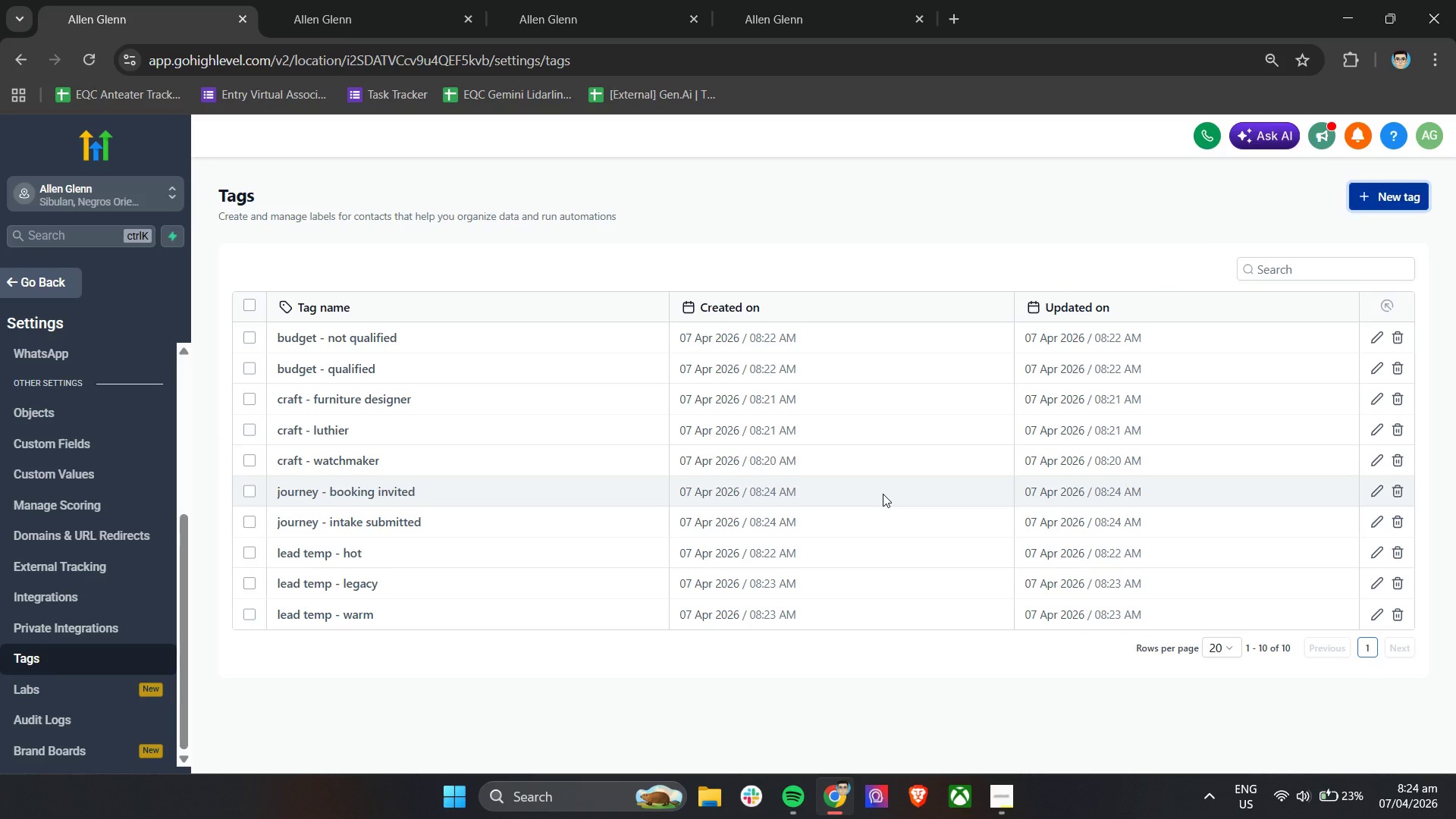 
wait(21.56)
 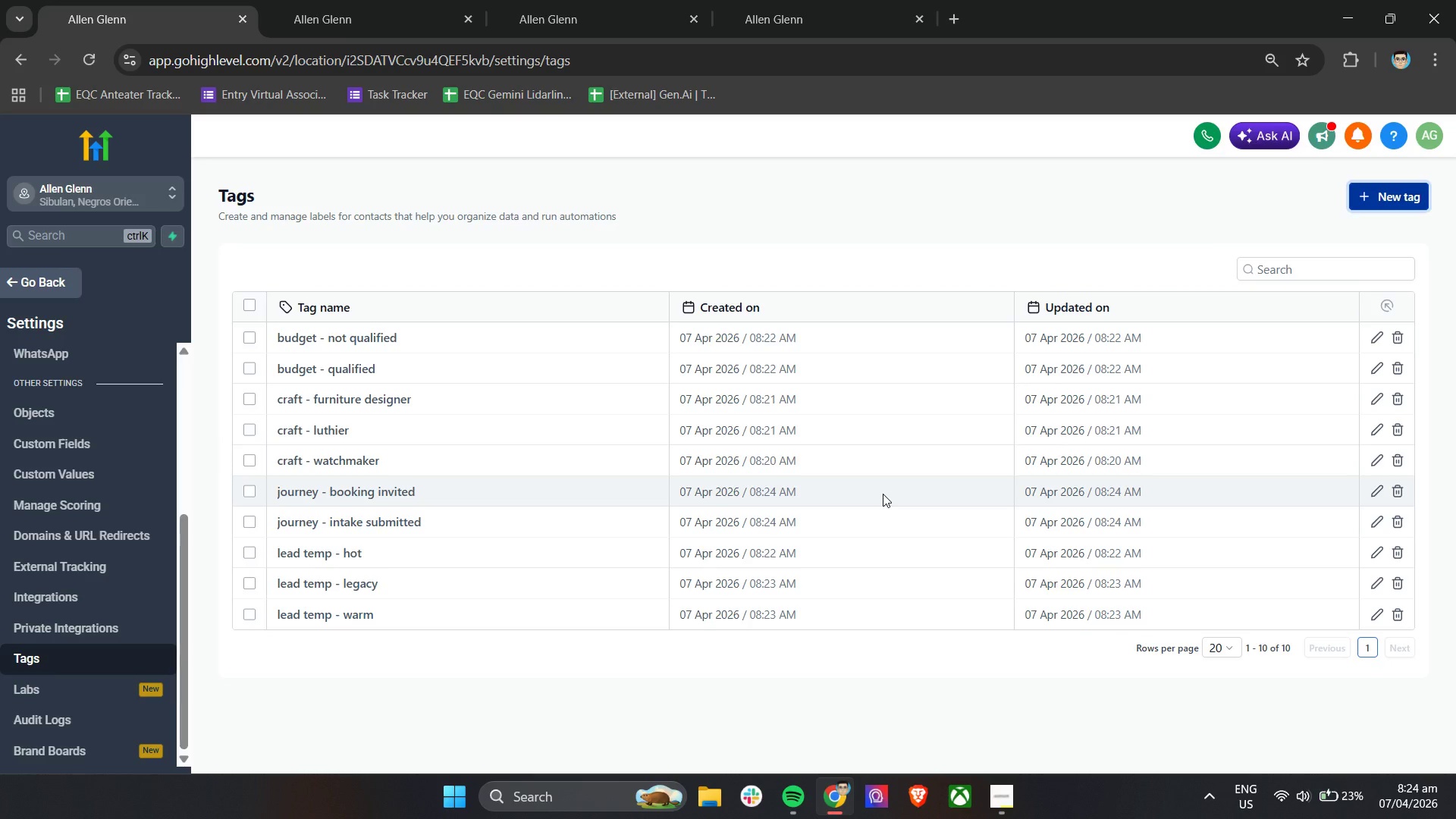 
left_click([1363, 195])
 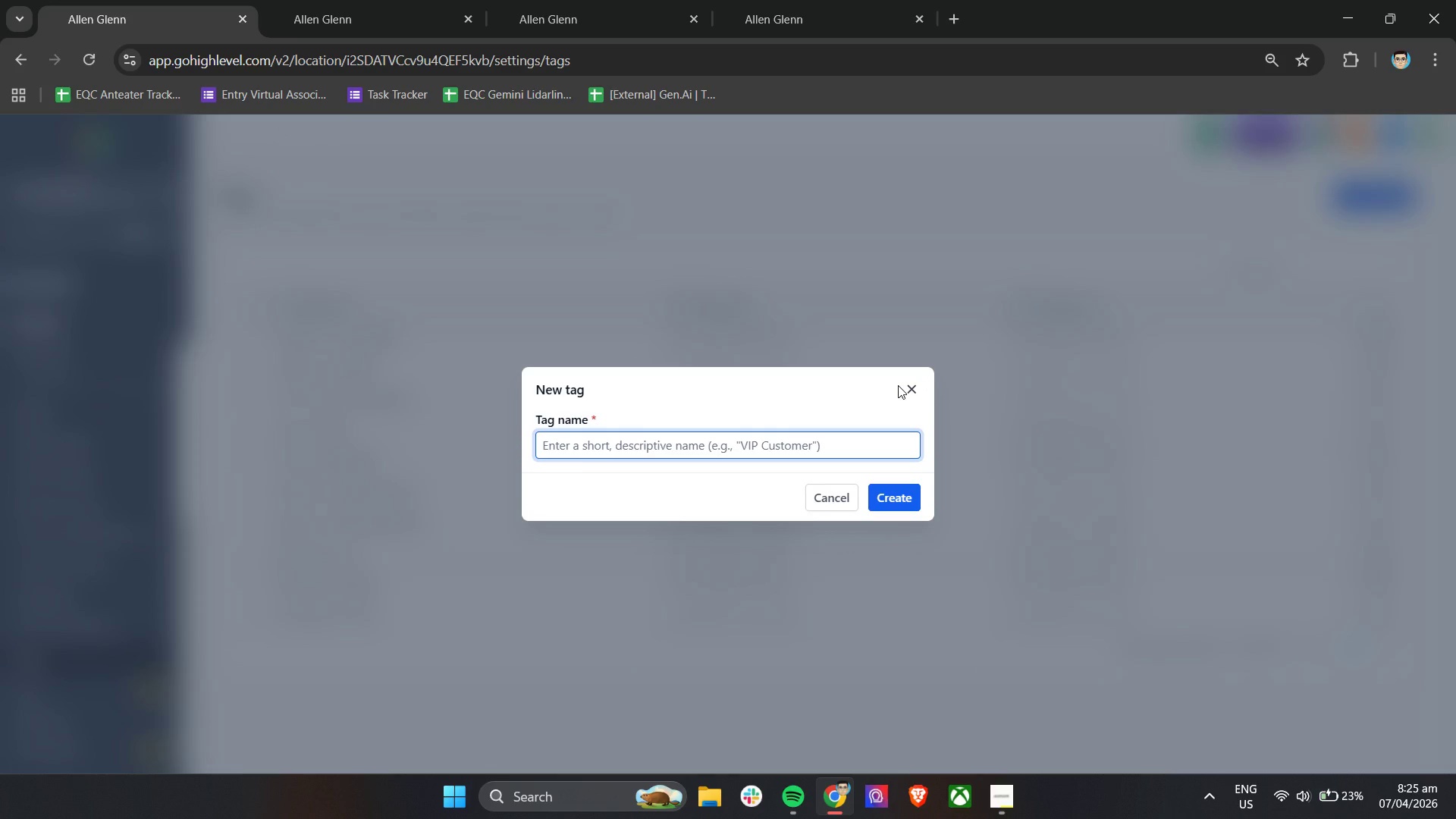 
type(Journey - DIsco)
key(Backspace)
key(Backspace)
key(Backspace)
key(Backspace)
type(iscovery Va)
key(Backspace)
key(Backspace)
type(Call Booked)
 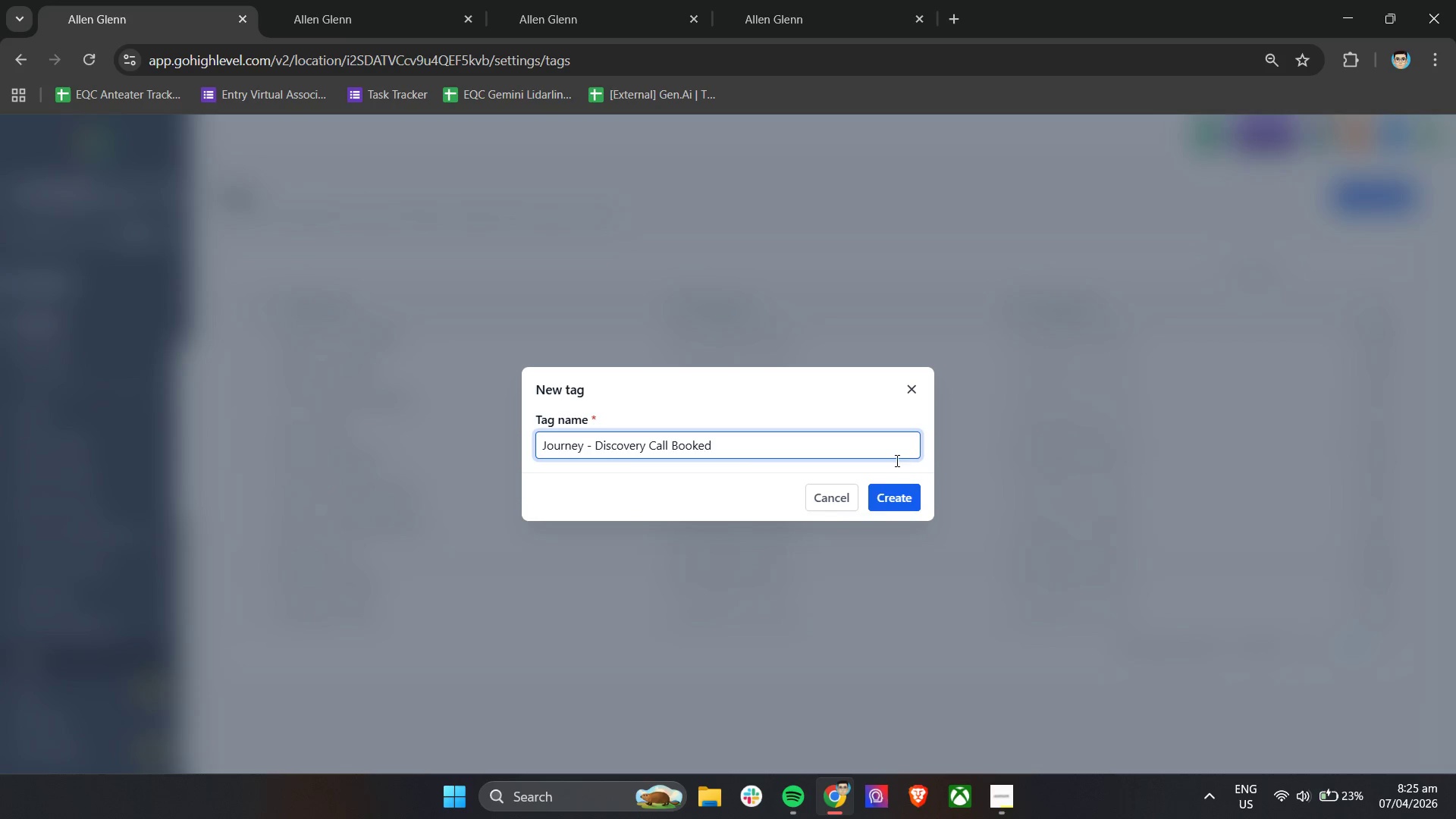 
left_click([908, 508])
 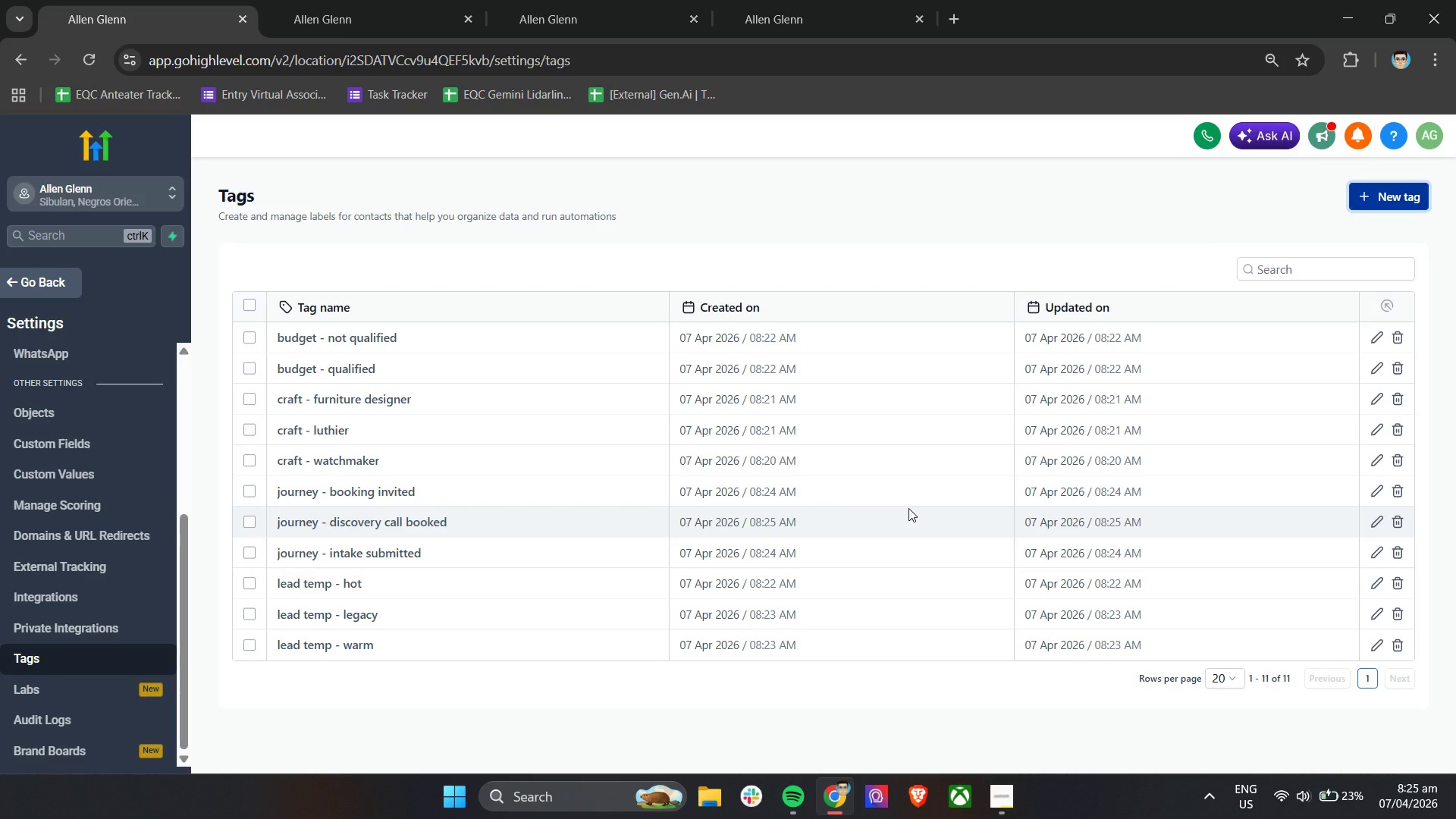 
wait(17.73)
 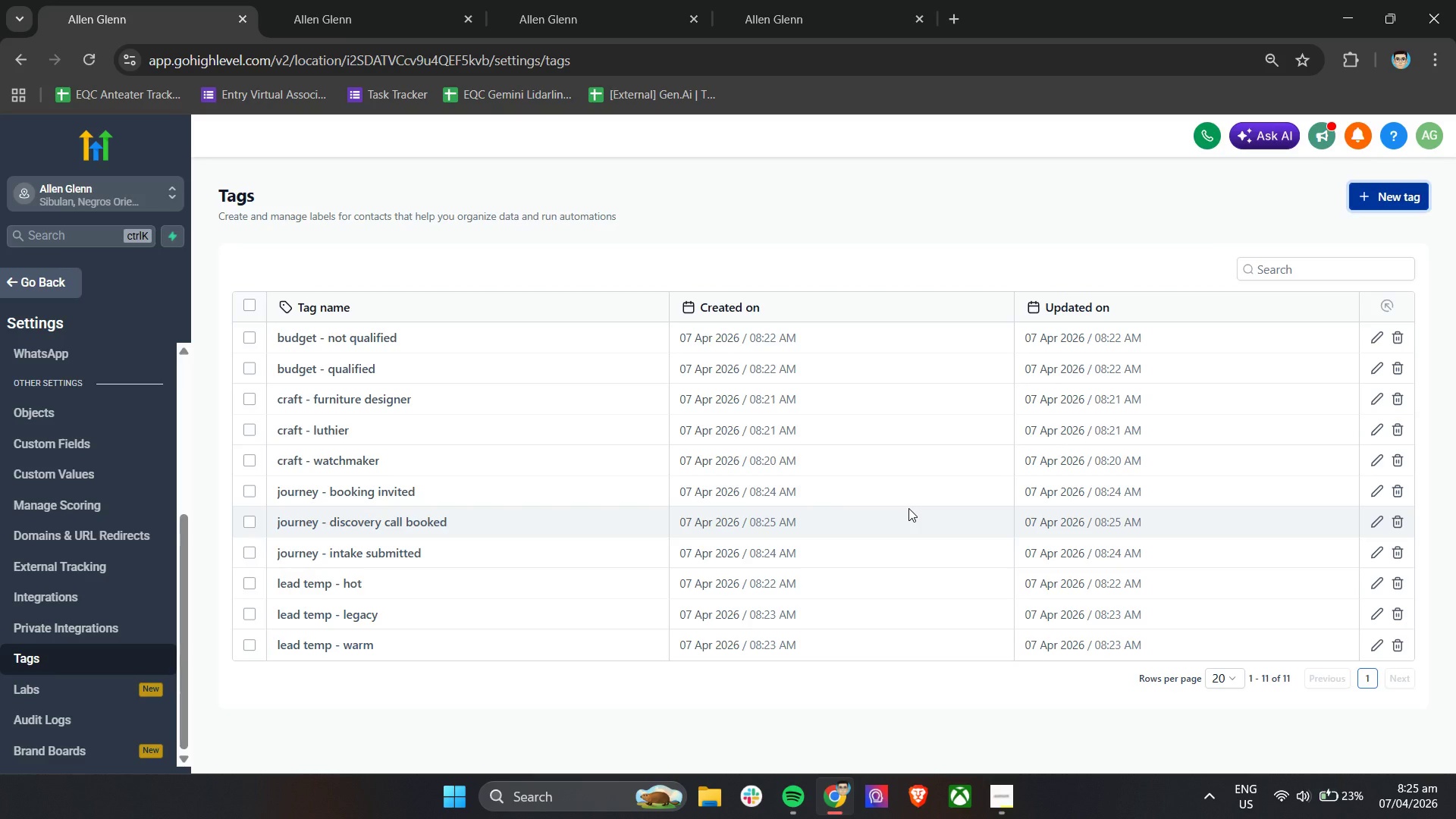 
left_click([1404, 195])
 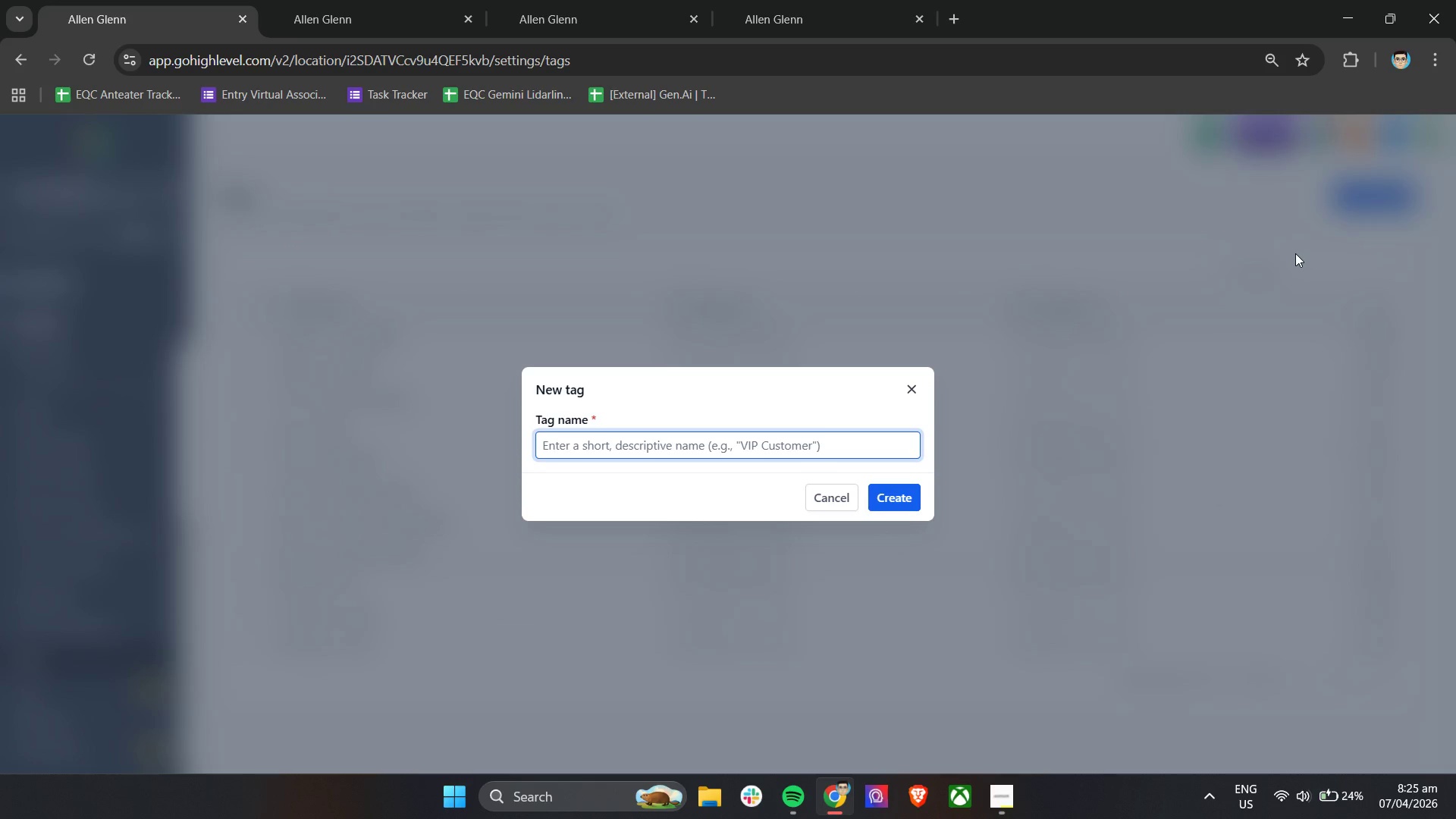 
type(Journey - GE)
key(Backspace)
key(Backspace)
type(Legcy Nurture)
 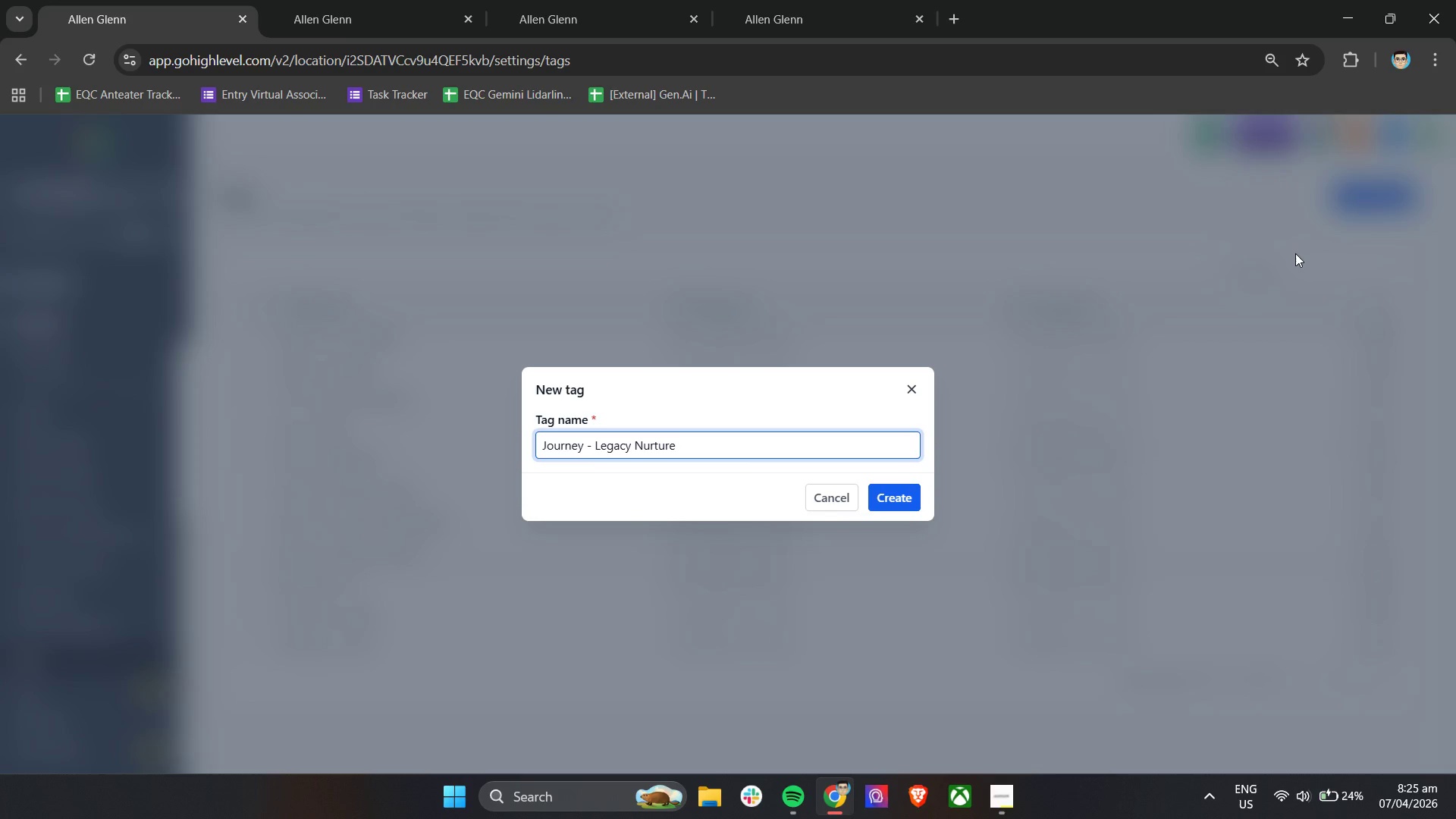 
 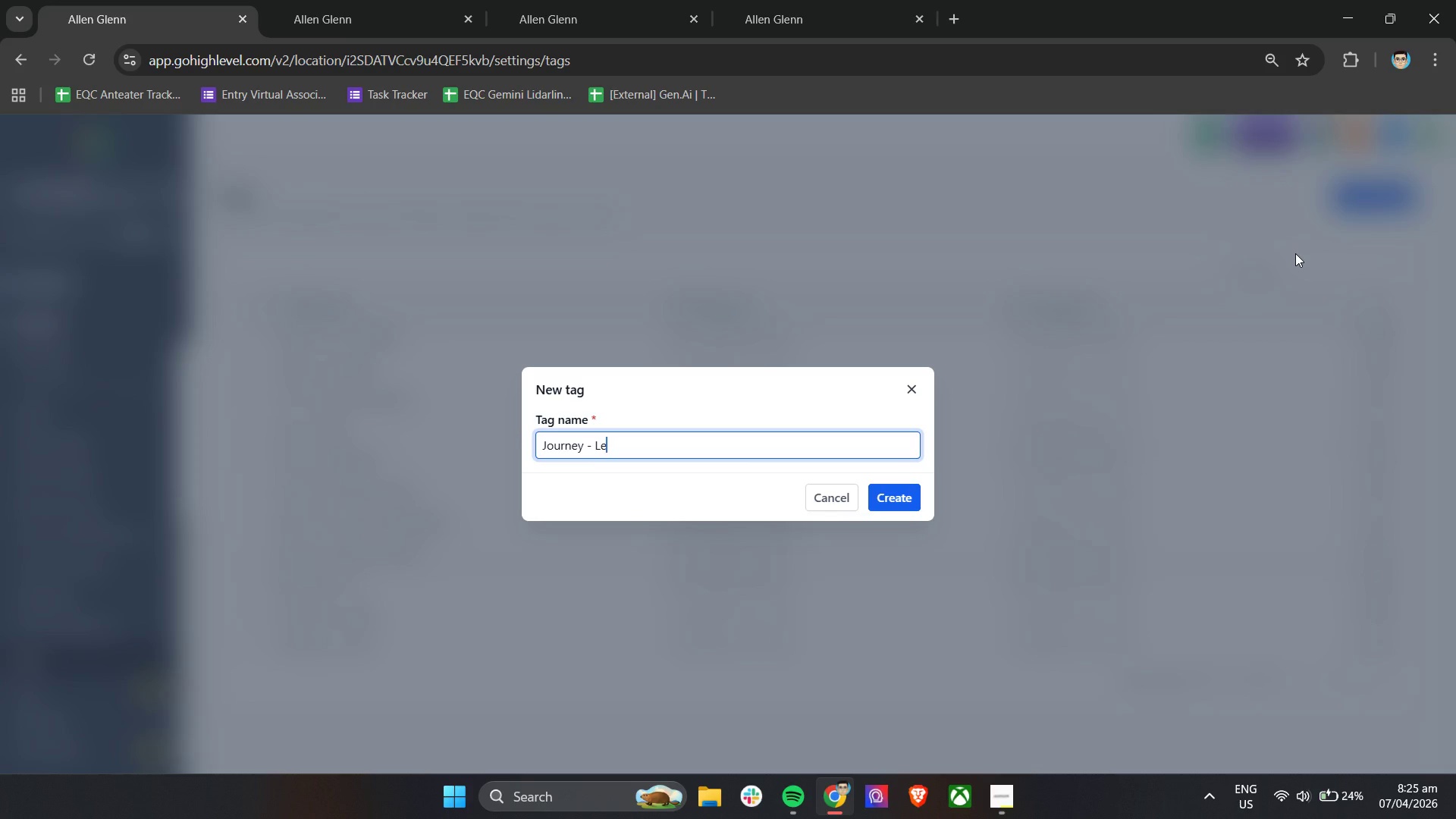 
hold_key(key=A, duration=0.42)
 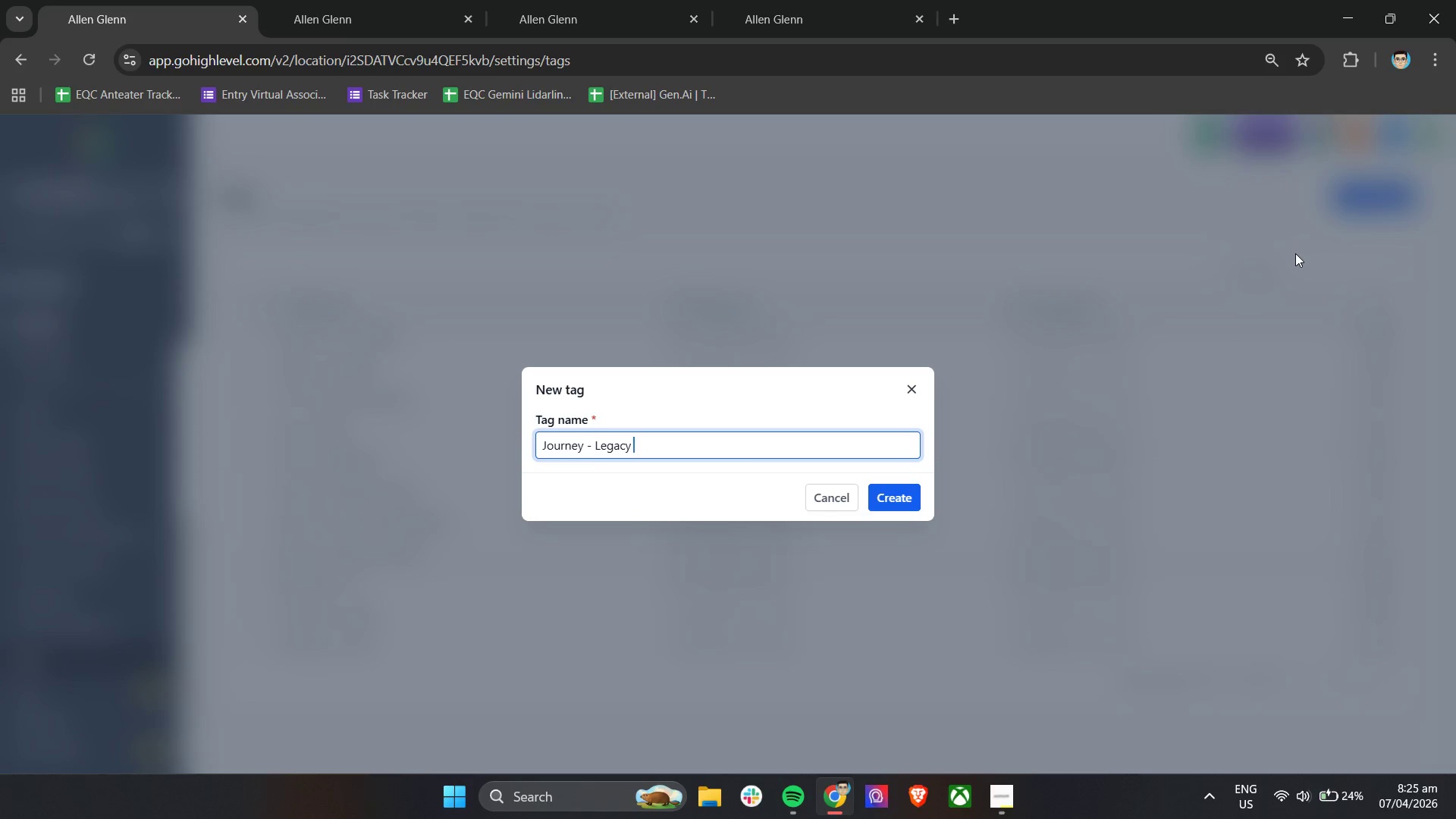 
left_click([896, 500])
 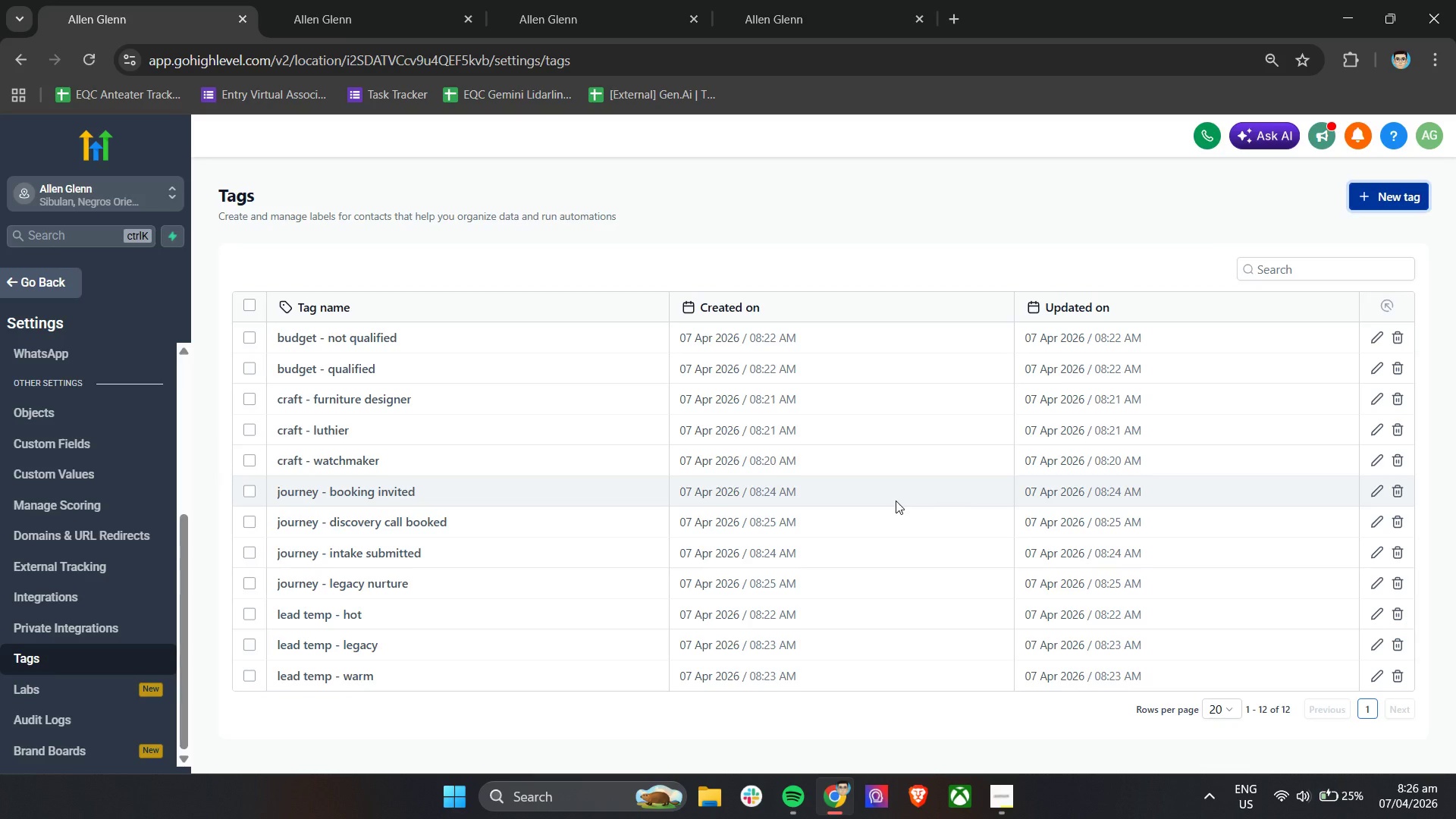 
wait(66.75)
 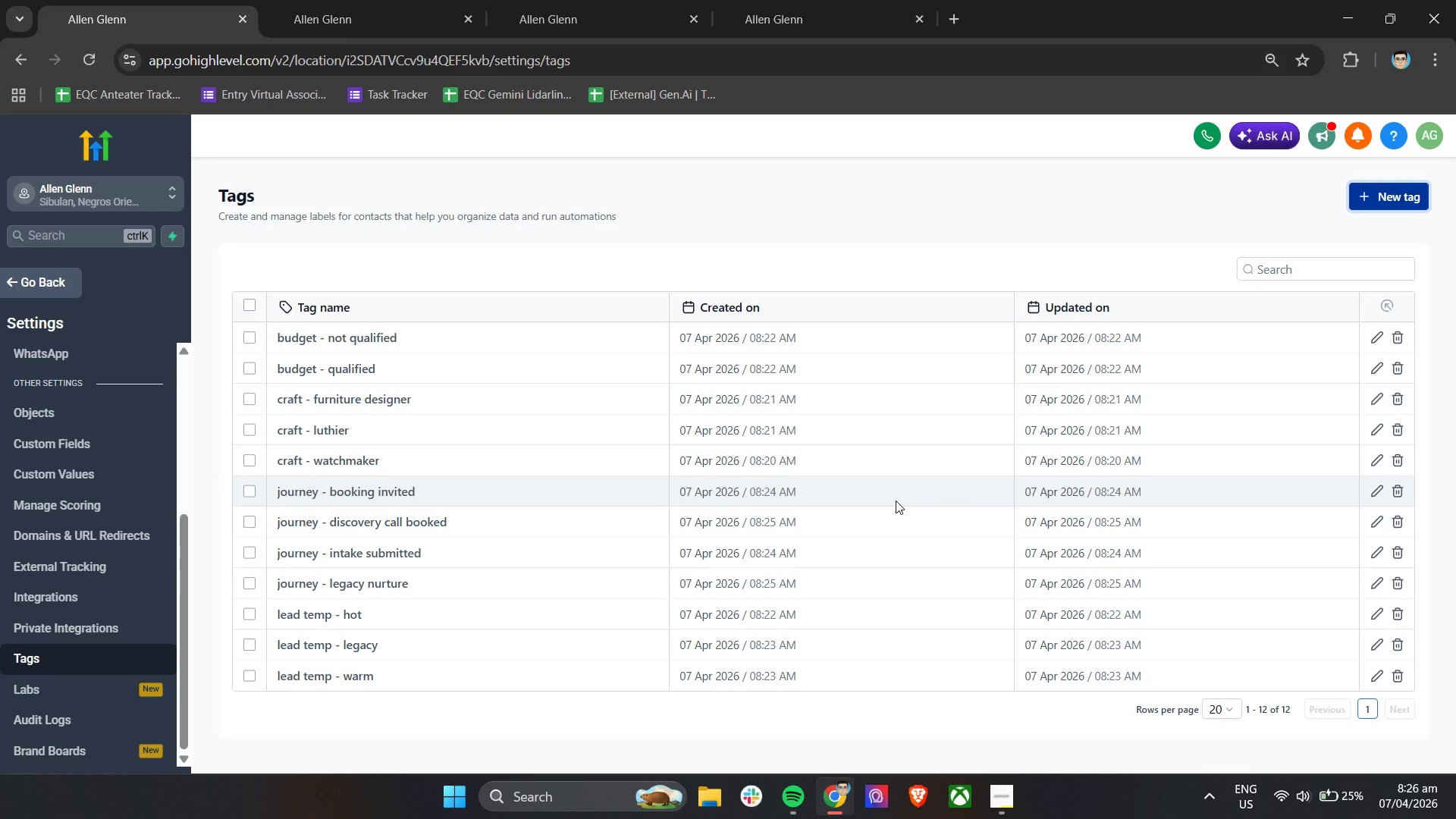 
scroll: coordinate [91, 449], scroll_direction: down, amount: 10.0
 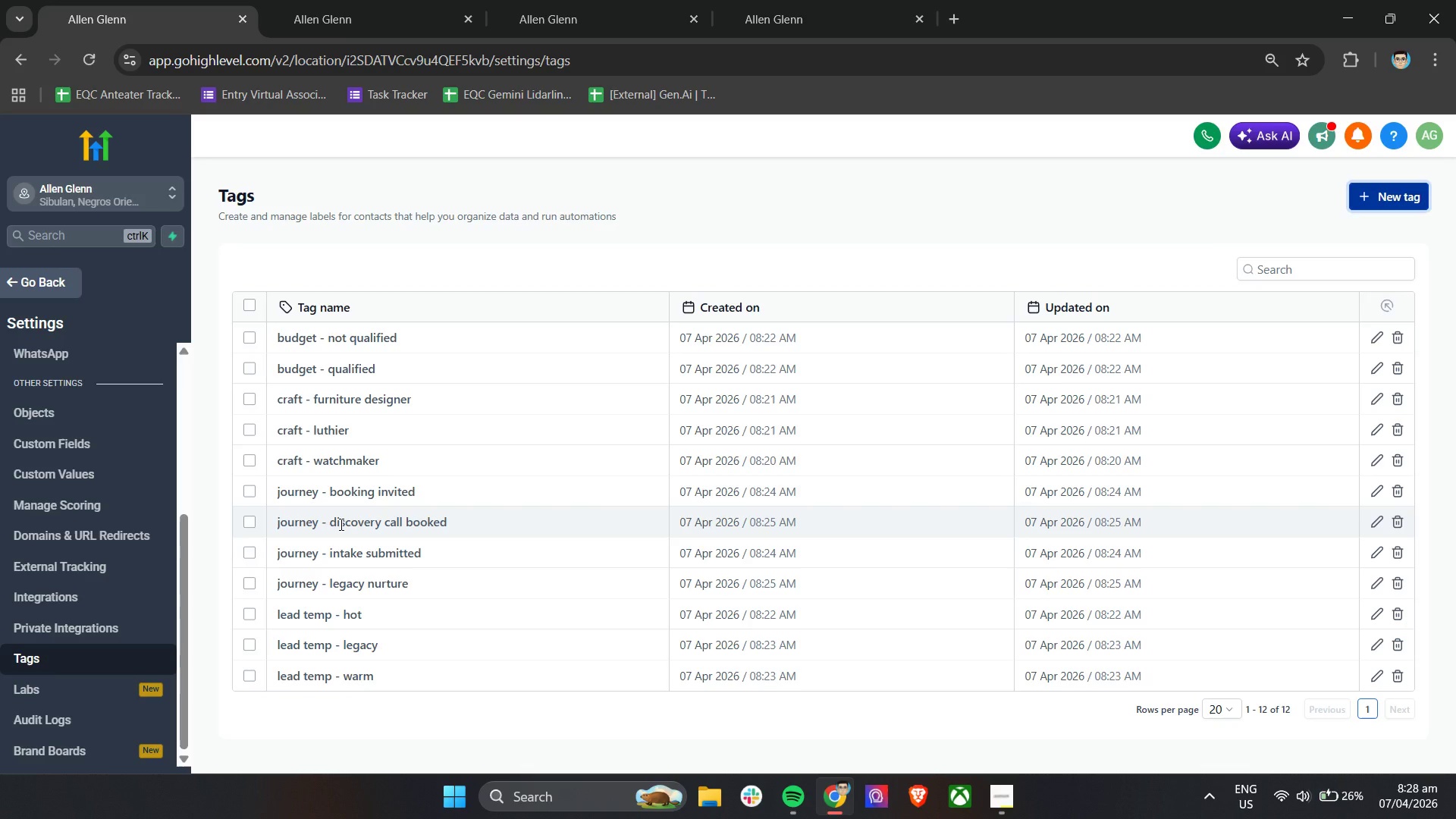 
wait(83.21)
 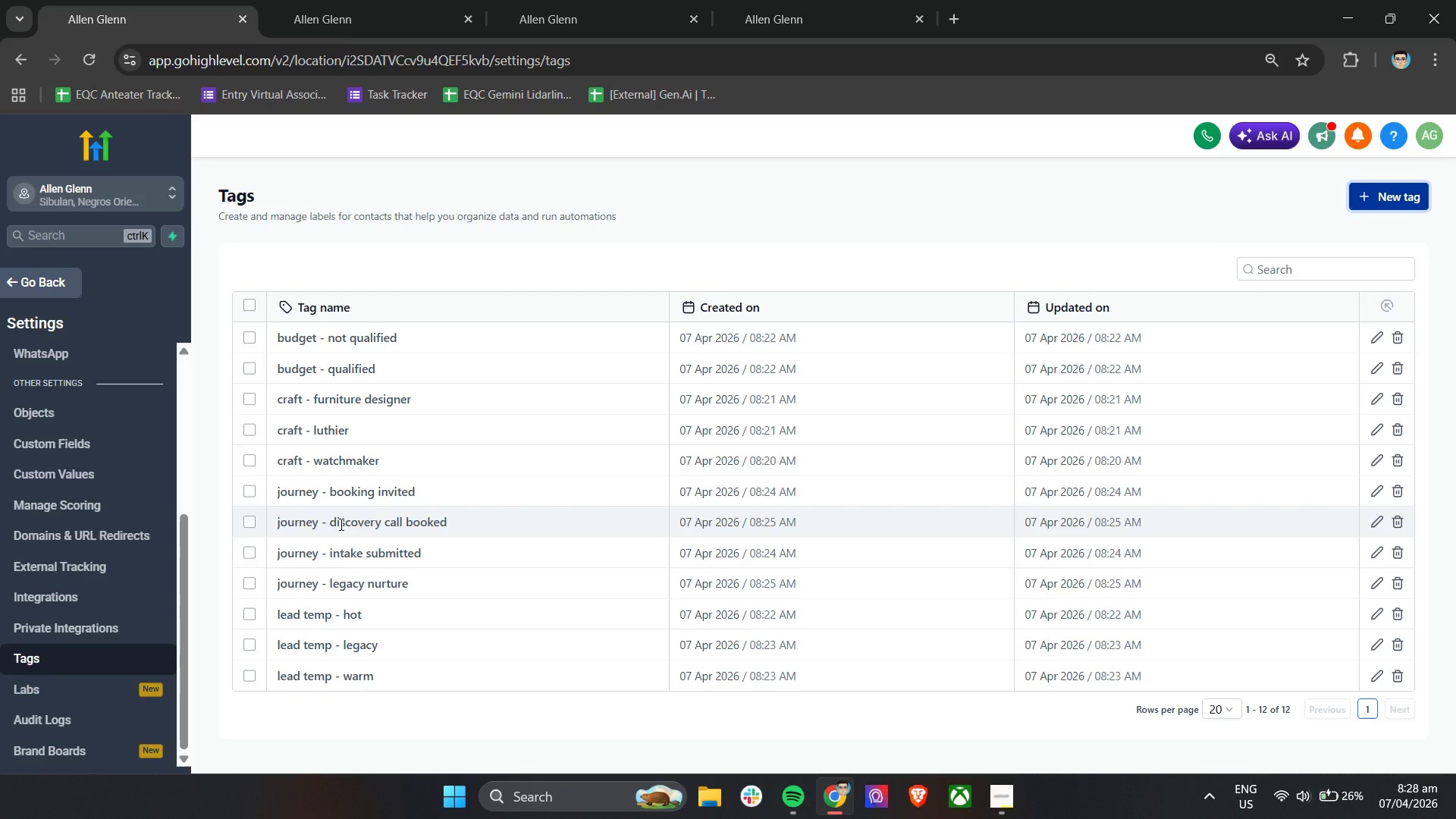 
left_click([272, 0])
 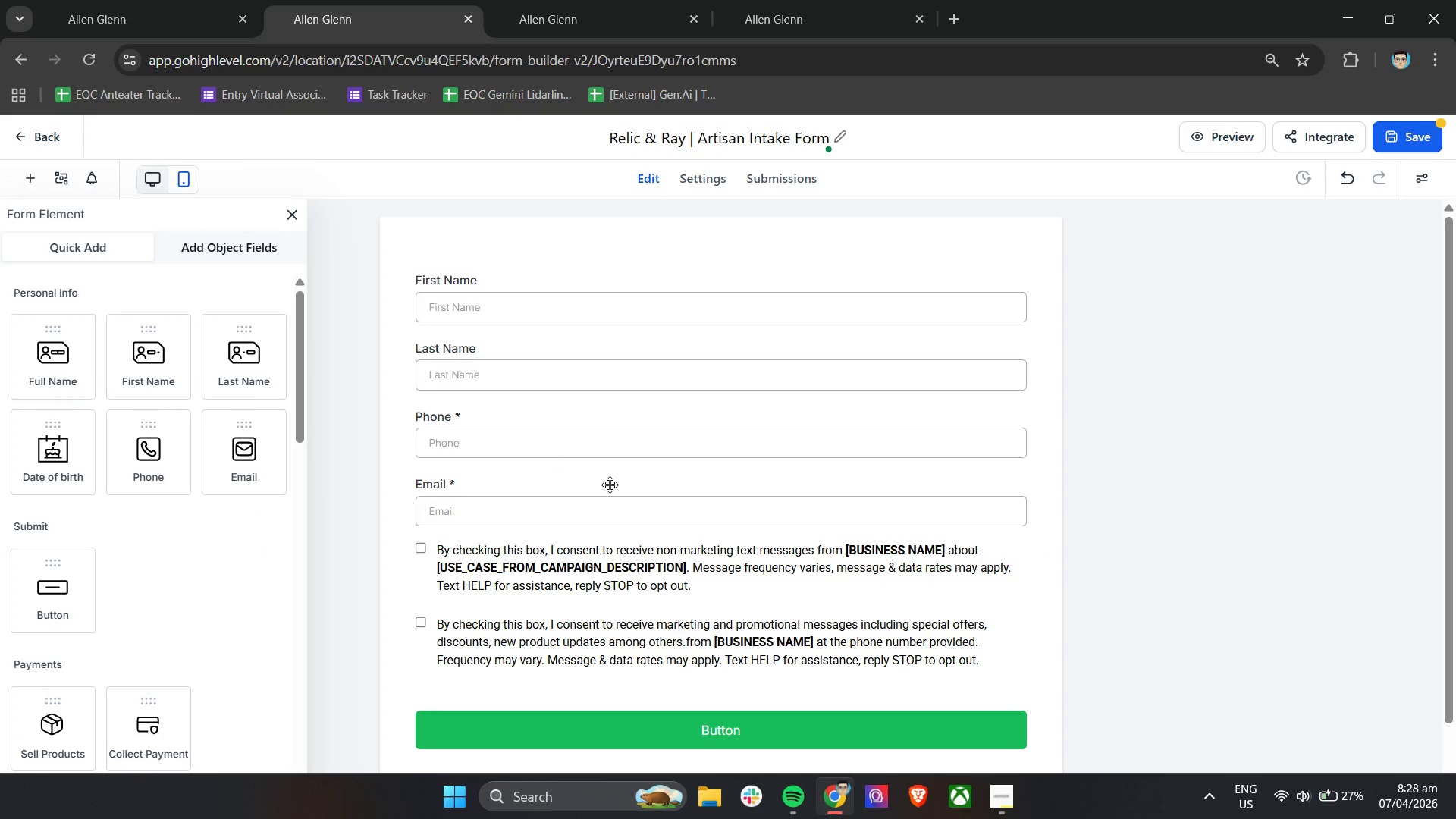 
wait(6.83)
 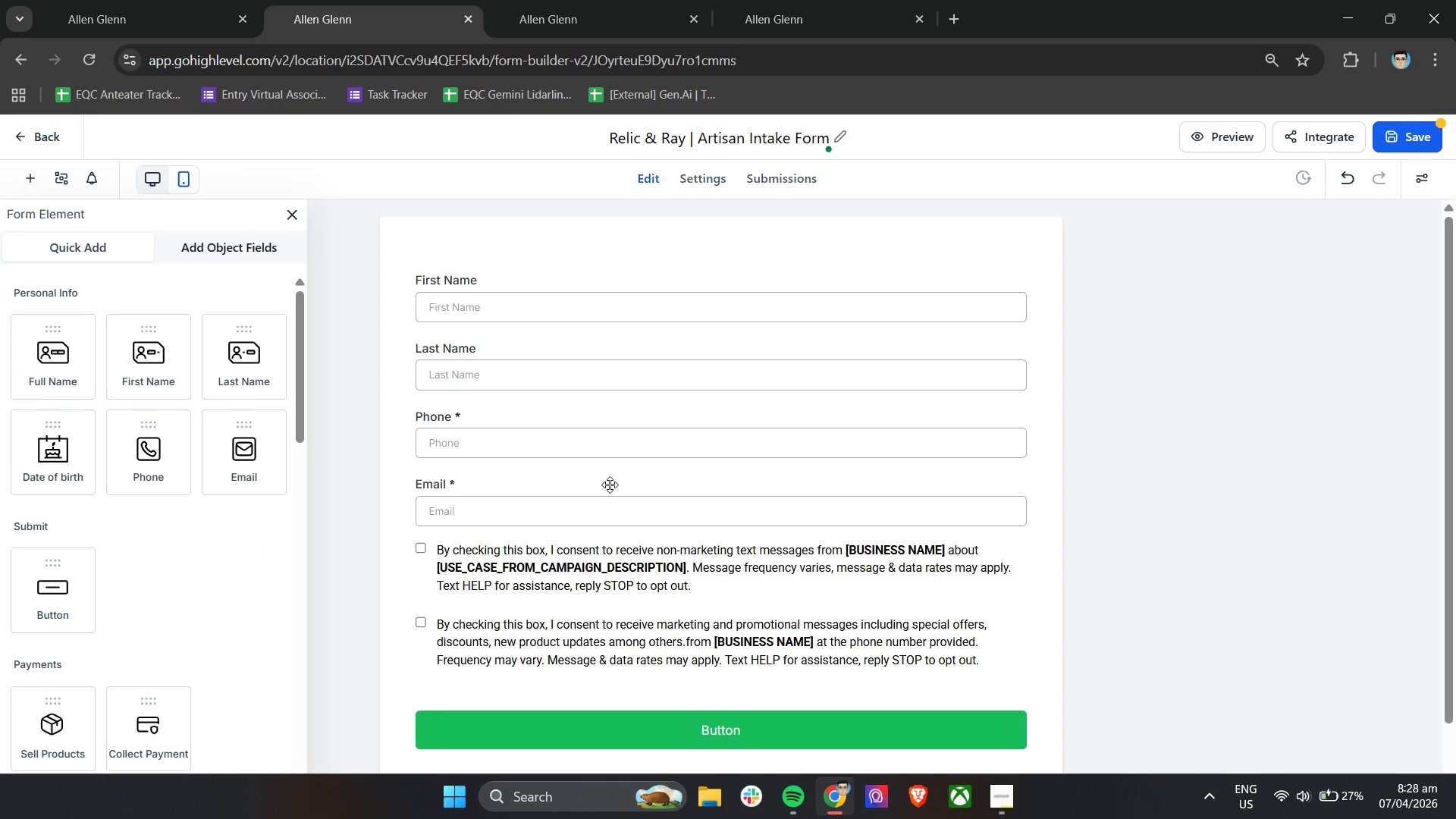 
left_click([554, 0])
 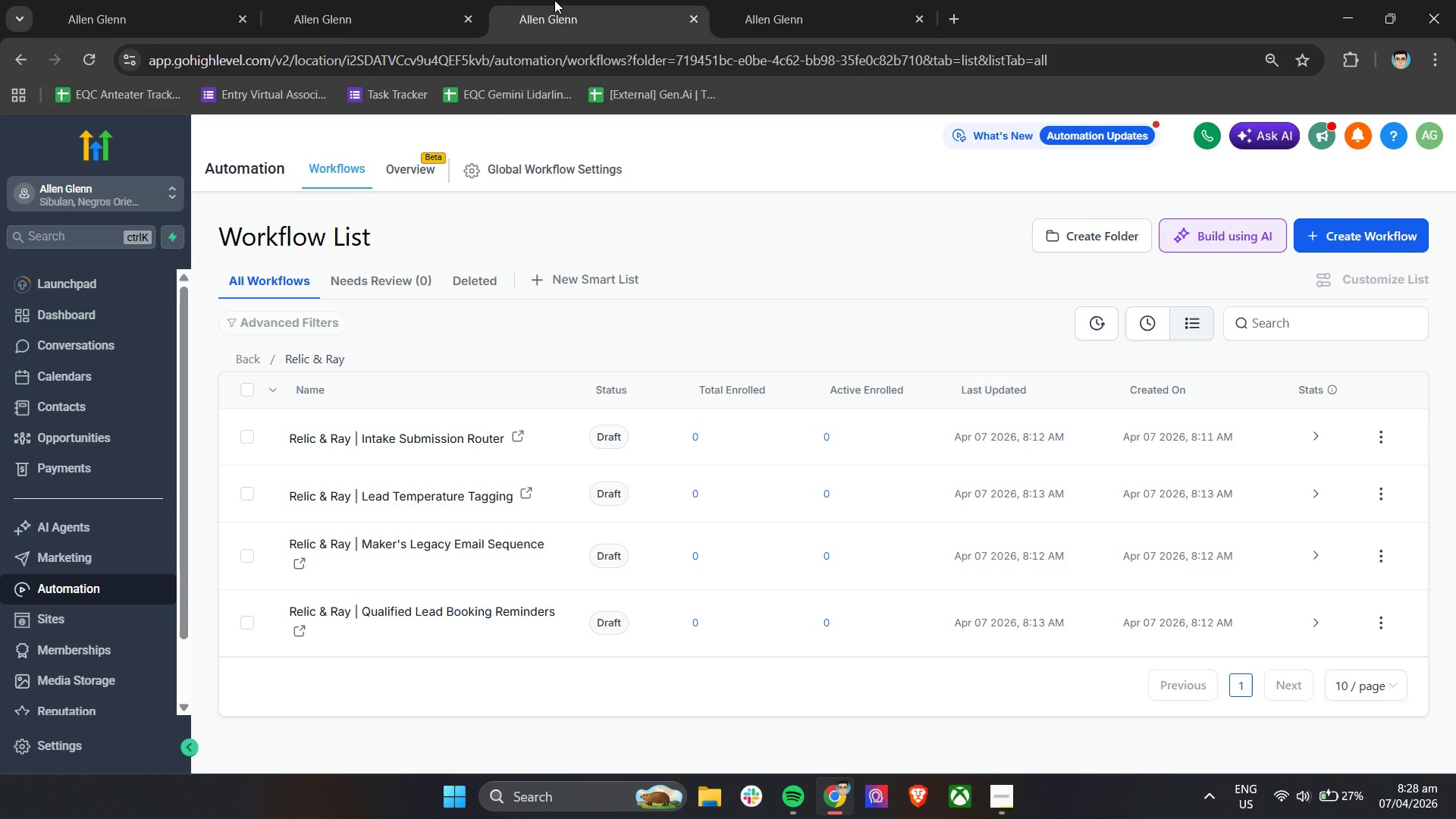 
wait(8.61)
 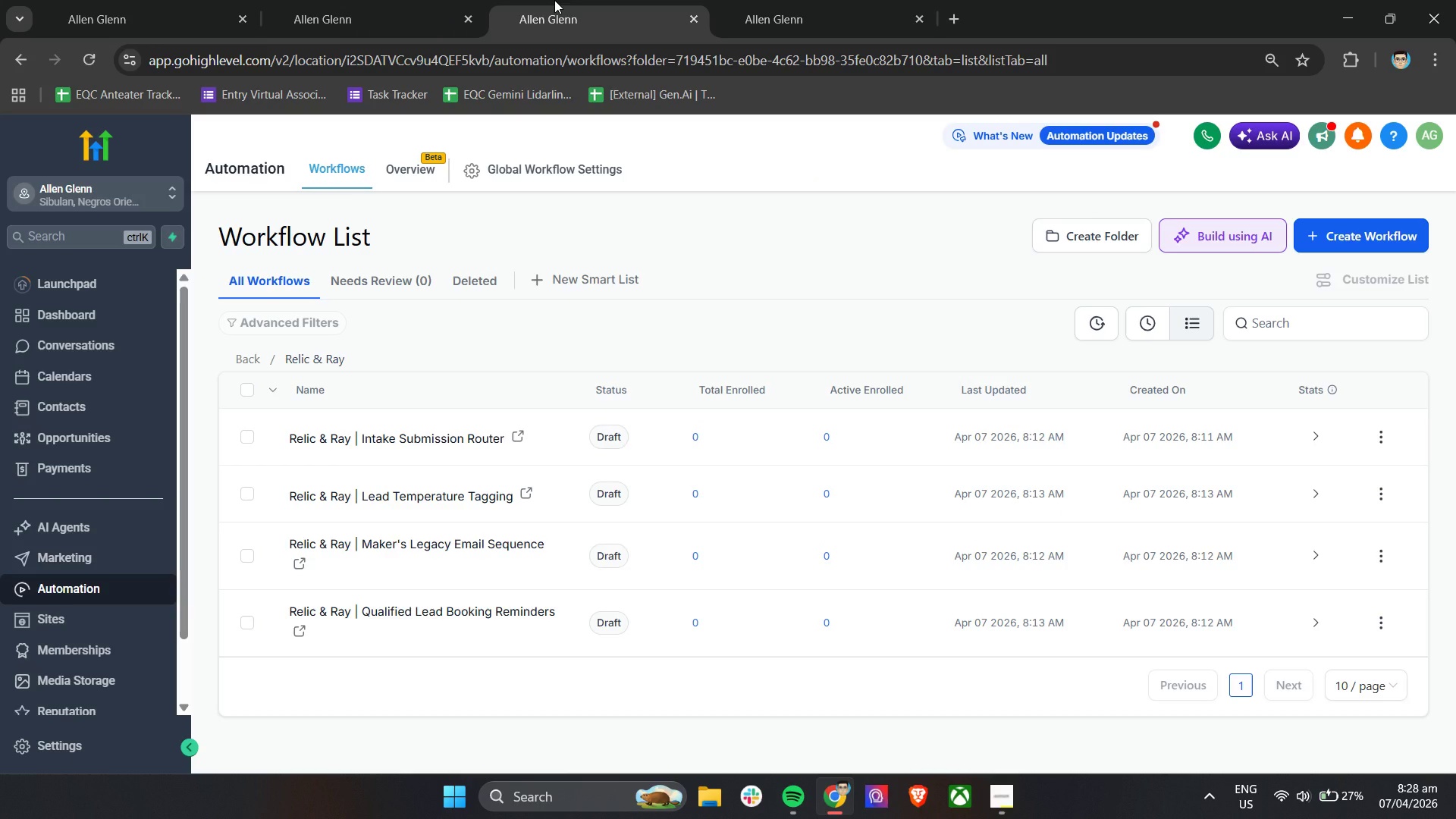 
left_click([875, 0])
 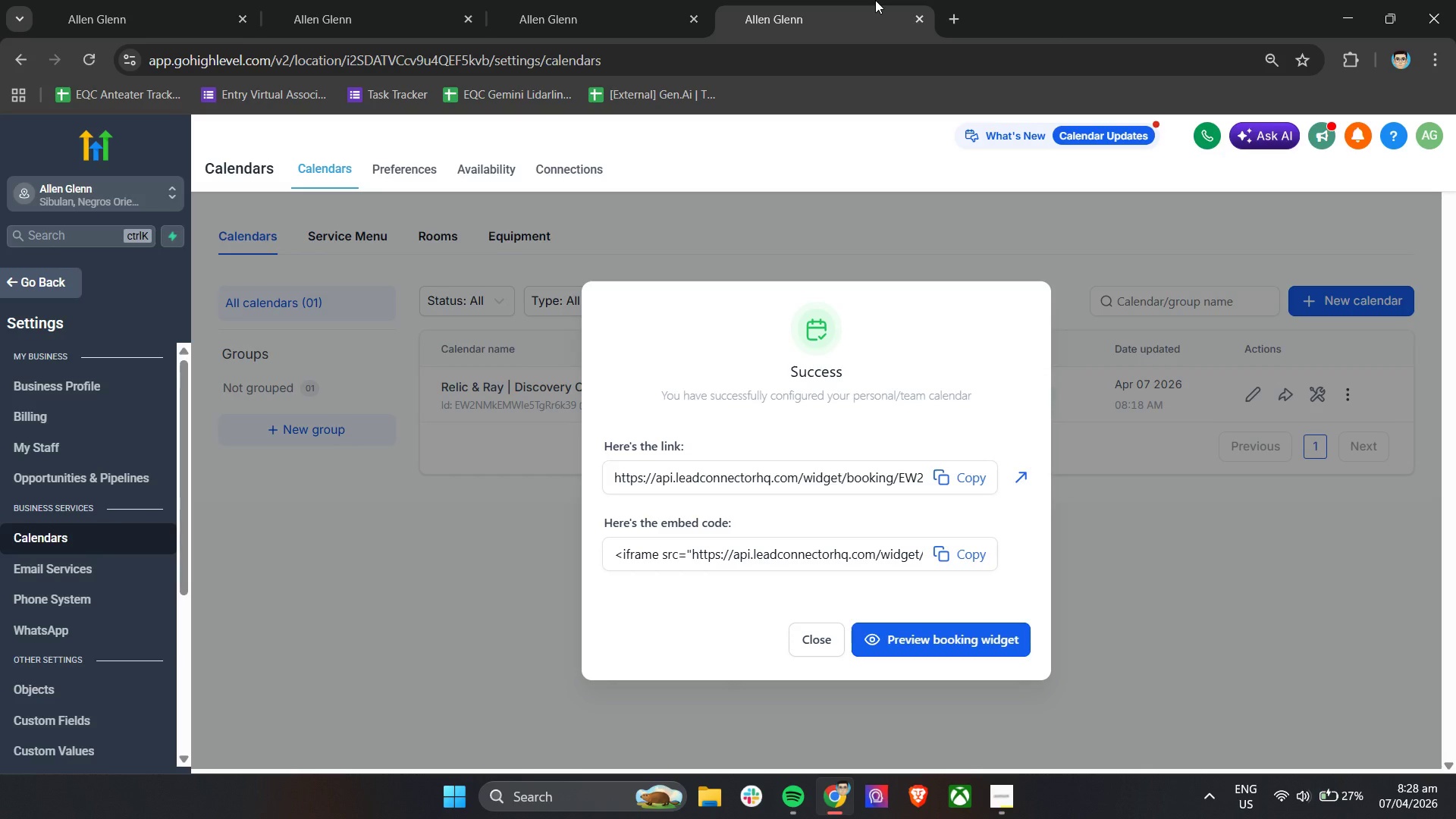 
wait(25.86)
 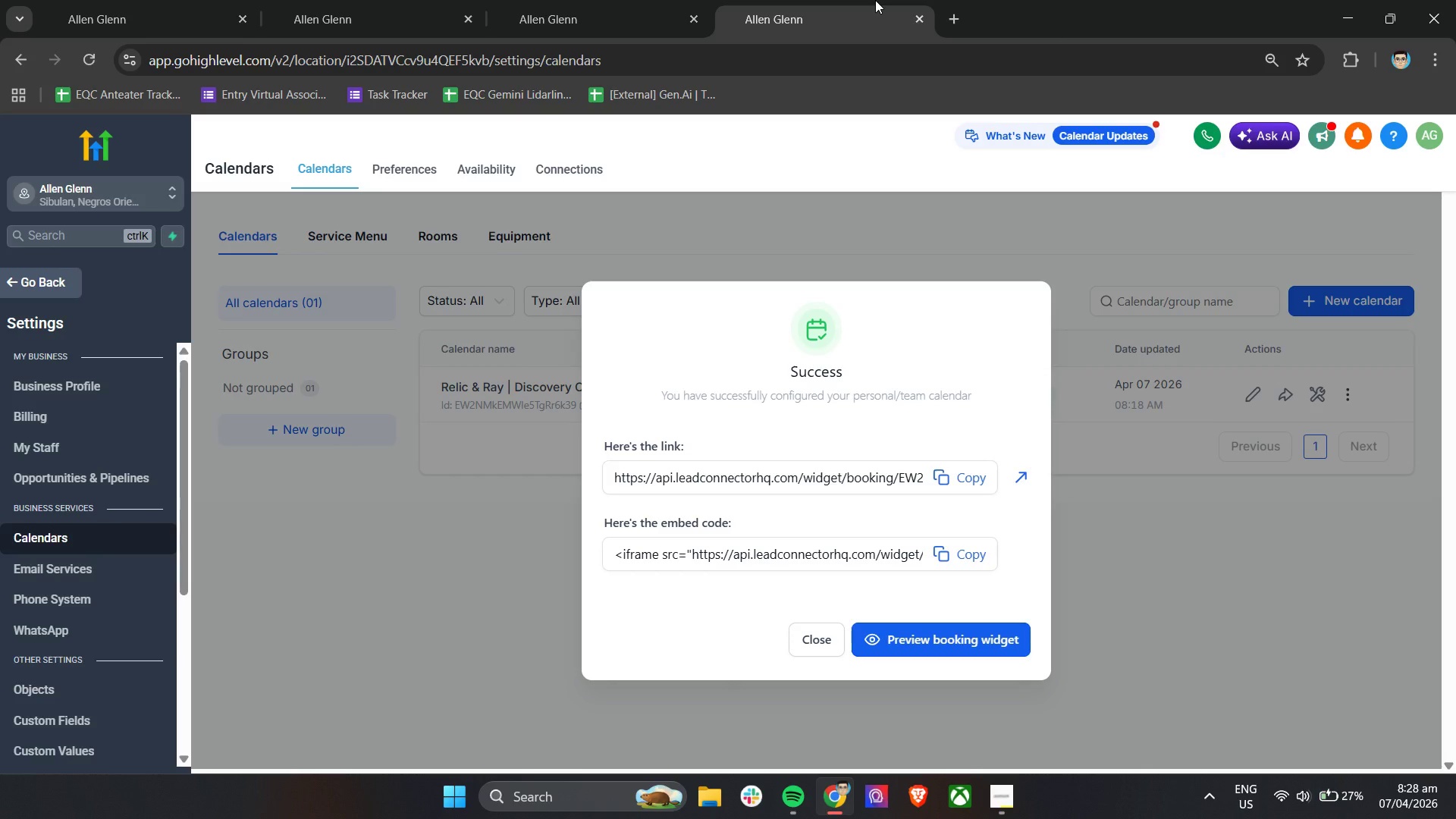 
mouse_move([128, 24])
 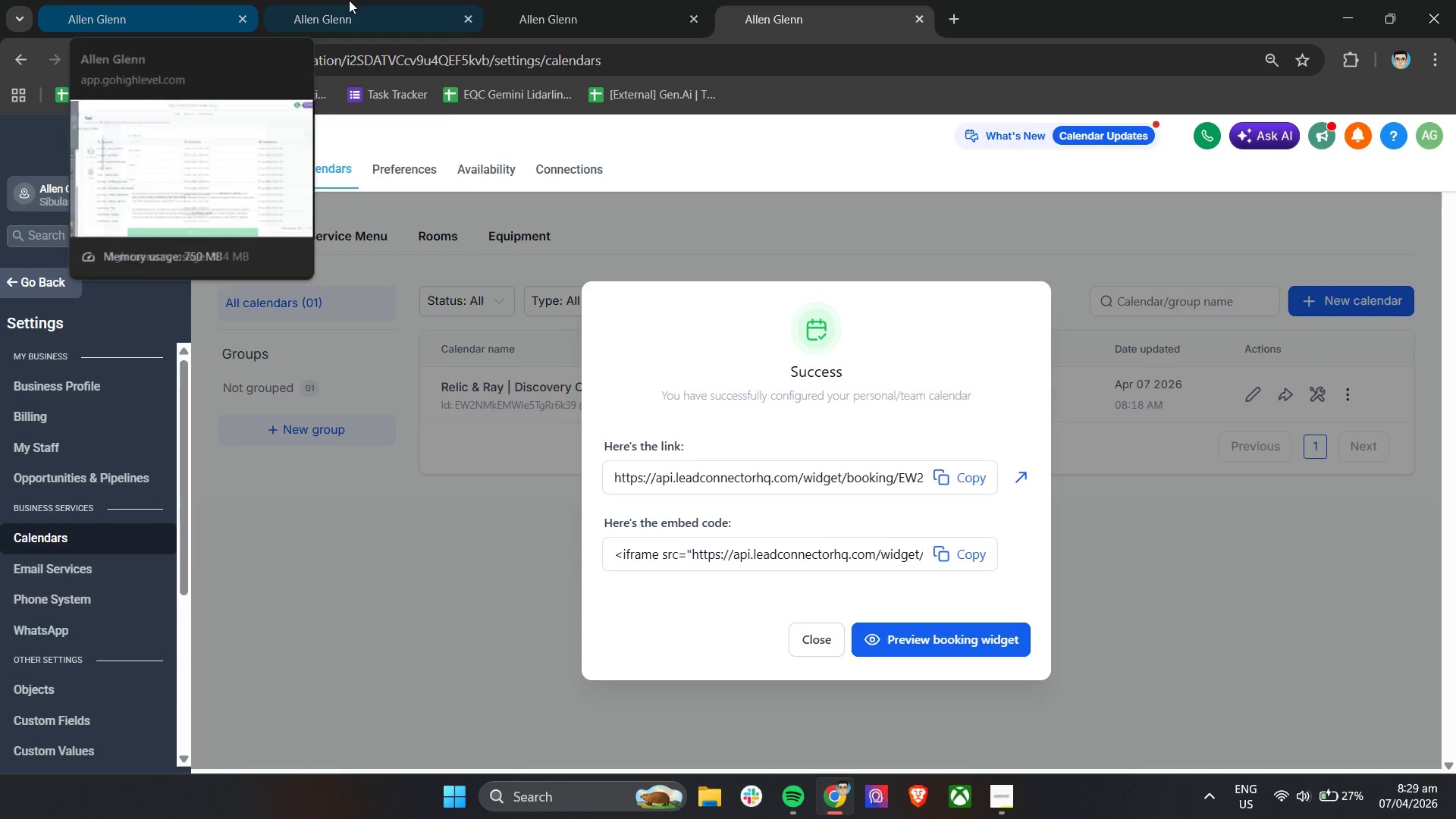 
left_click([387, 0])
 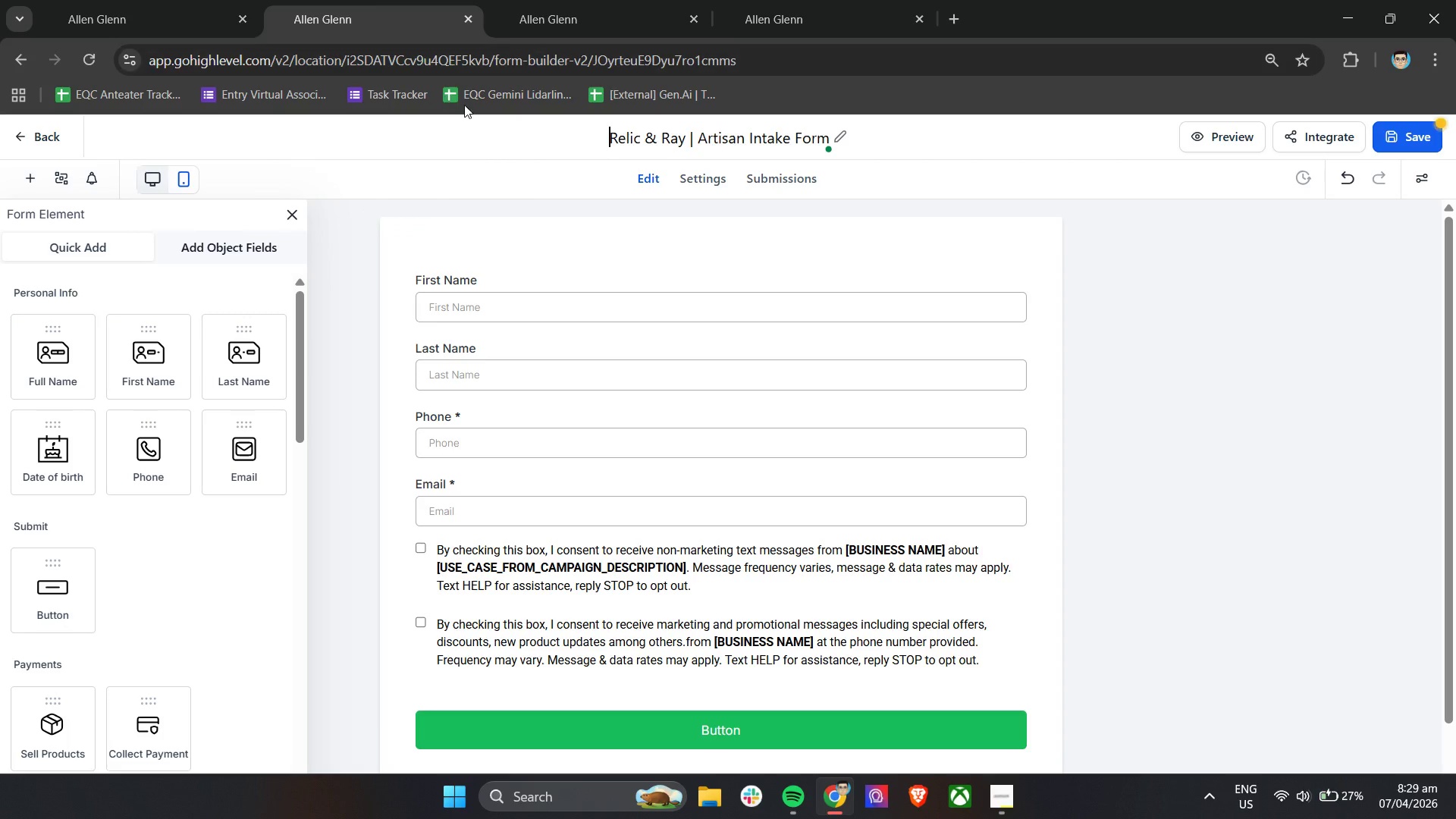 
left_click([543, 0])
 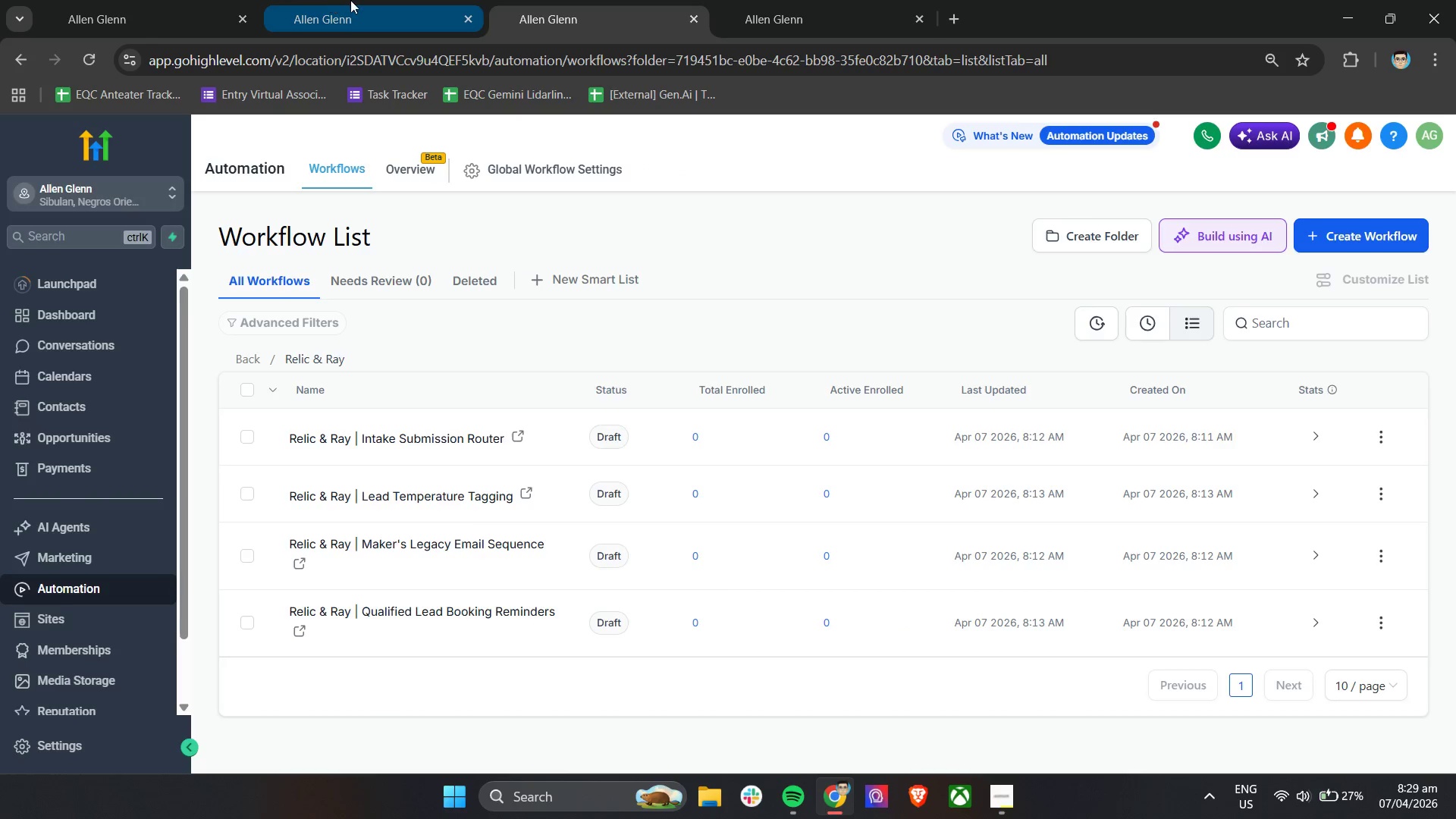 
double_click([218, 0])
 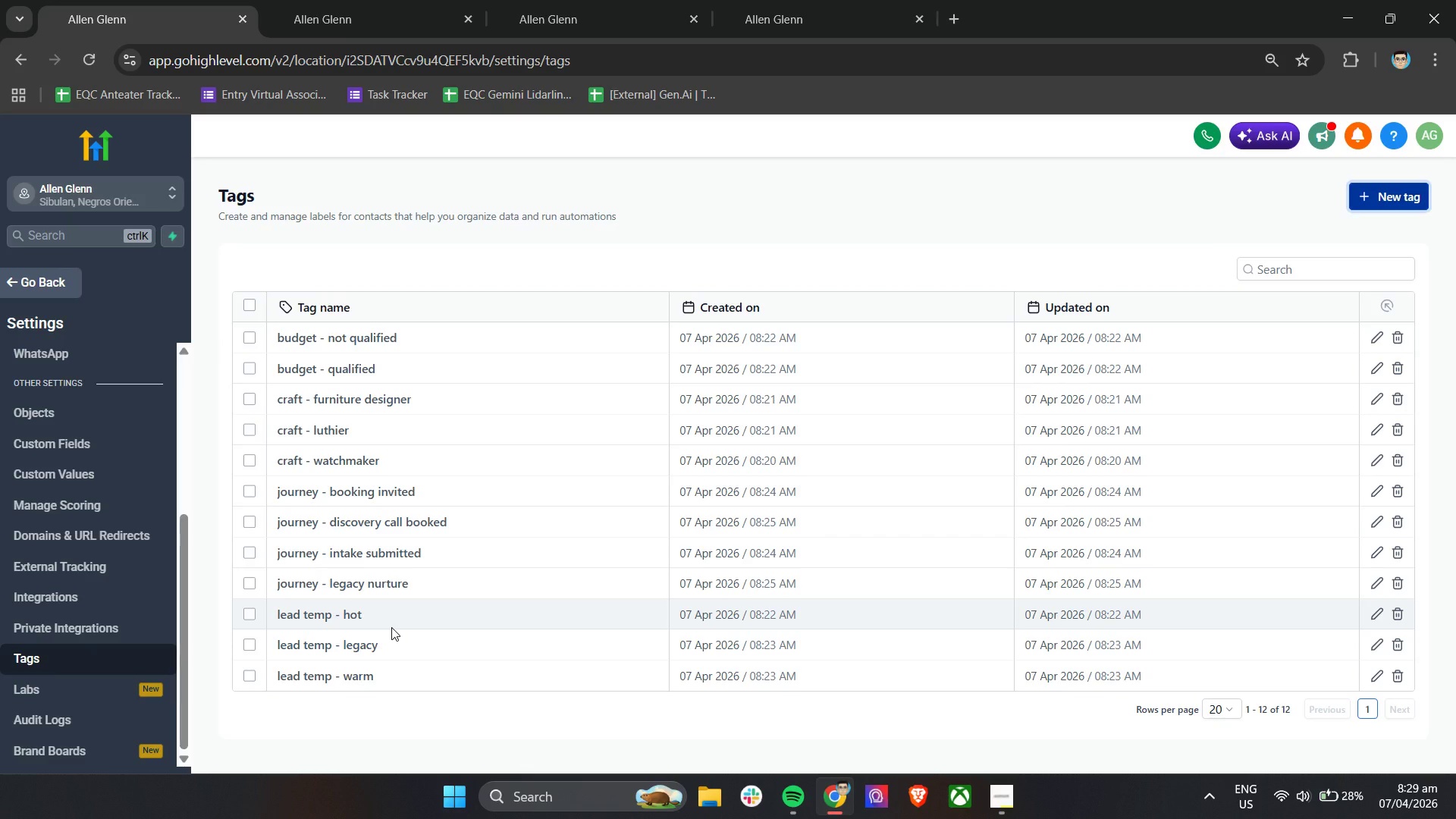 
wait(26.14)
 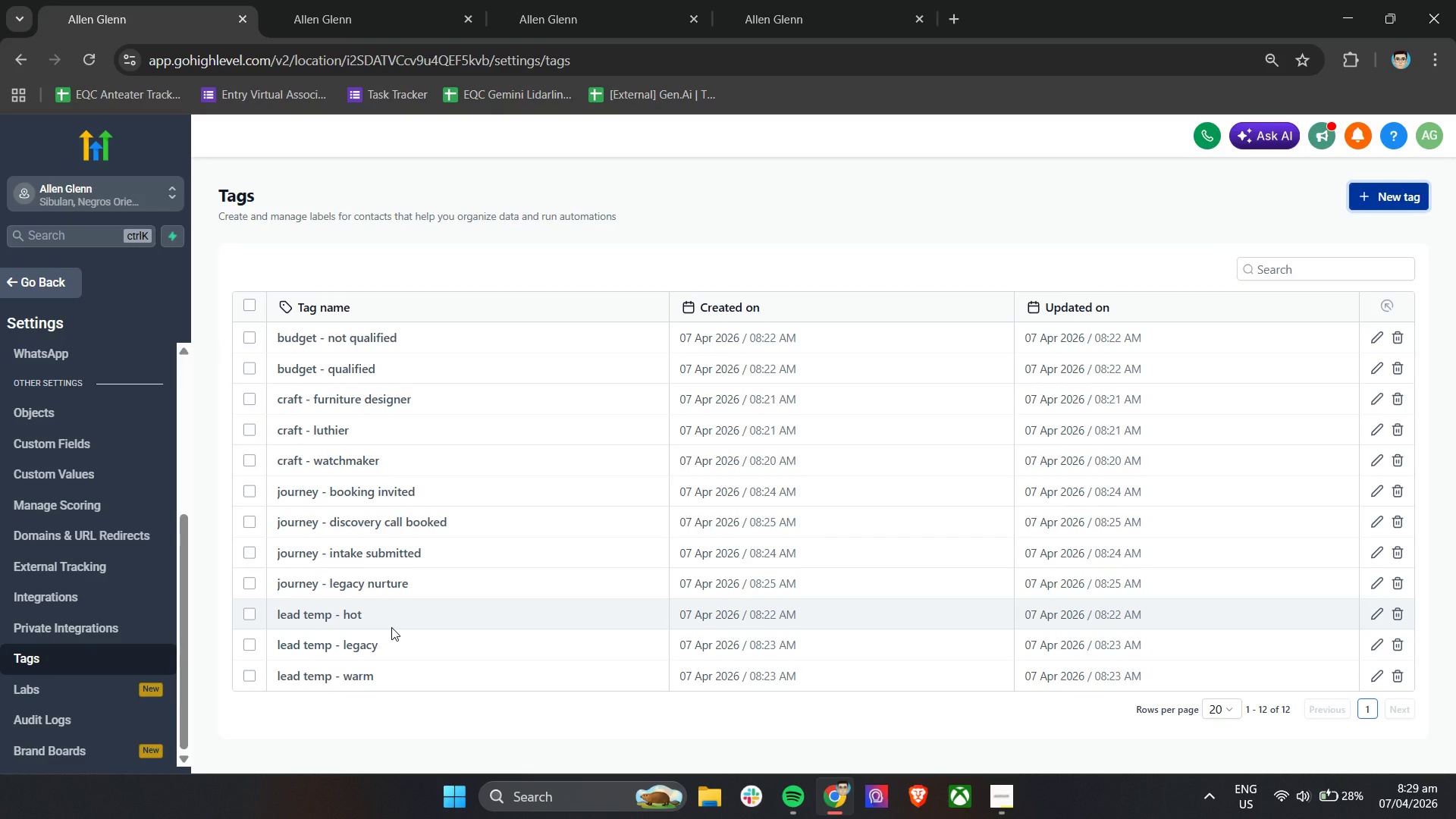 
left_click([375, 0])
 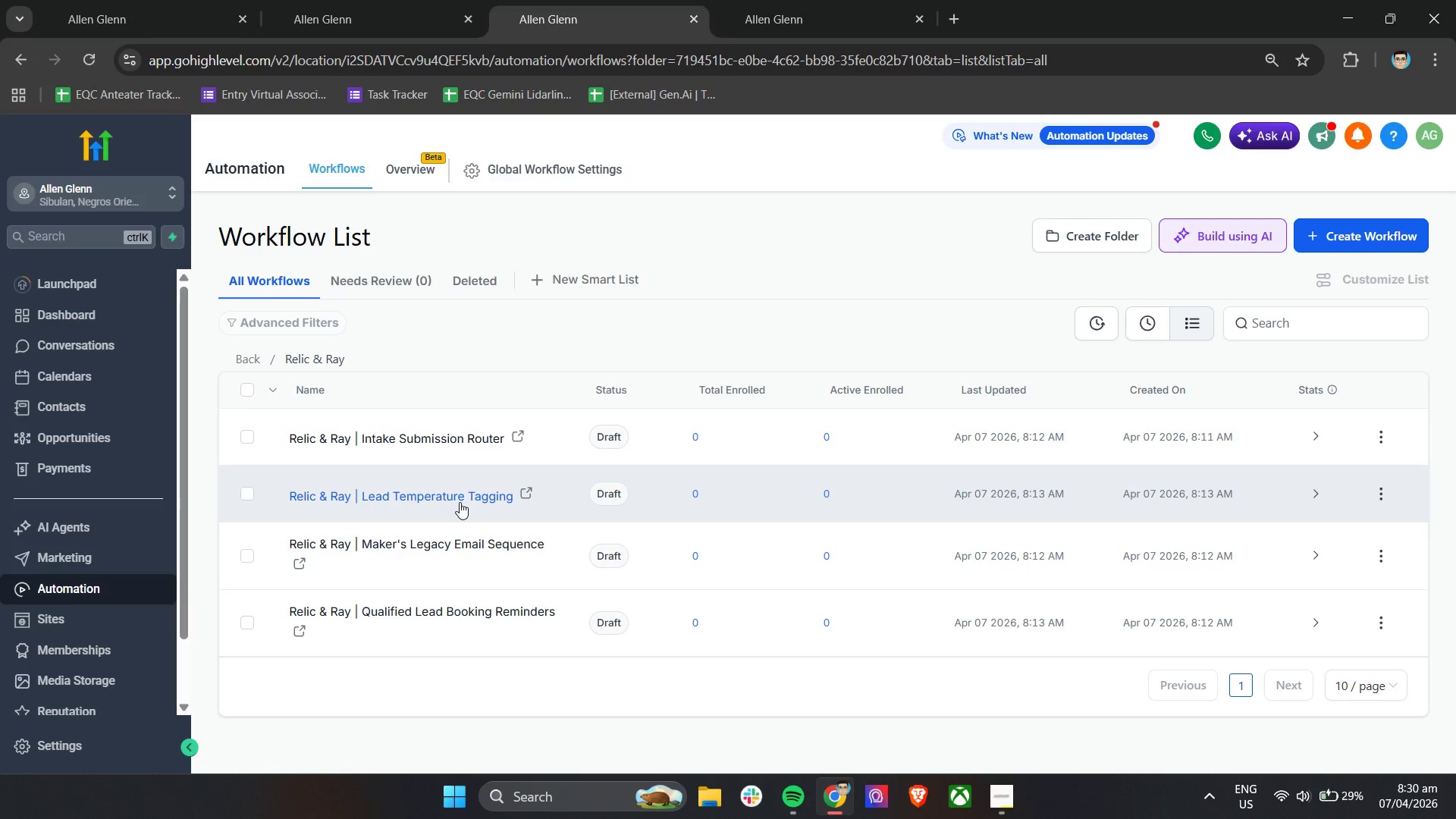 
wait(84.53)
 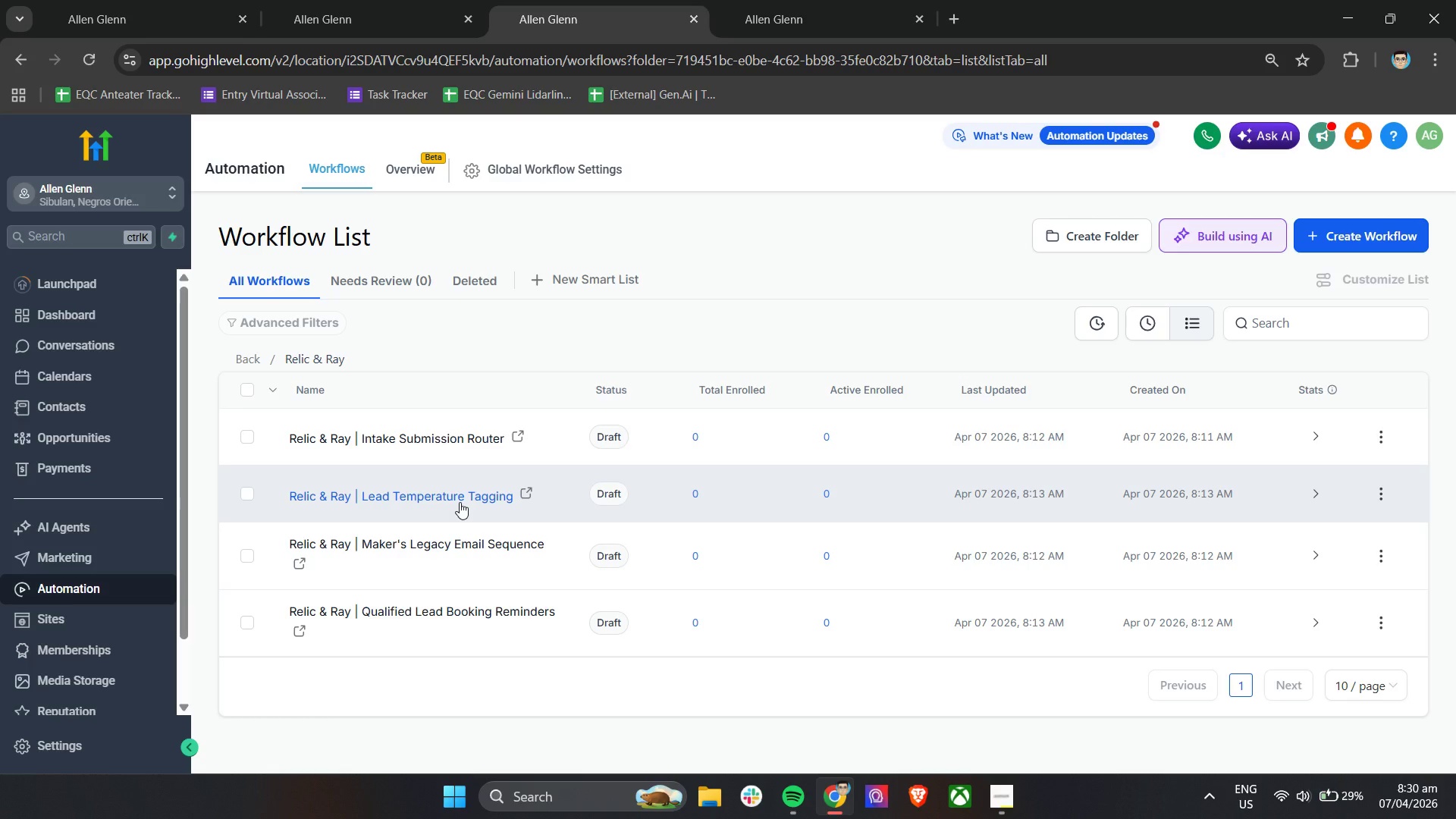 
left_click([360, 0])
 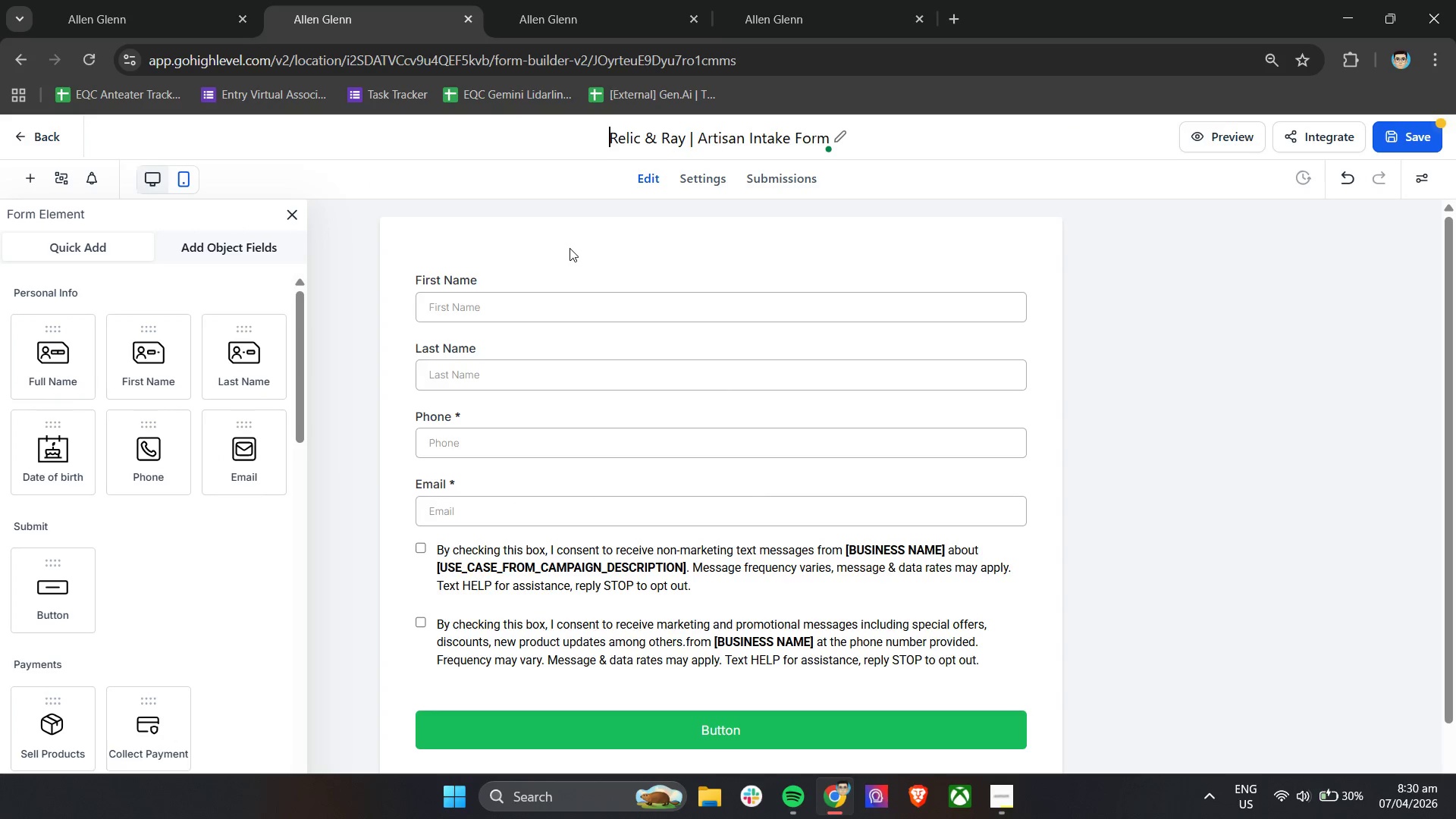 
left_click([570, 248])
 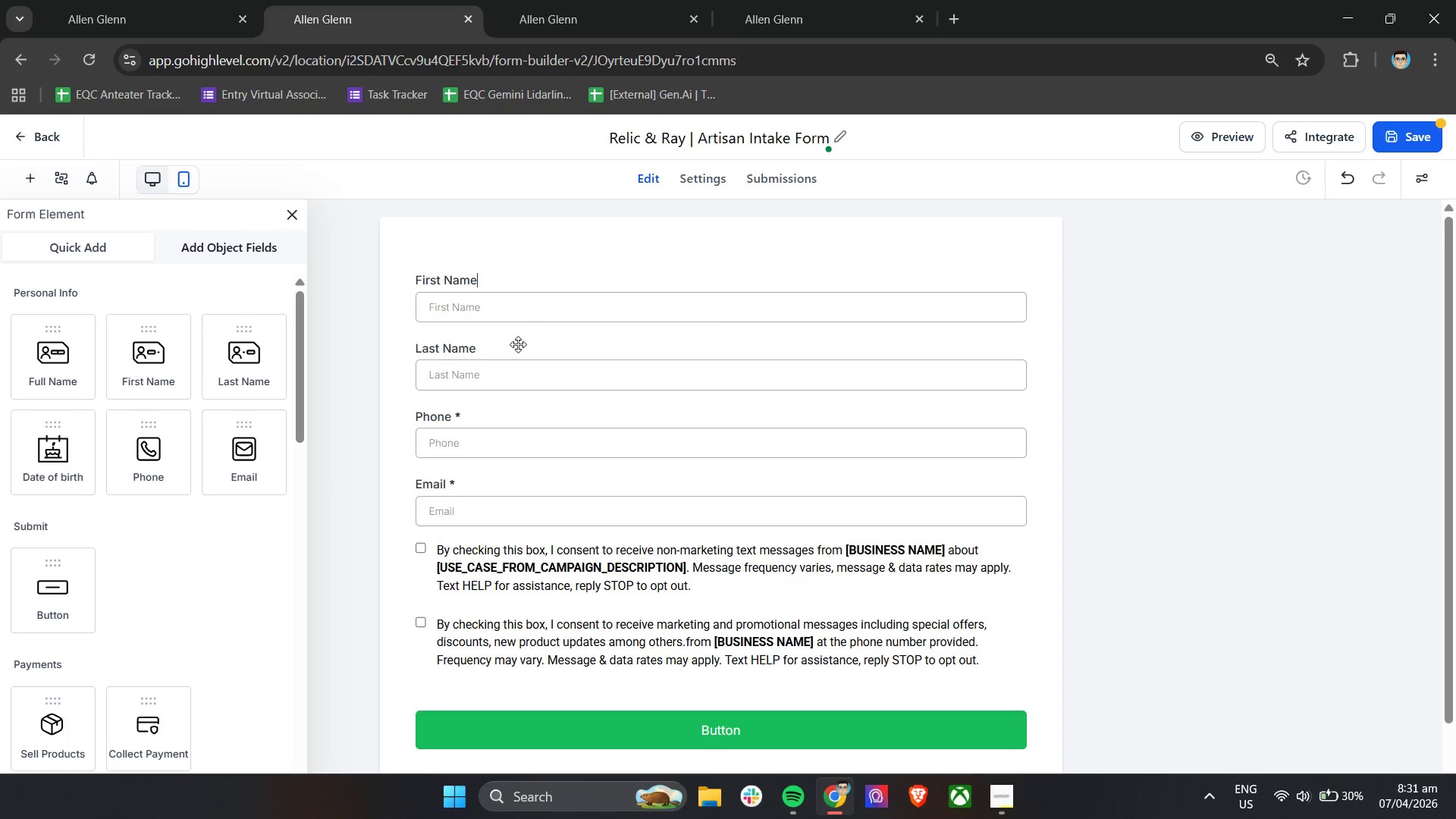 
wait(7.61)
 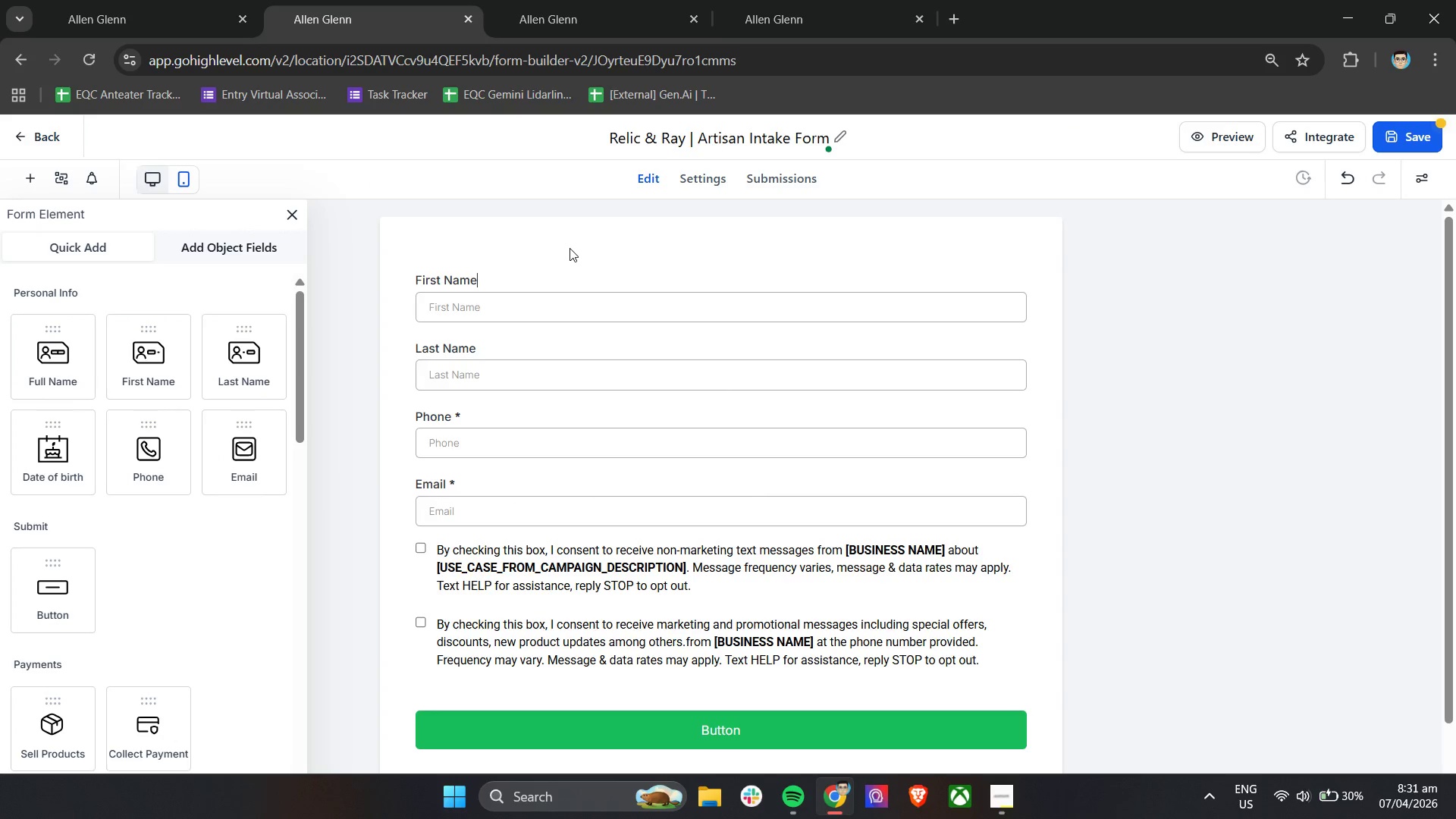 
left_click([507, 366])
 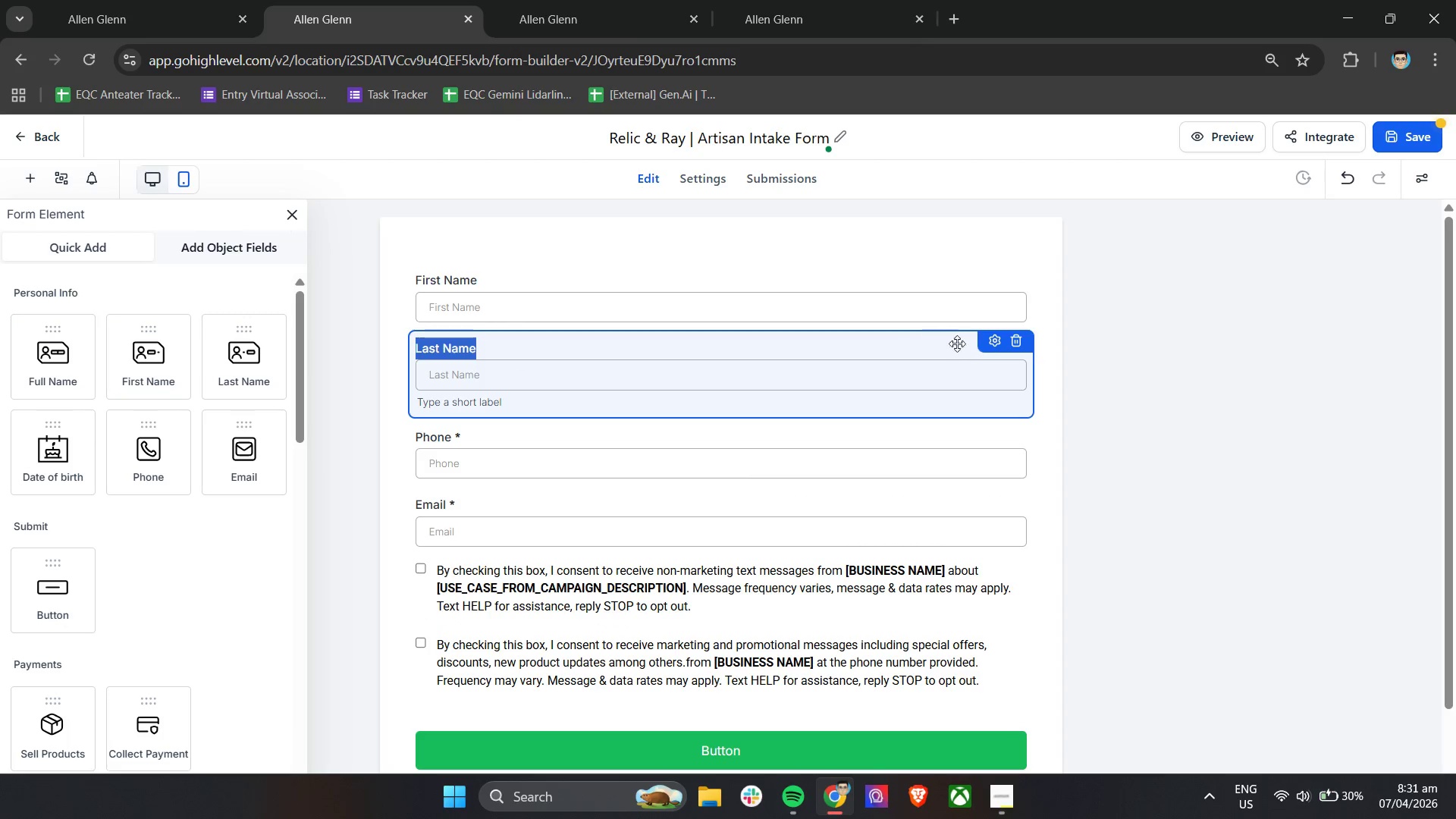 
left_click([997, 346])
 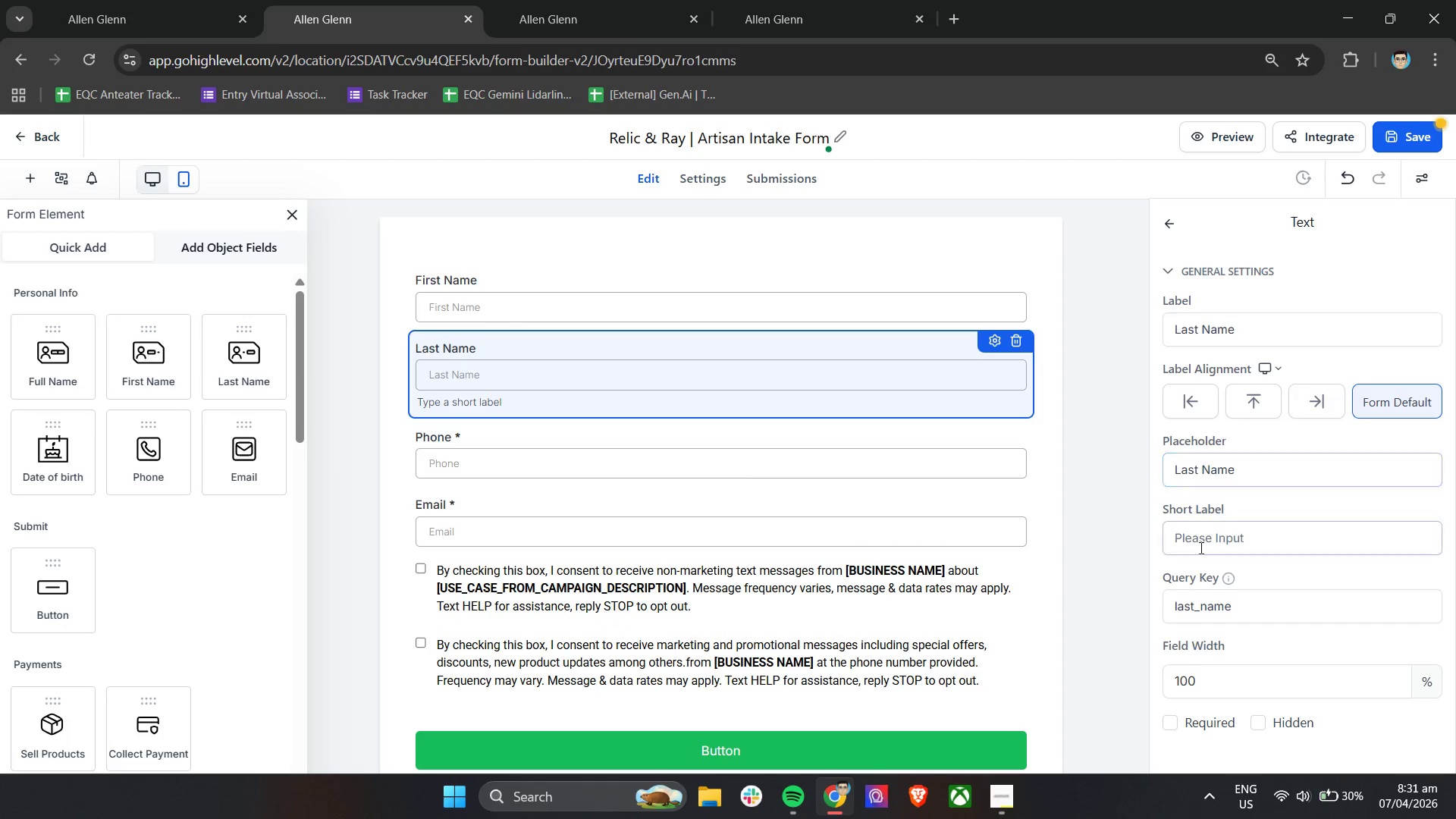 
left_click([1206, 663])
 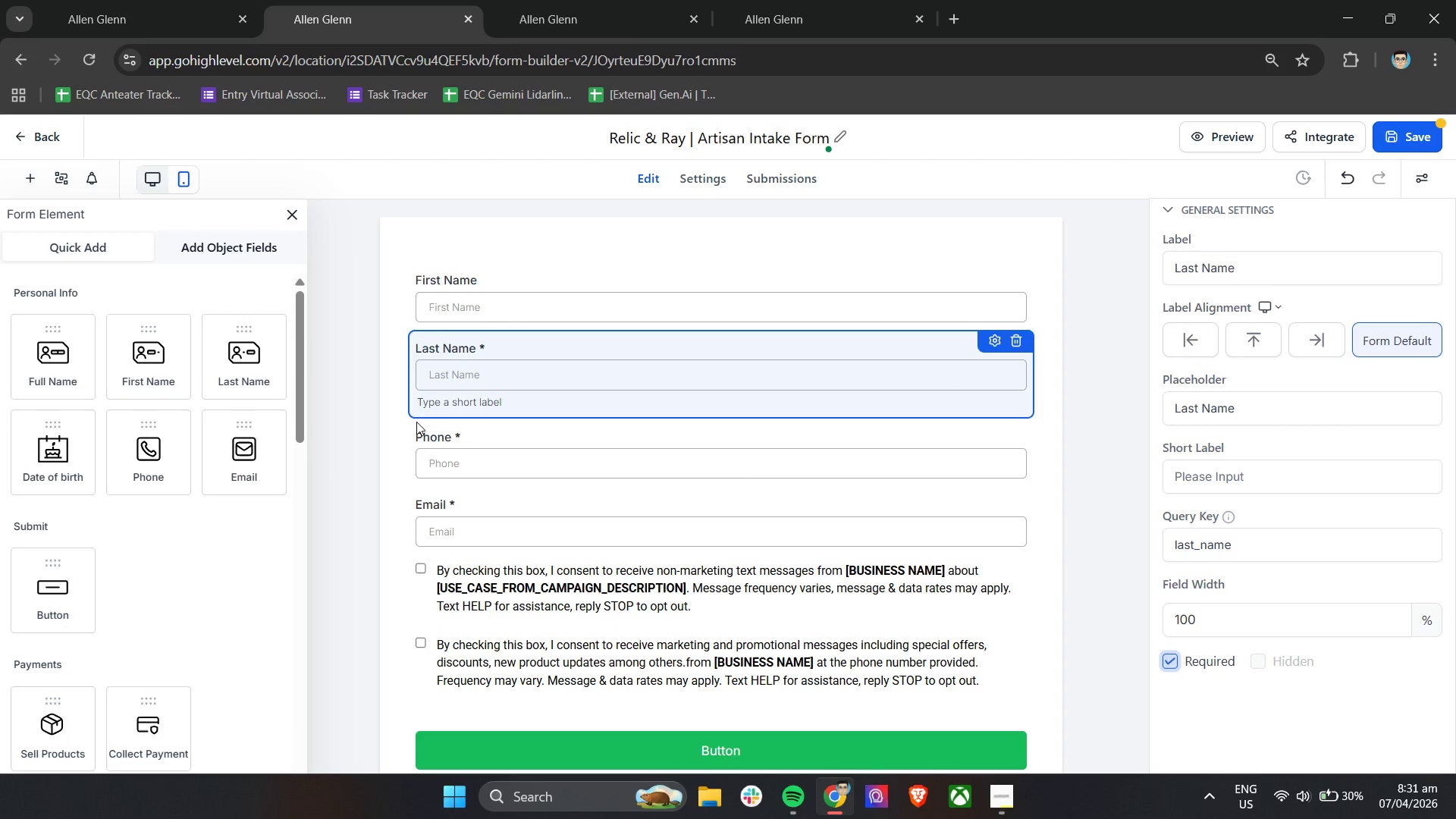 
scroll: coordinate [1236, 650], scroll_direction: down, amount: 4.0
 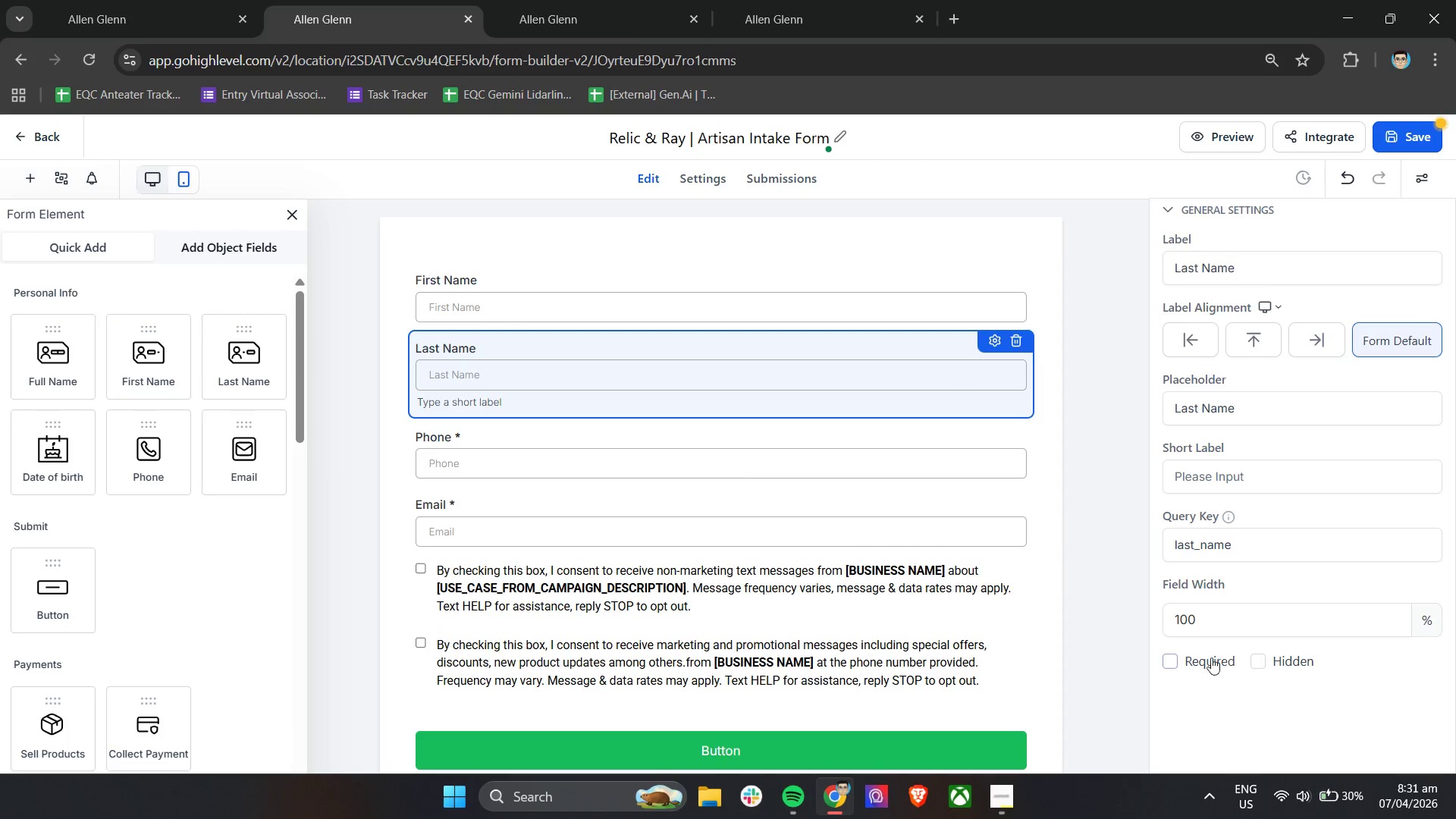 
left_click([400, 419])
 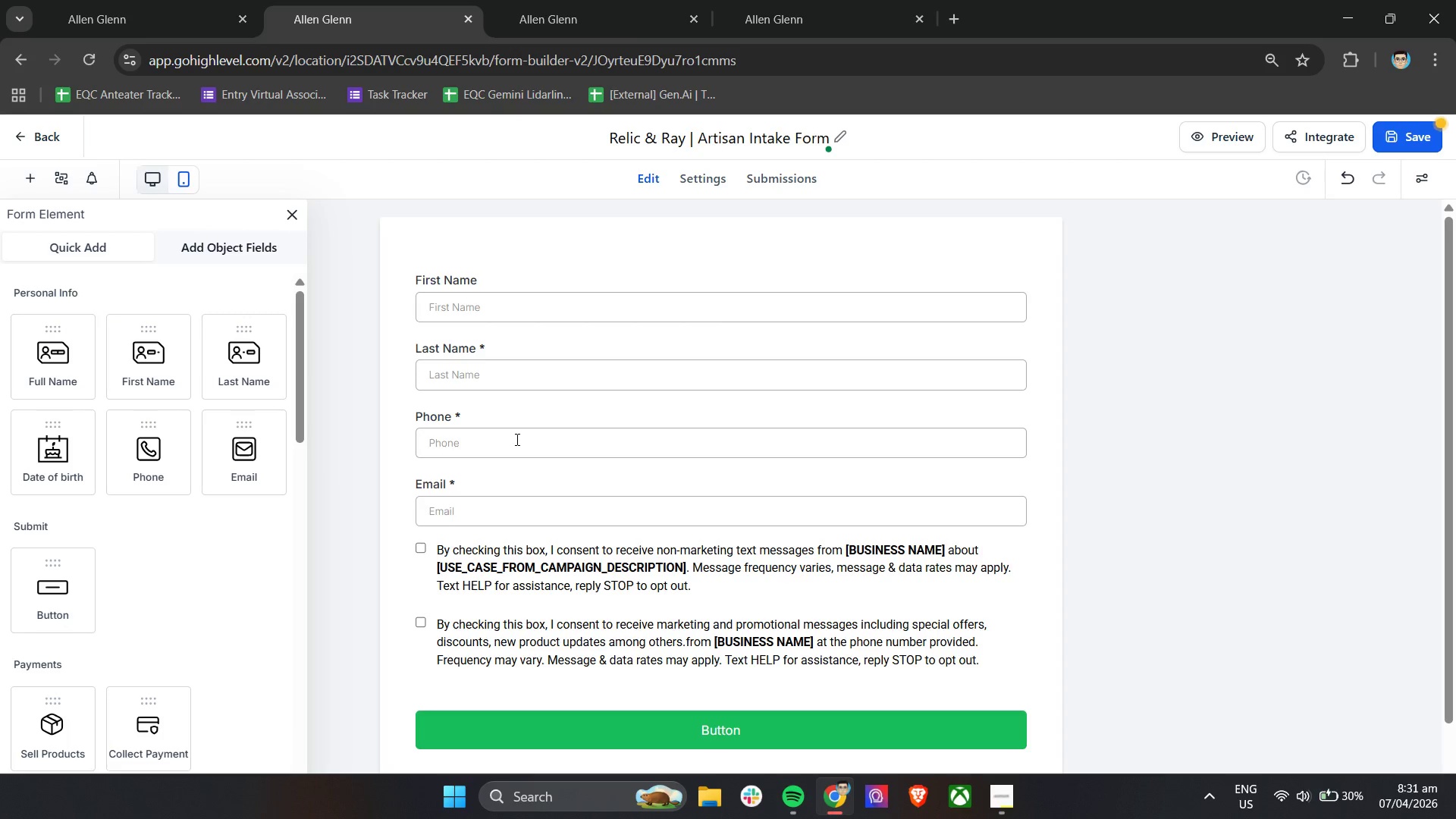 
wait(5.33)
 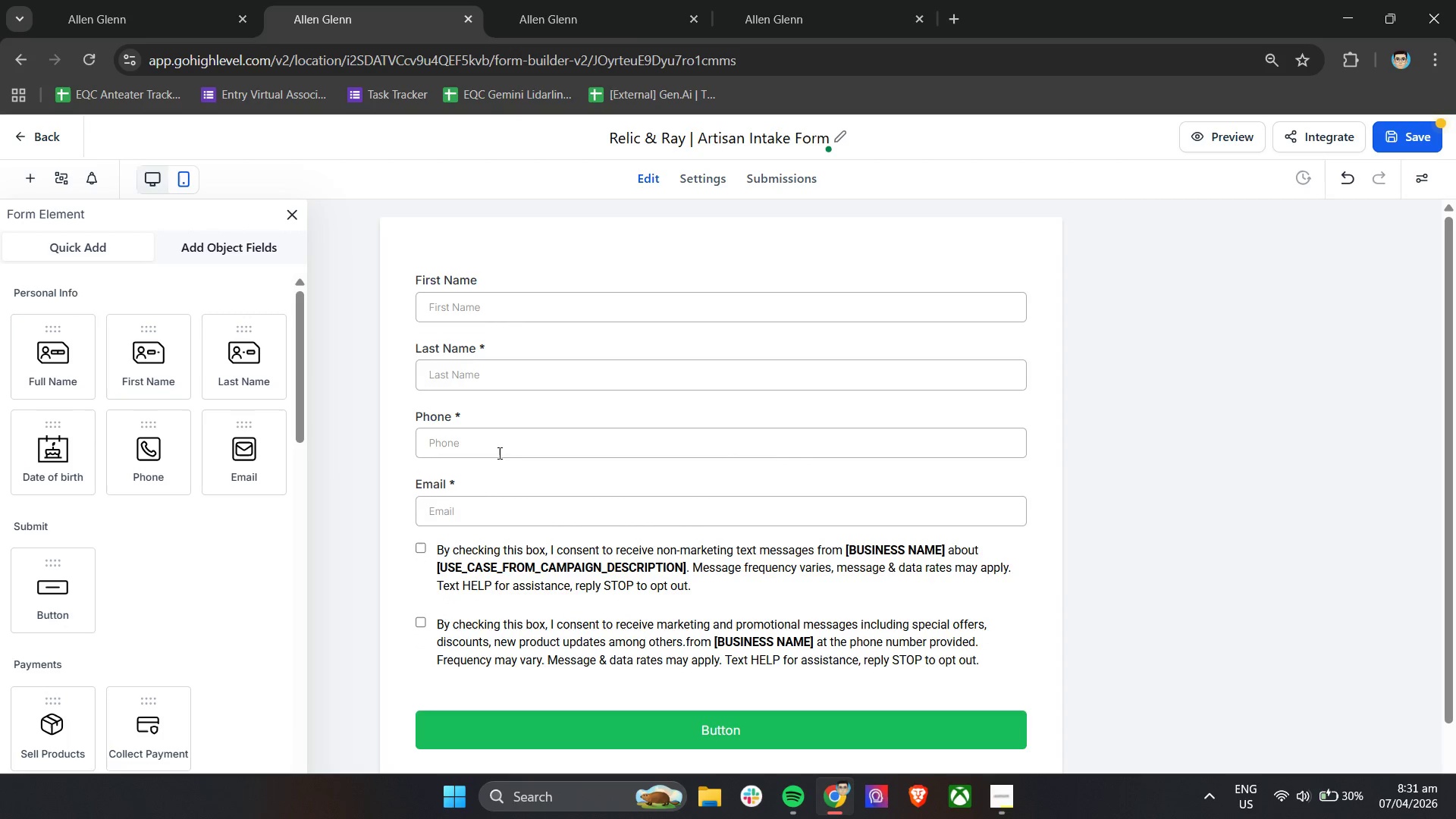 
scroll: coordinate [525, 419], scroll_direction: down, amount: 1.0
 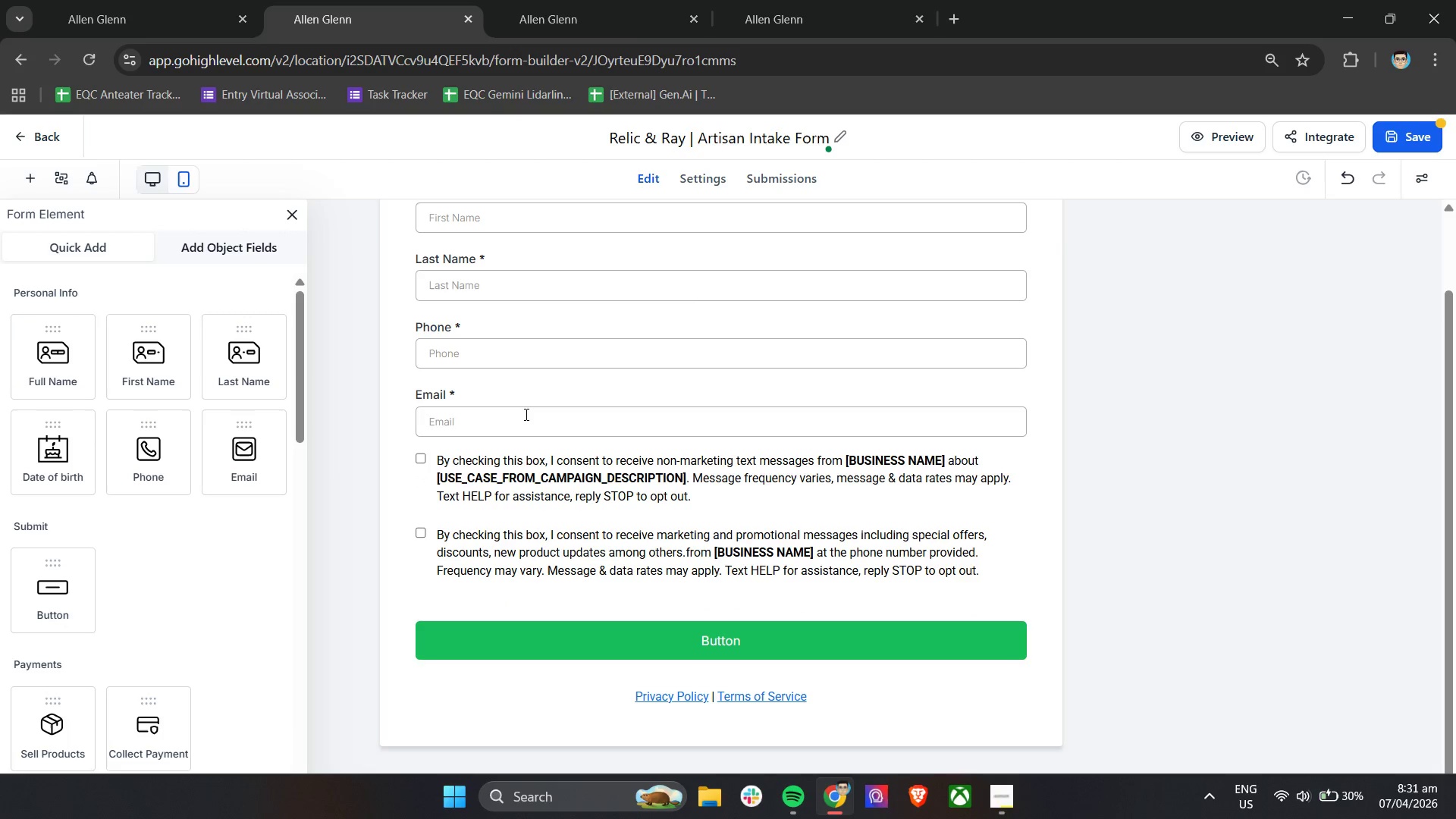 
wait(9.84)
 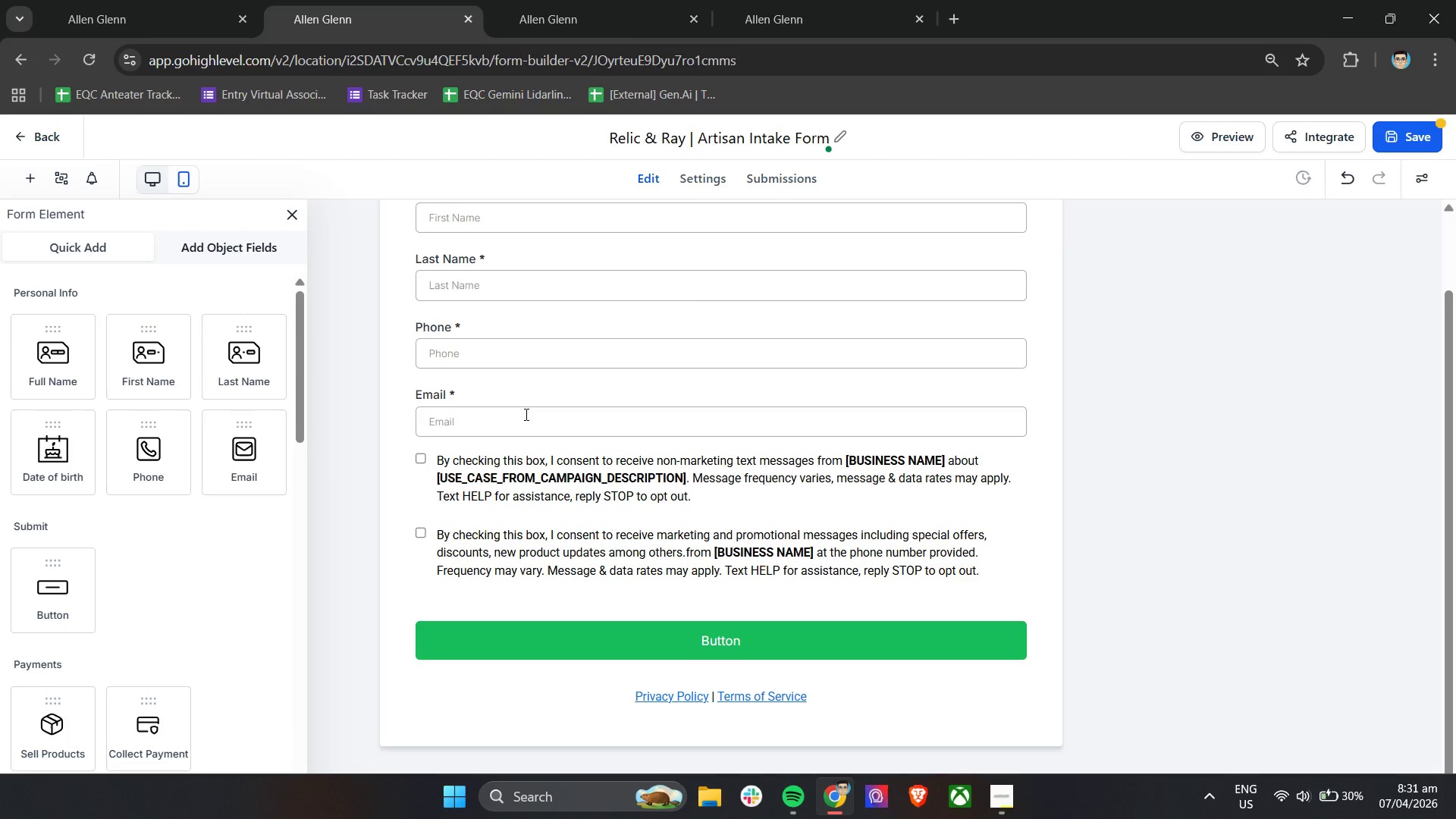 
left_click([422, 466])
 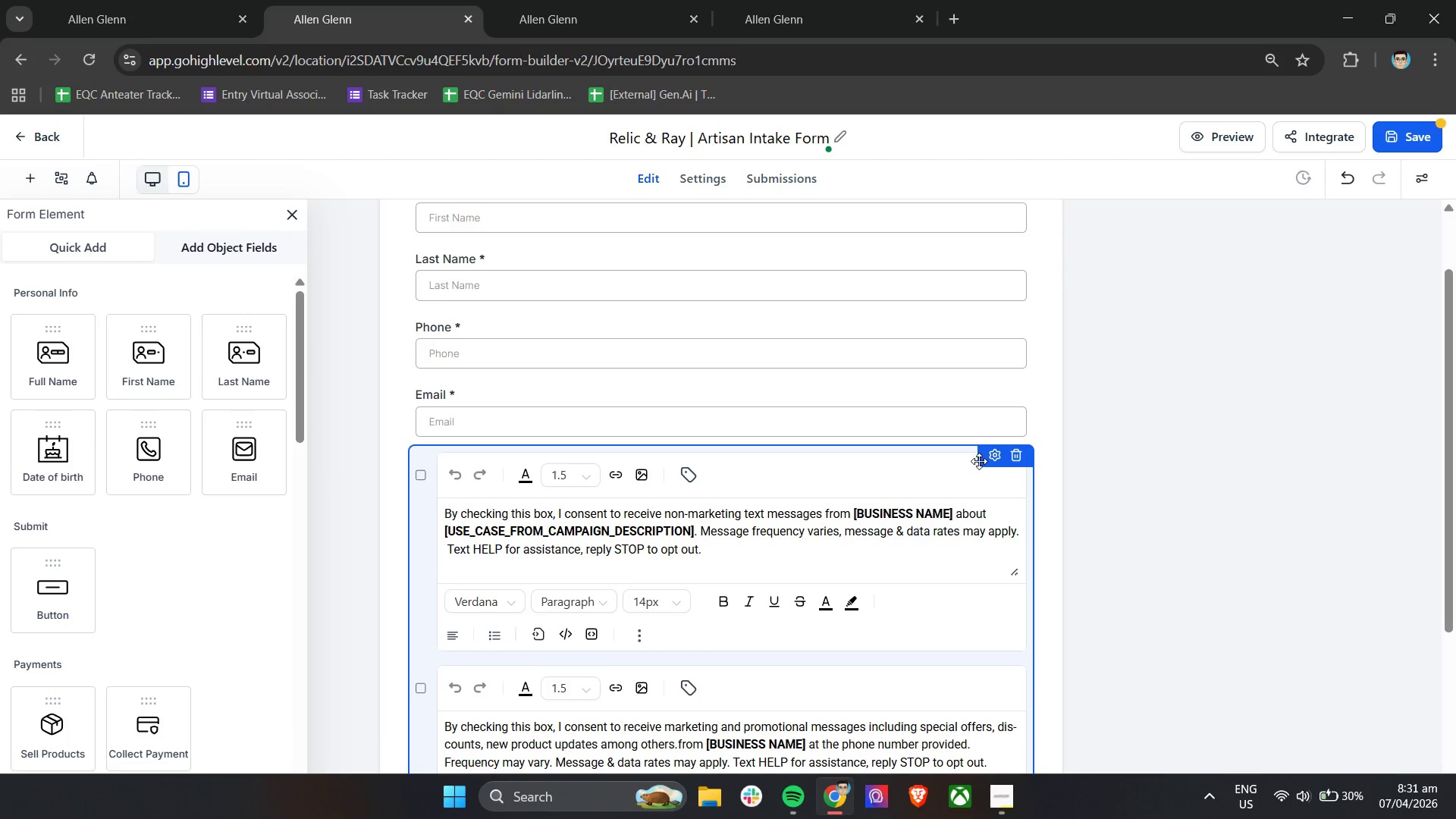 
left_click([1015, 457])
 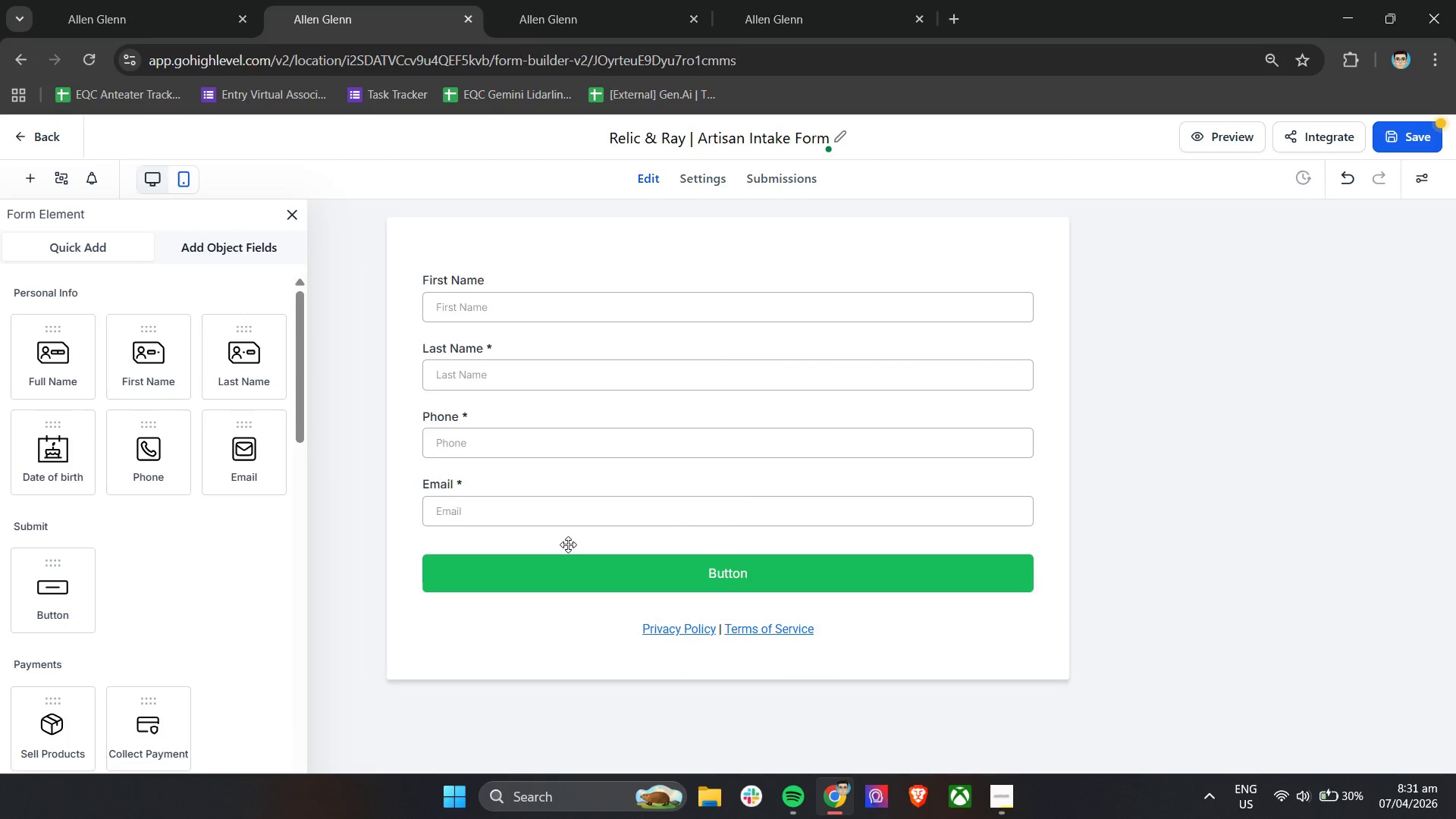 
left_click([569, 543])
 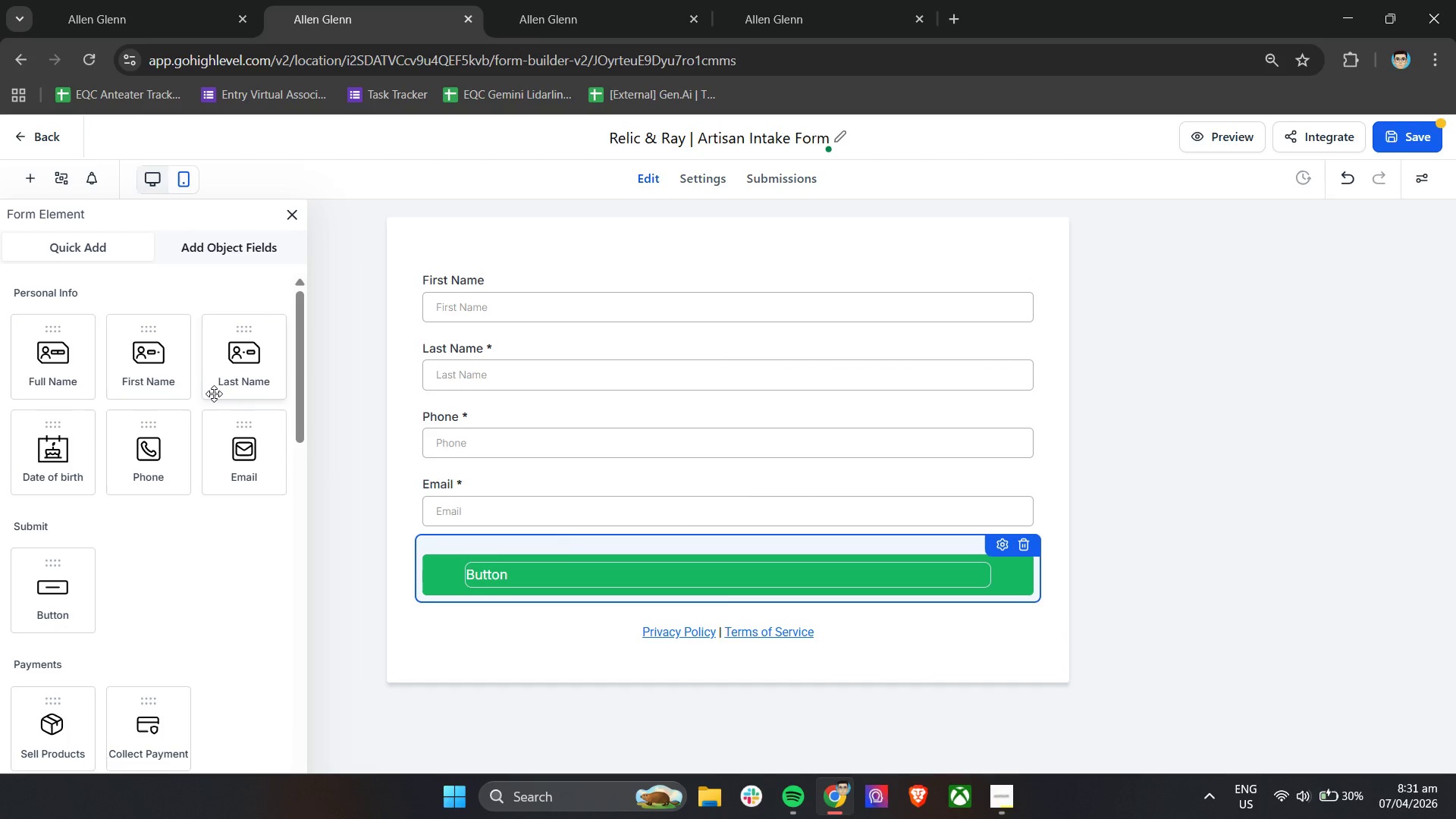 
scroll: coordinate [216, 391], scroll_direction: down, amount: 3.0
 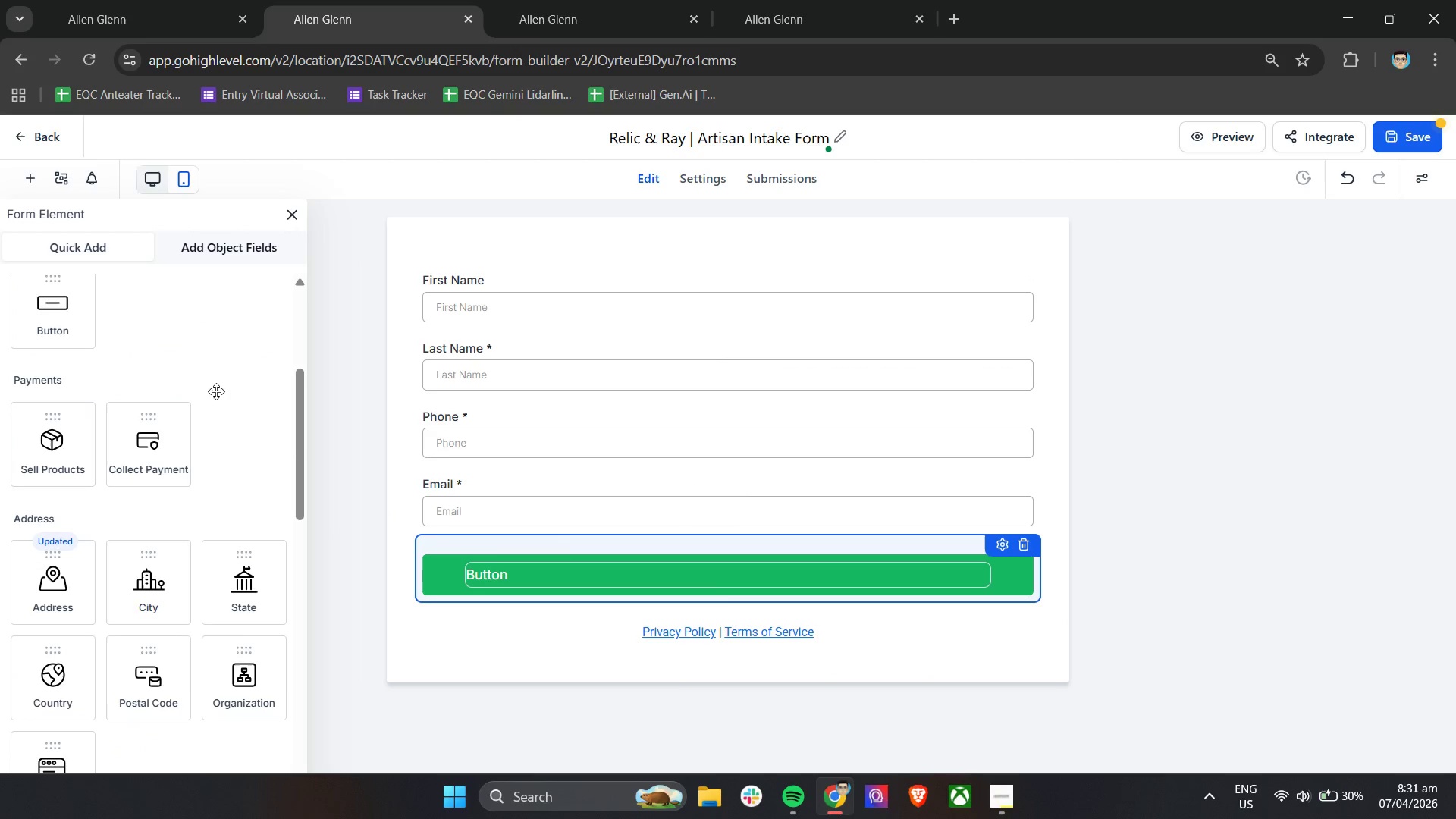 
scroll: coordinate [225, 427], scroll_direction: up, amount: 8.0
 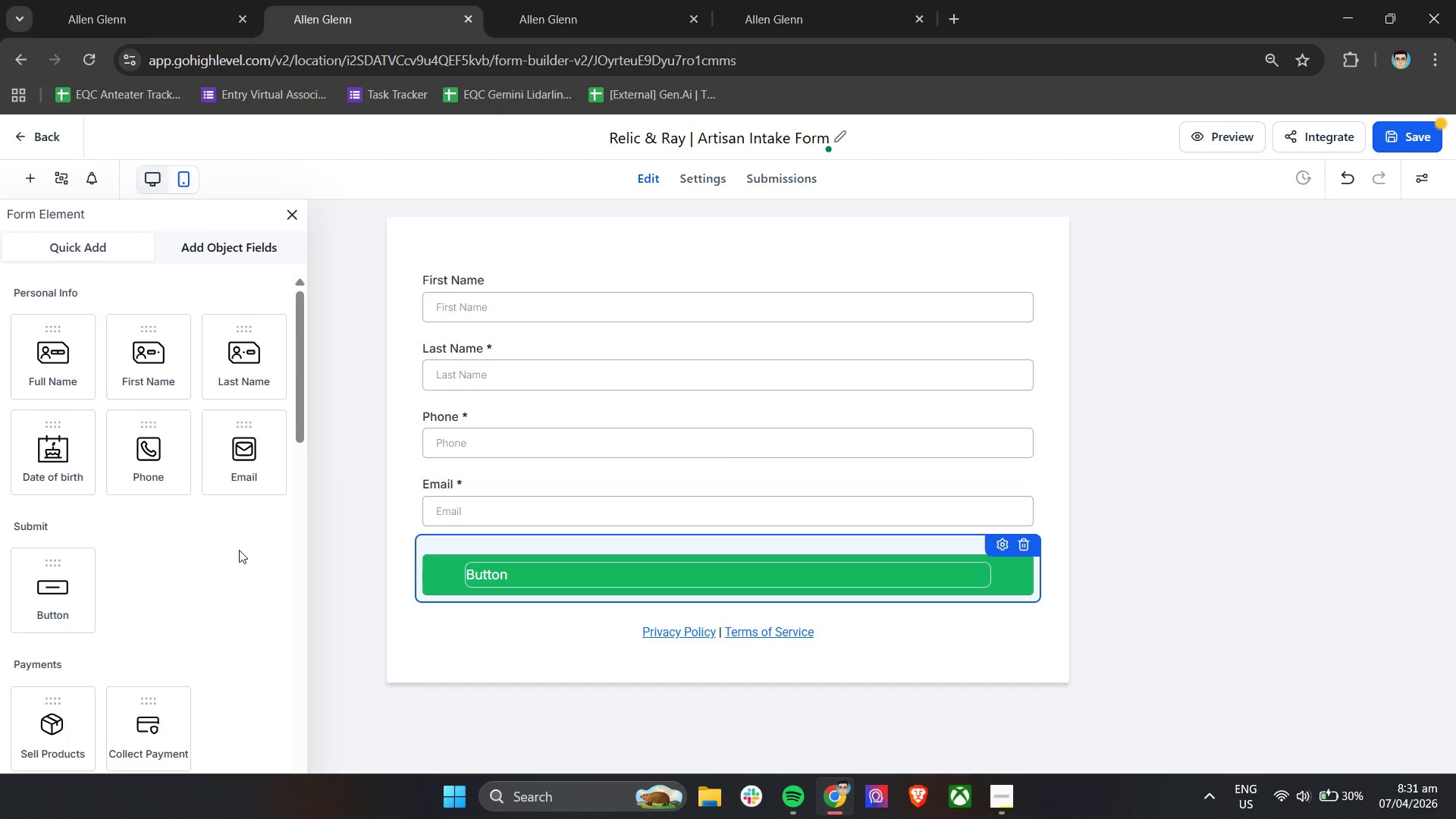 
scroll: coordinate [221, 542], scroll_direction: down, amount: 9.0
 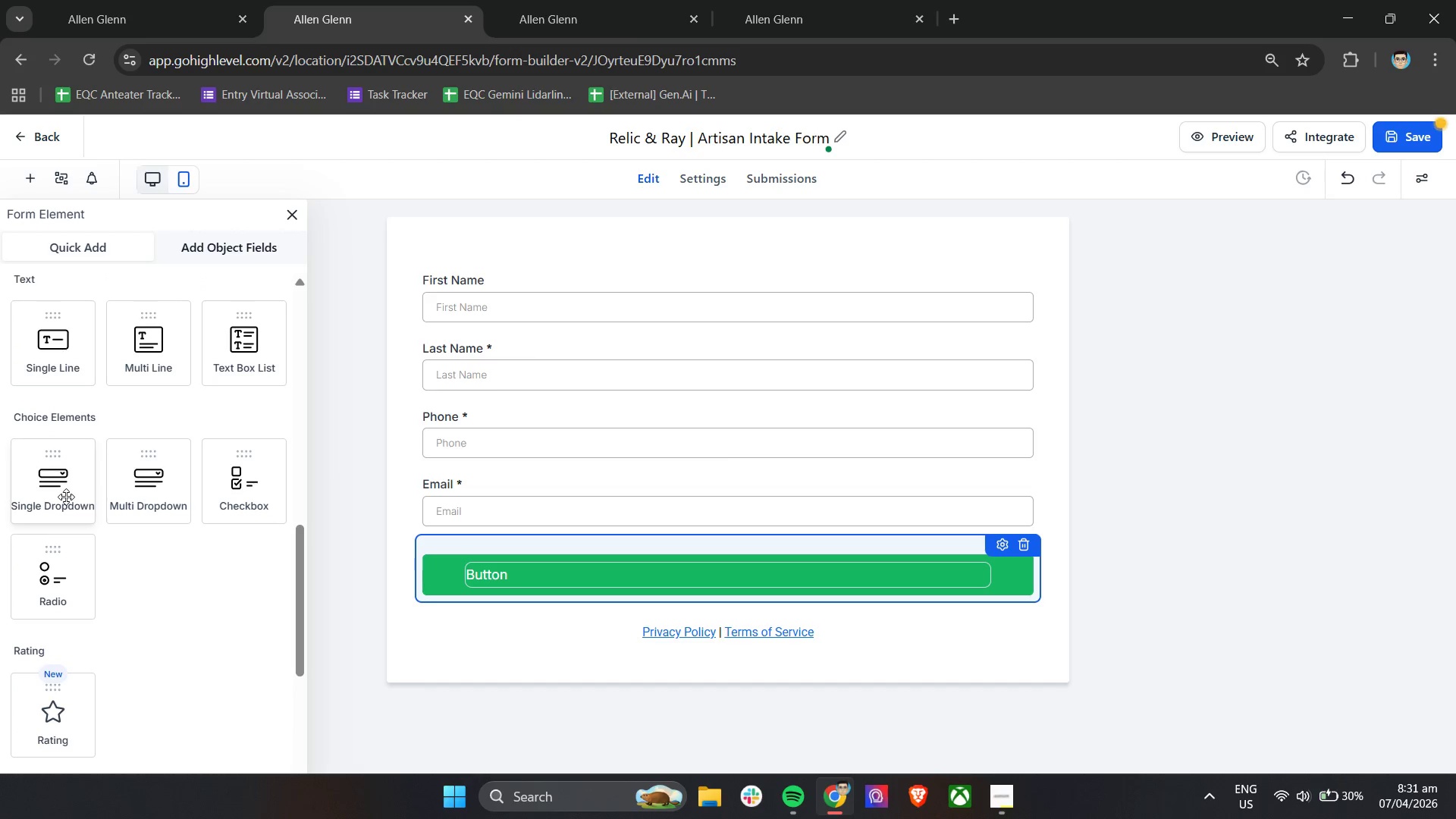 
wait(7.36)
 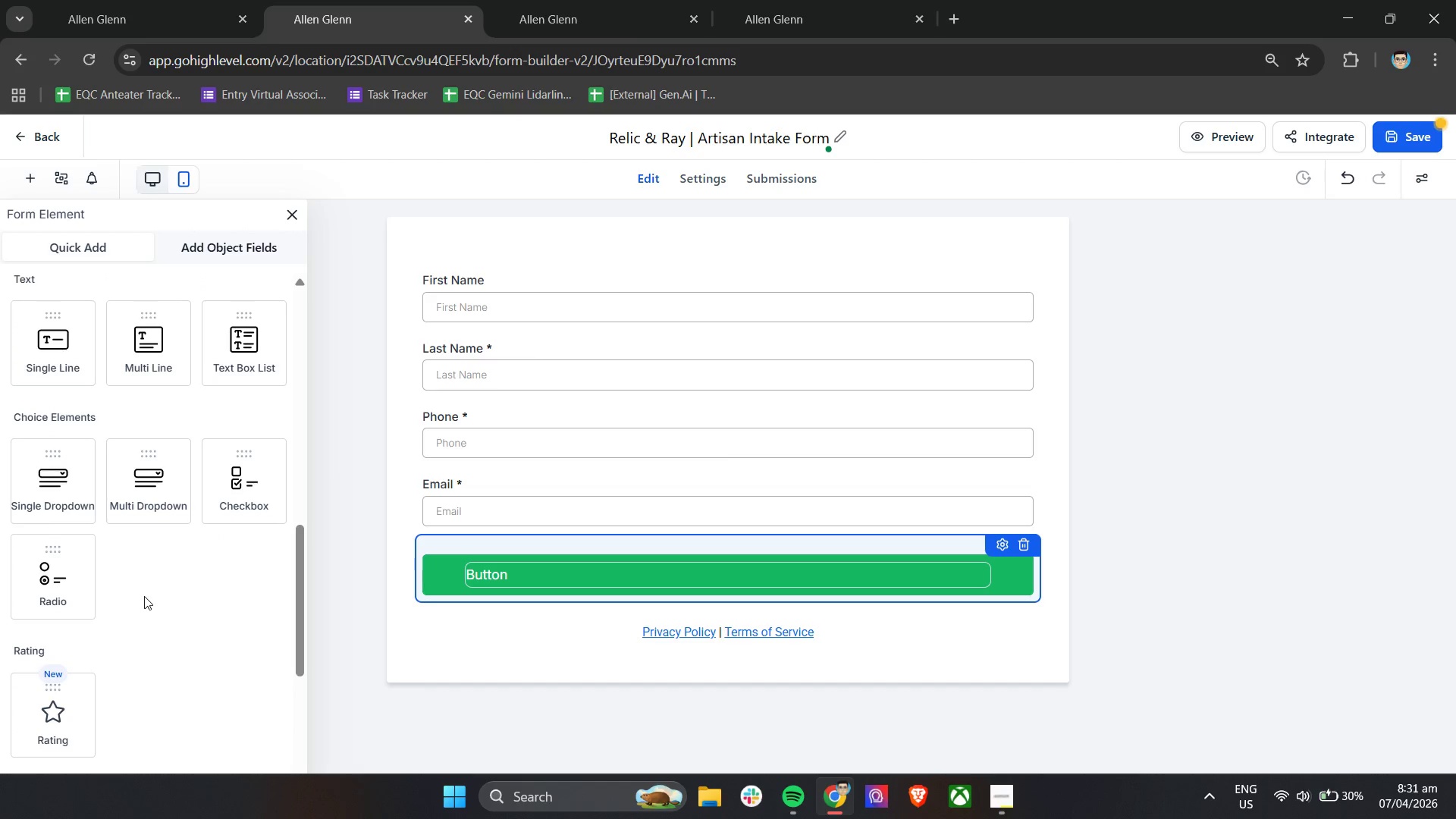 
left_click_drag(start_coordinate=[66, 497], to_coordinate=[494, 570])
 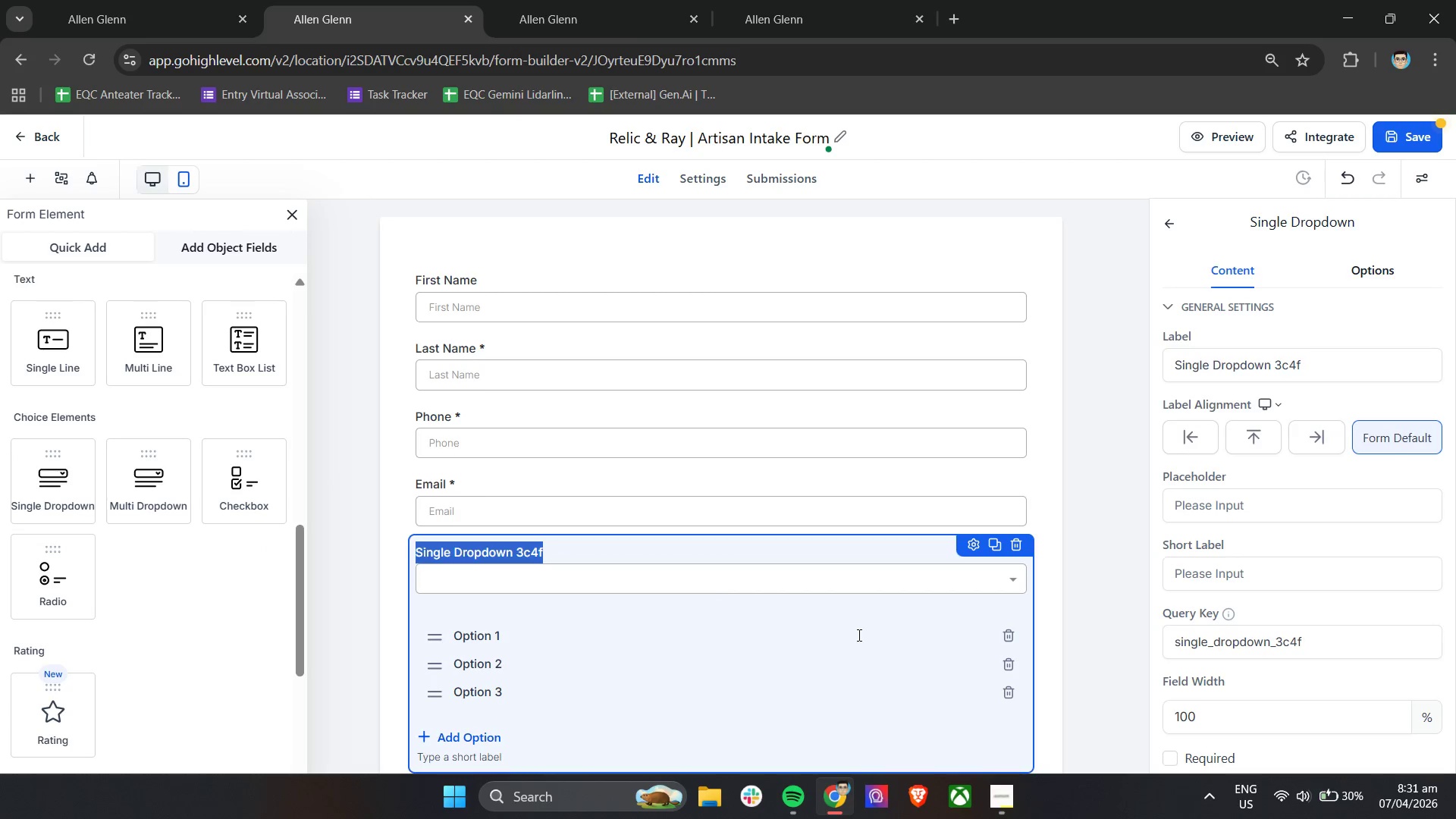 
scroll: coordinate [642, 620], scroll_direction: down, amount: 2.0
 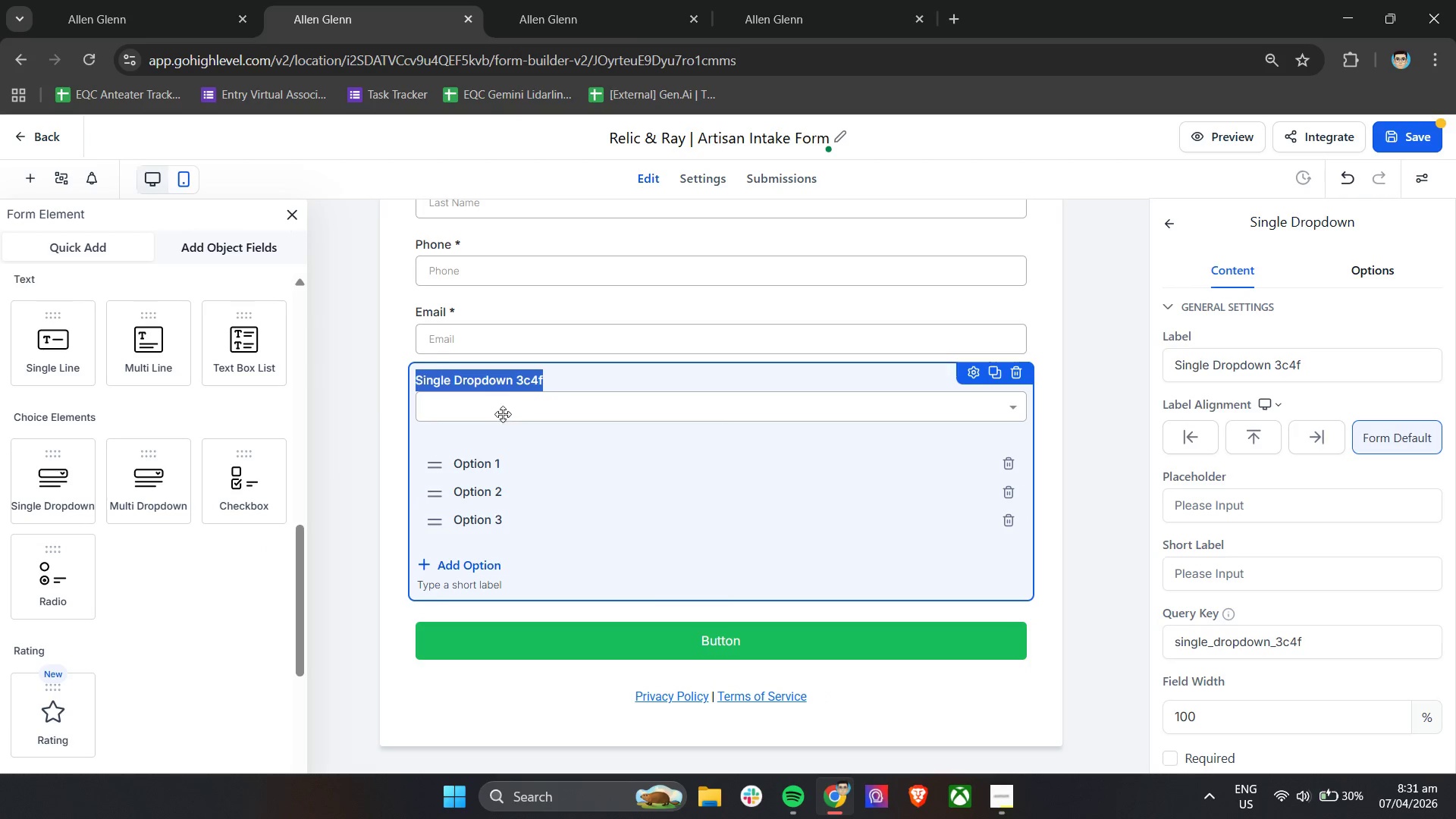 
left_click([503, 384])
 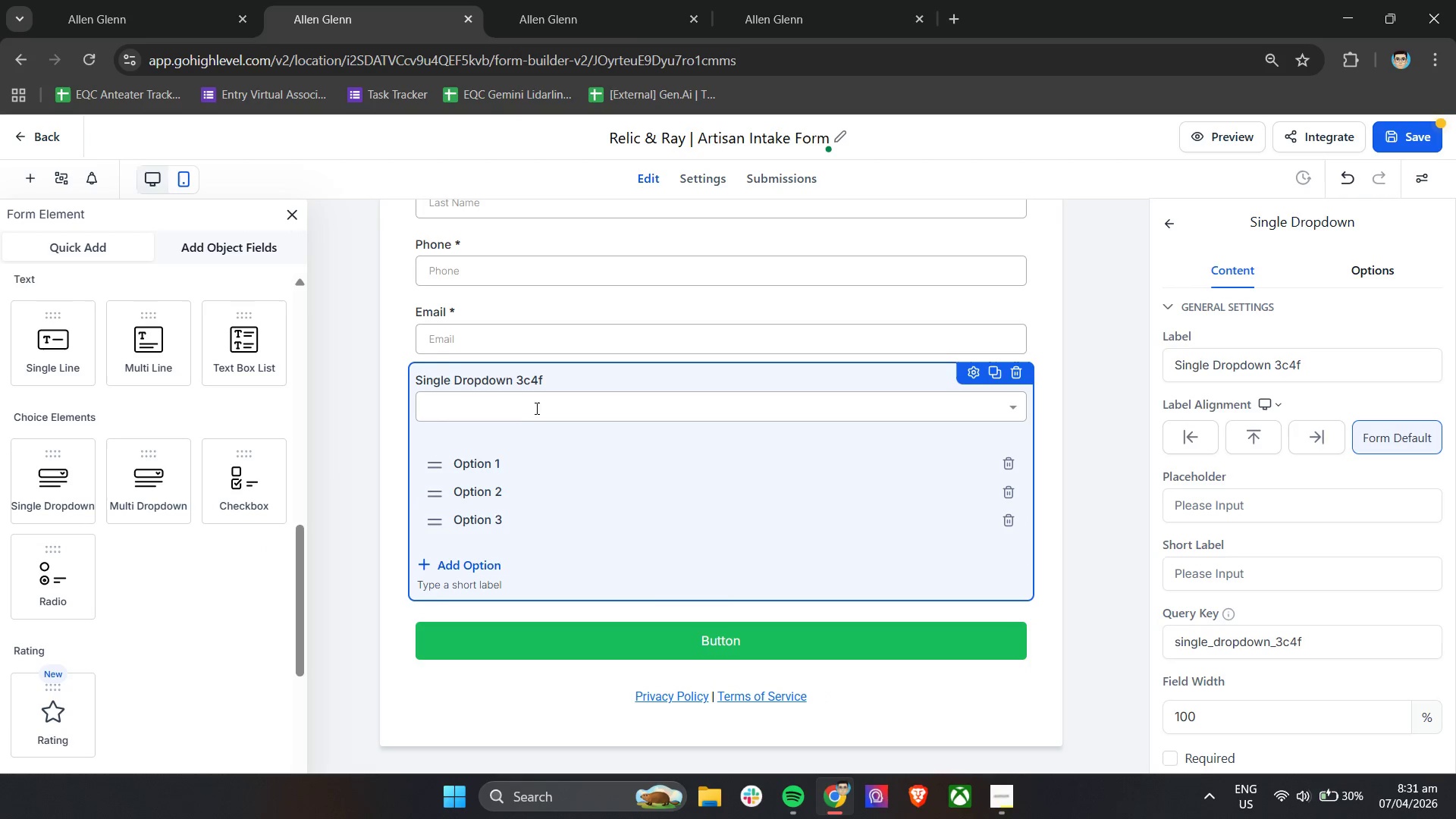 
left_click([538, 413])
 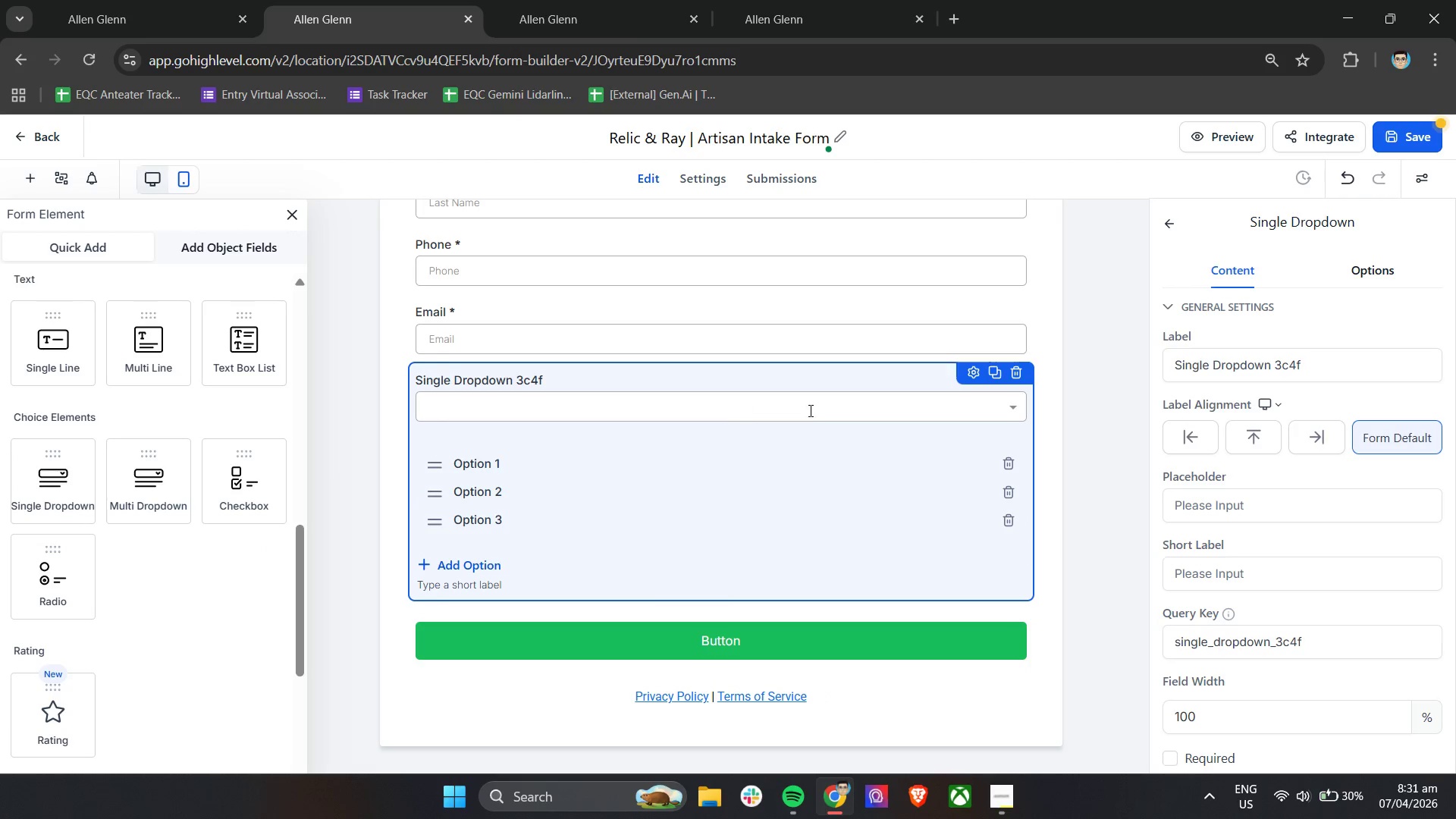 
left_click([816, 410])
 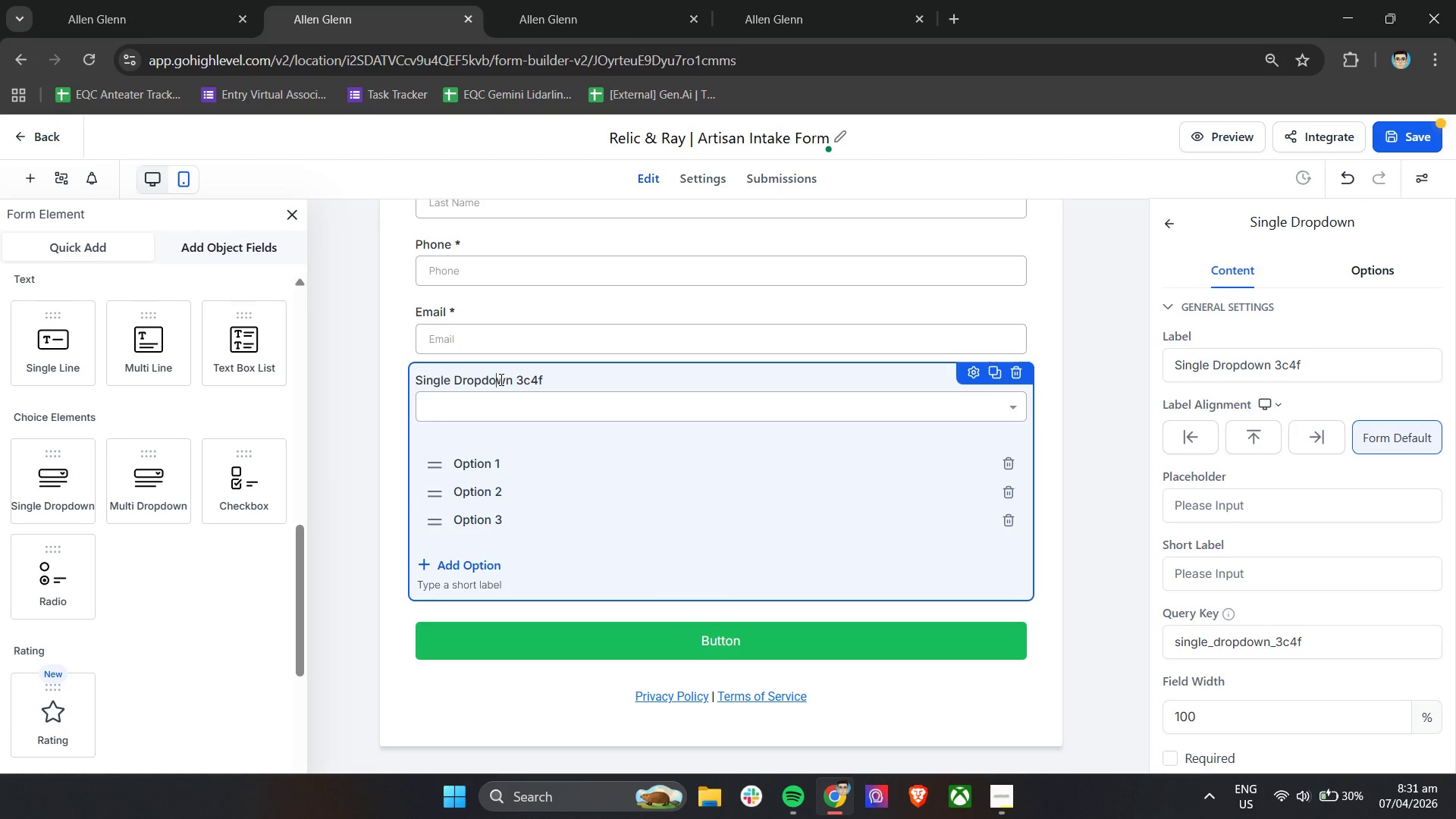 
double_click([500, 379])
 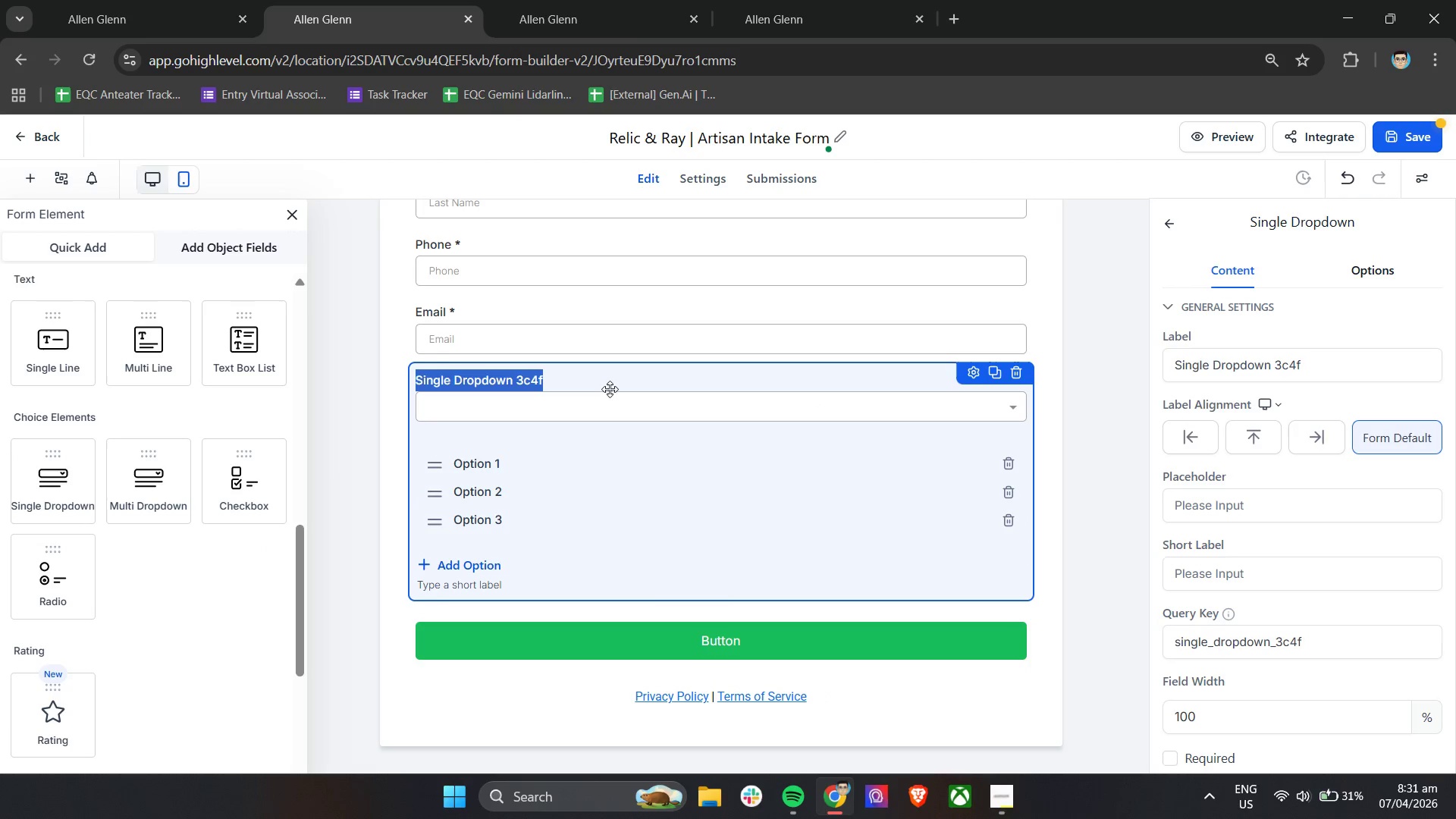 
type(asd)
key(Backspace)
key(Backspace)
key(Backspace)
key(Backspace)
key(Backspace)
key(Backspace)
key(Backspace)
type(Wa)
key(Backspace)
type(hat Ti)
key(Backspace)
key(Backspace)
type(type of artian work do you specialize in?)
 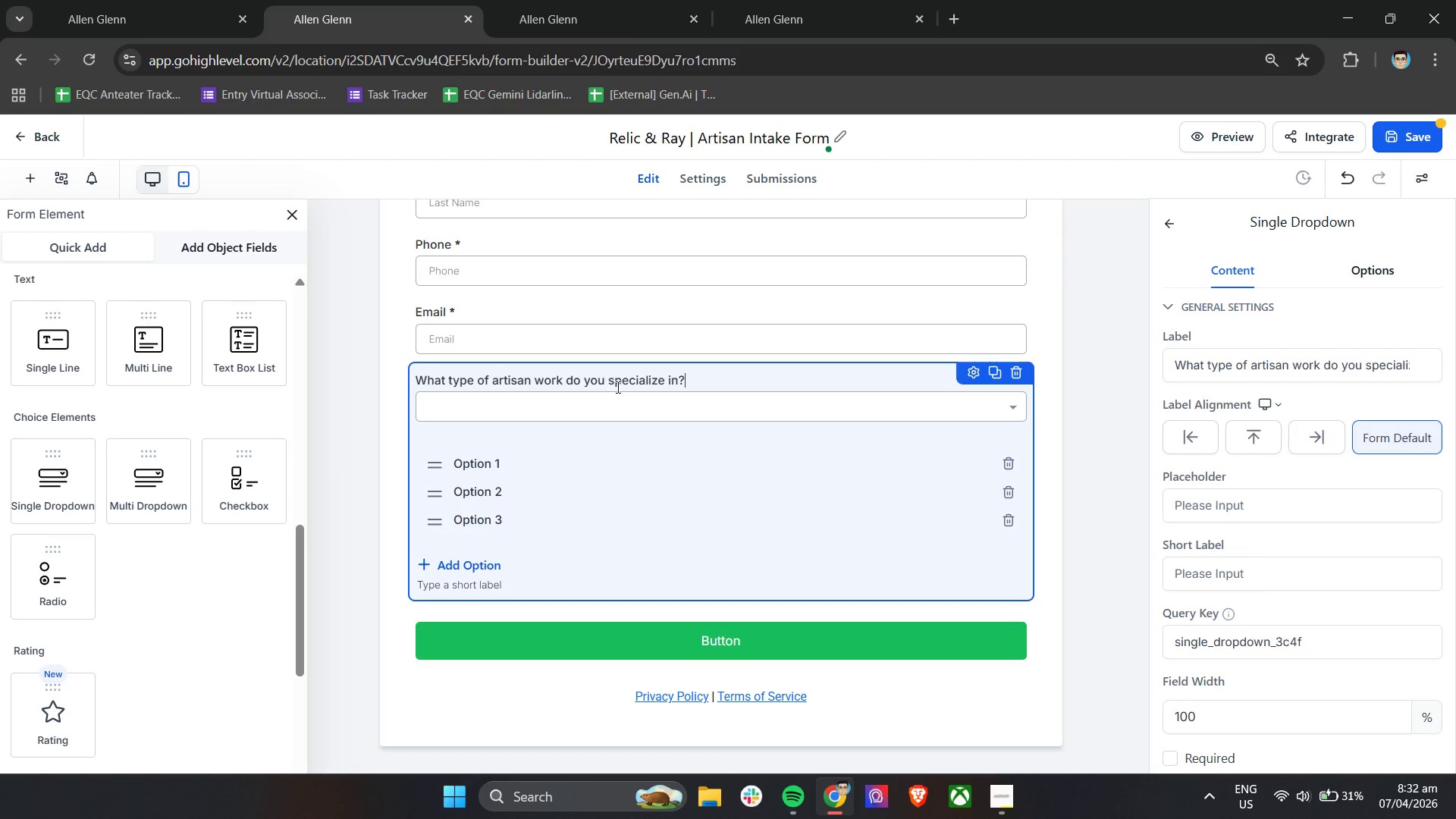 
wait(6.36)
 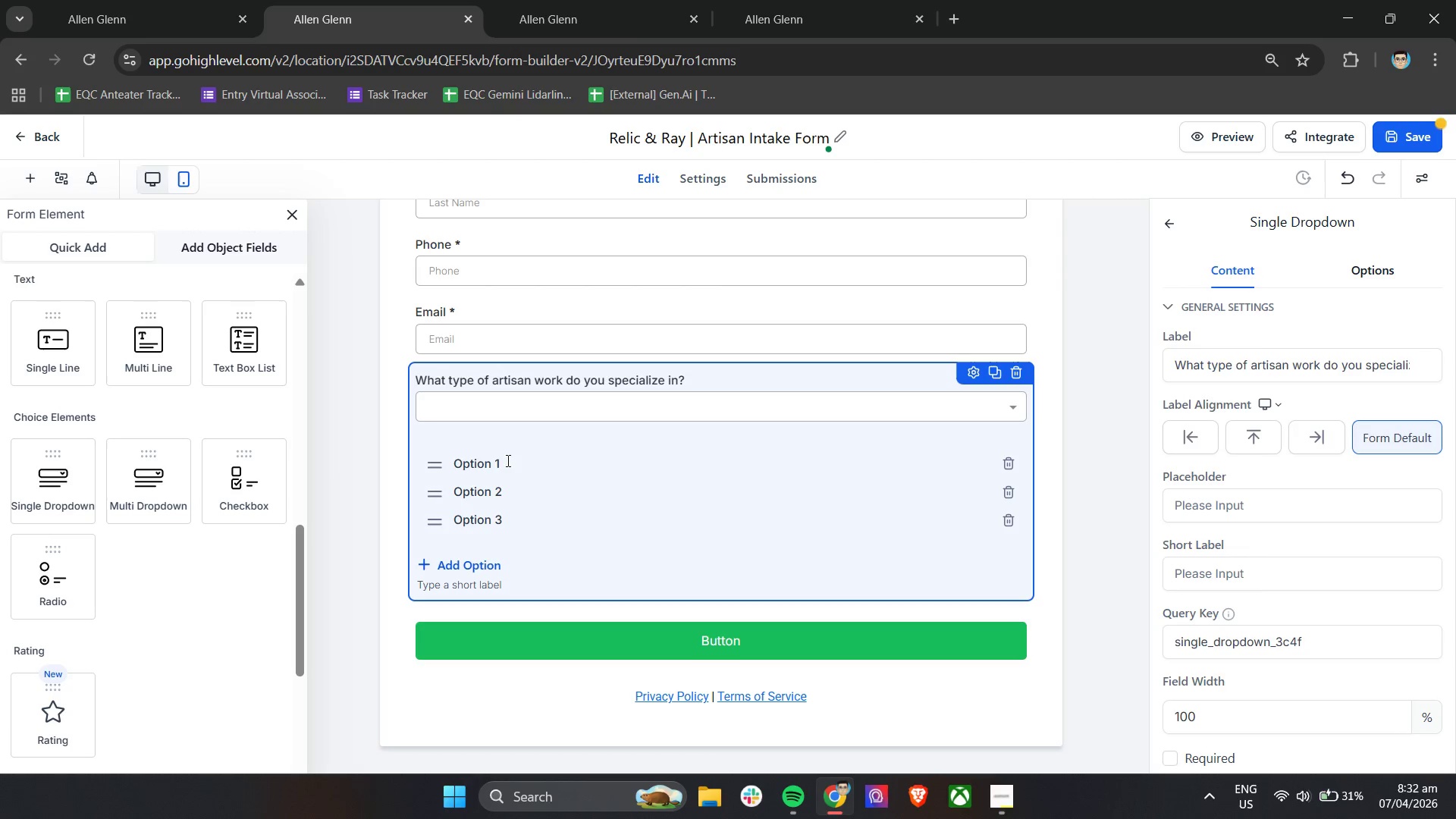 
left_click([480, 464])
 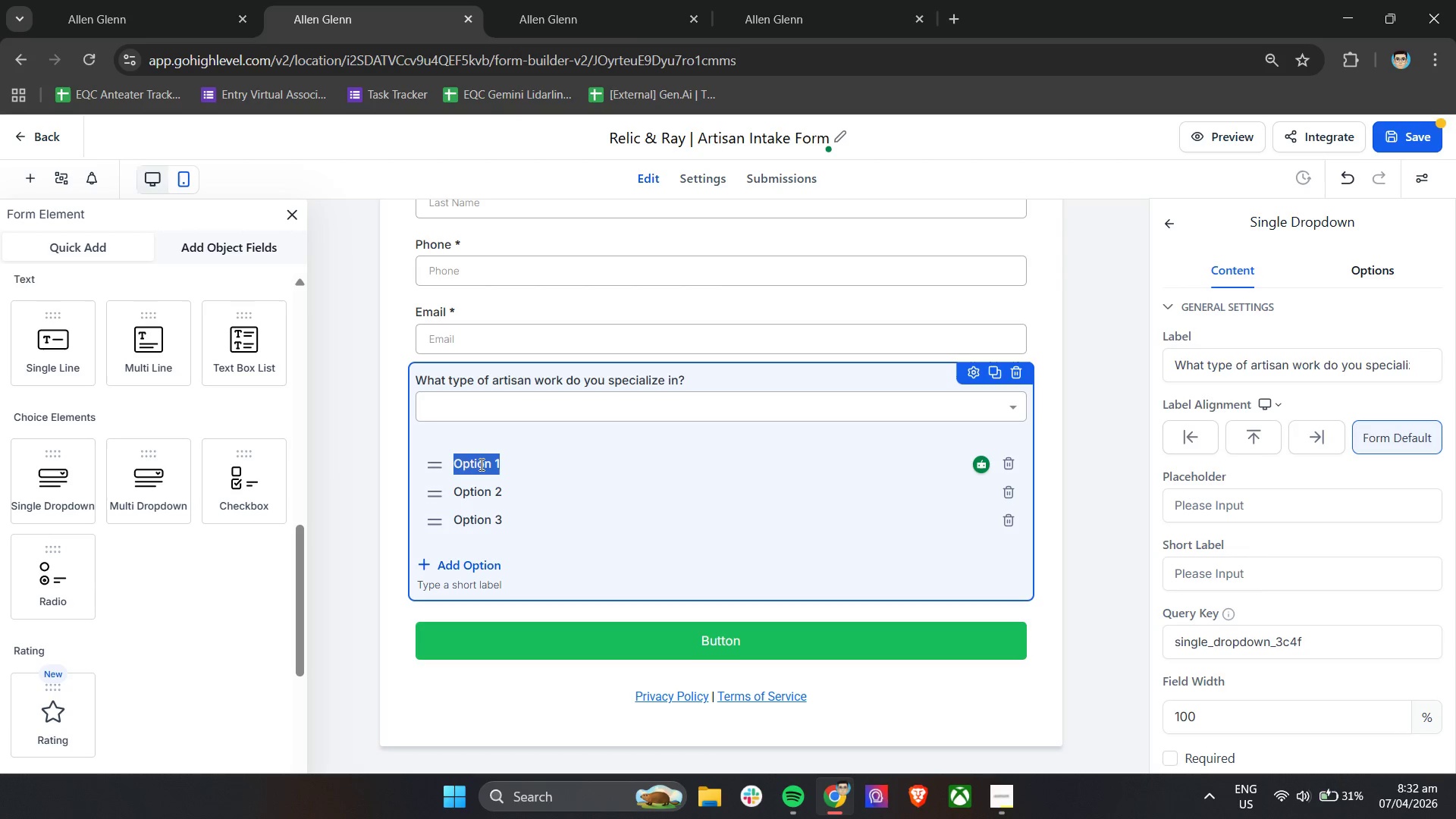 
type(Watchmakr)
 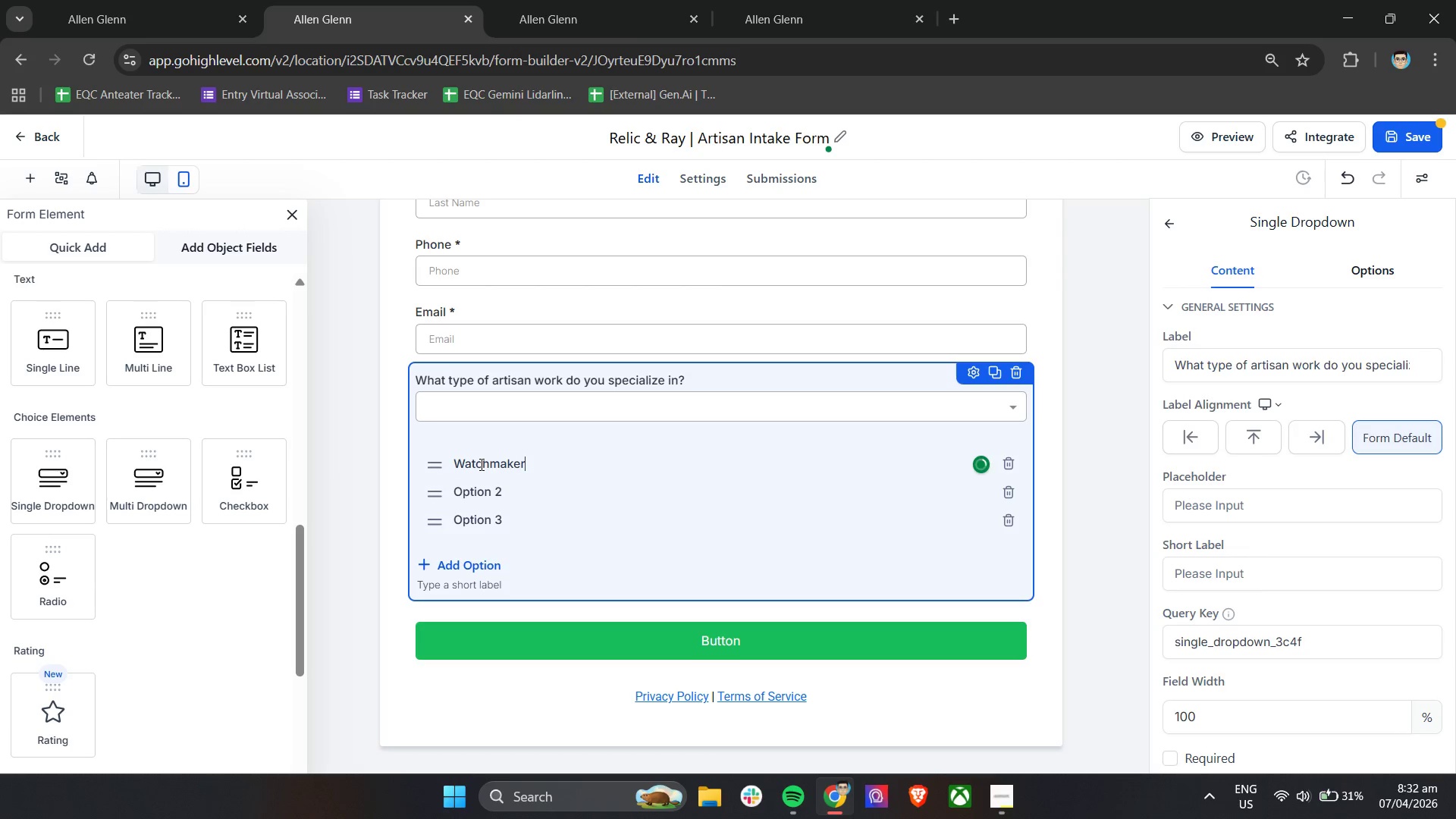 
hold_key(key=E, duration=0.31)
 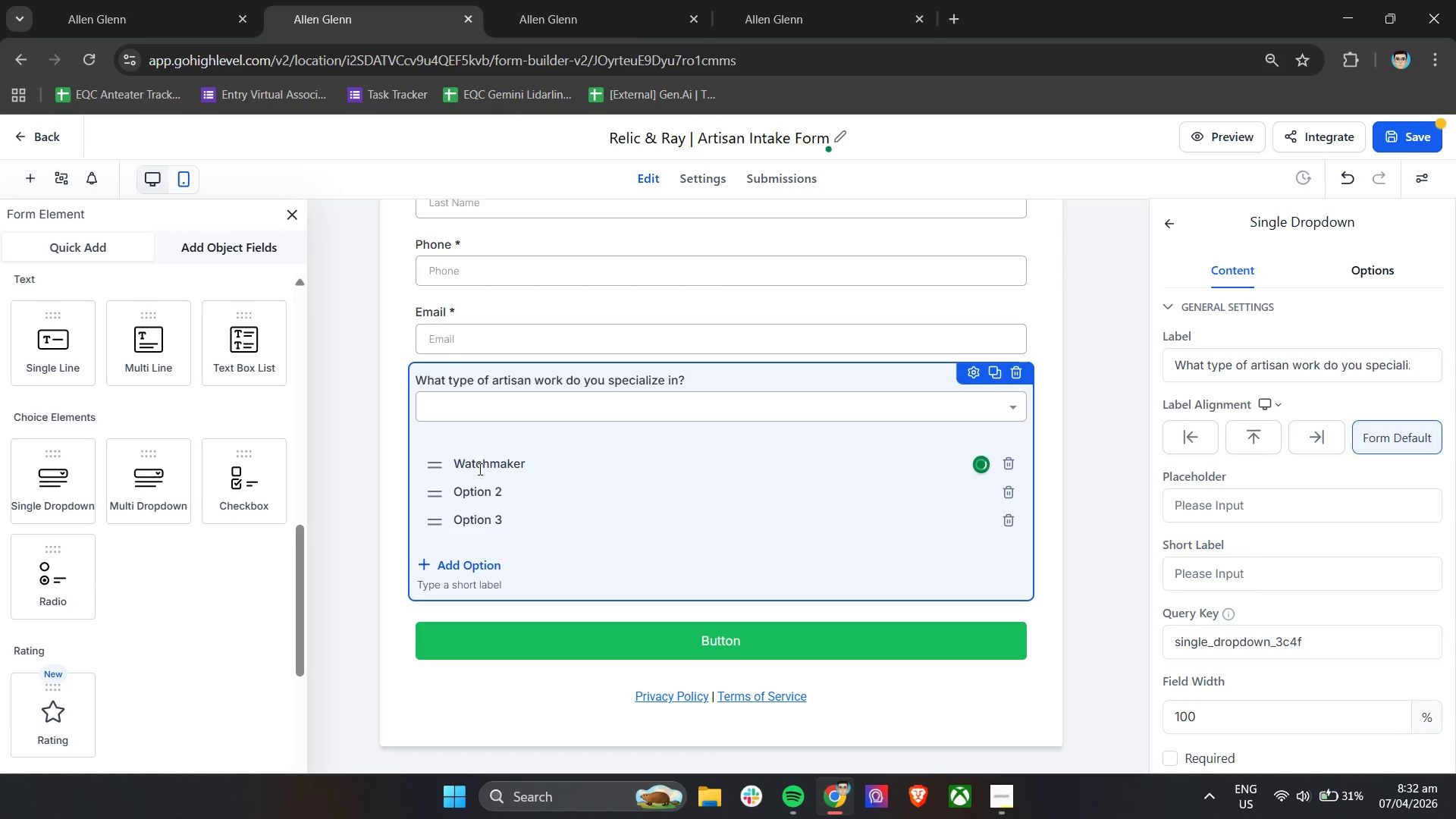 
left_click([479, 495])
 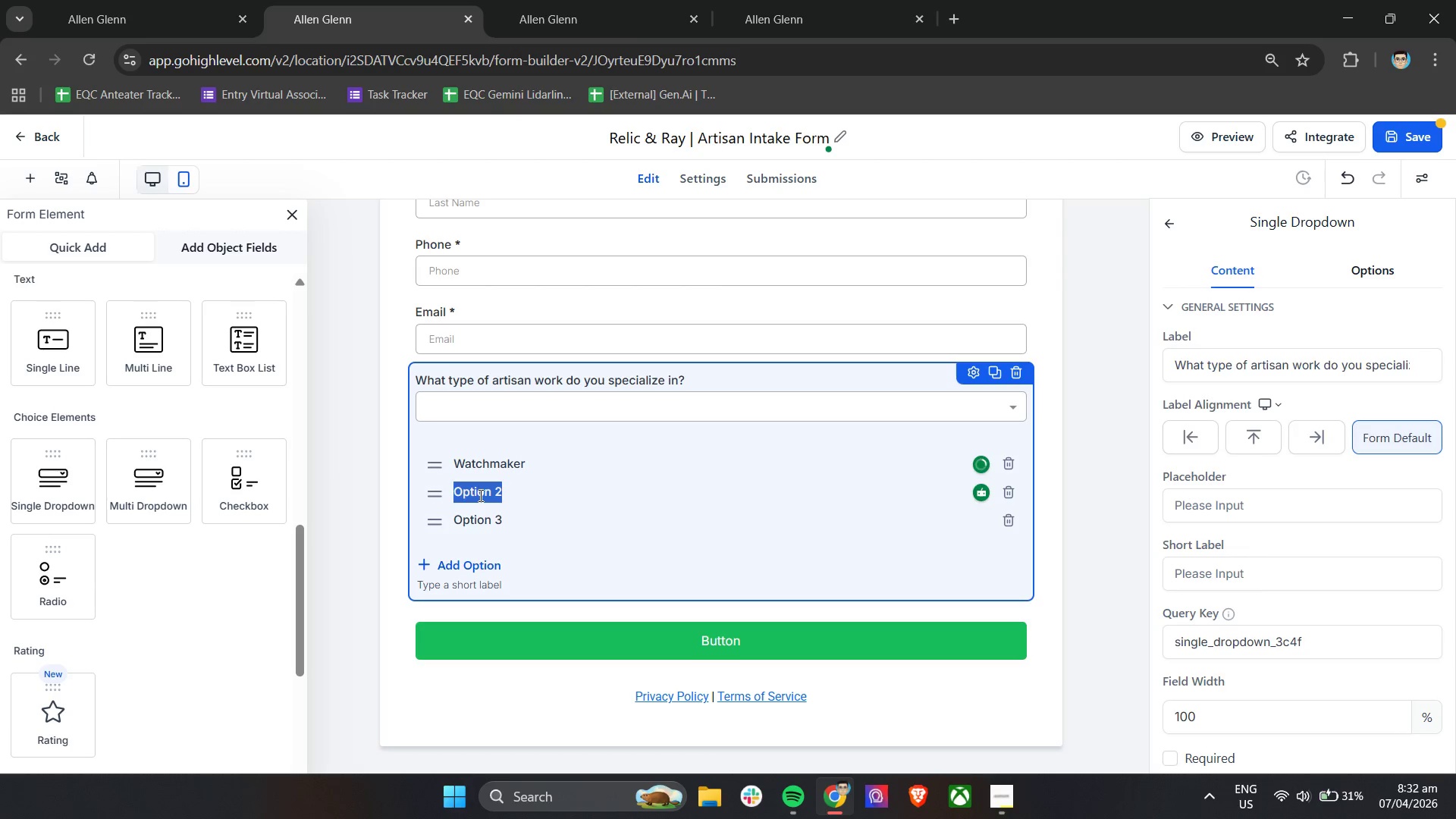 
type(Luthier)
 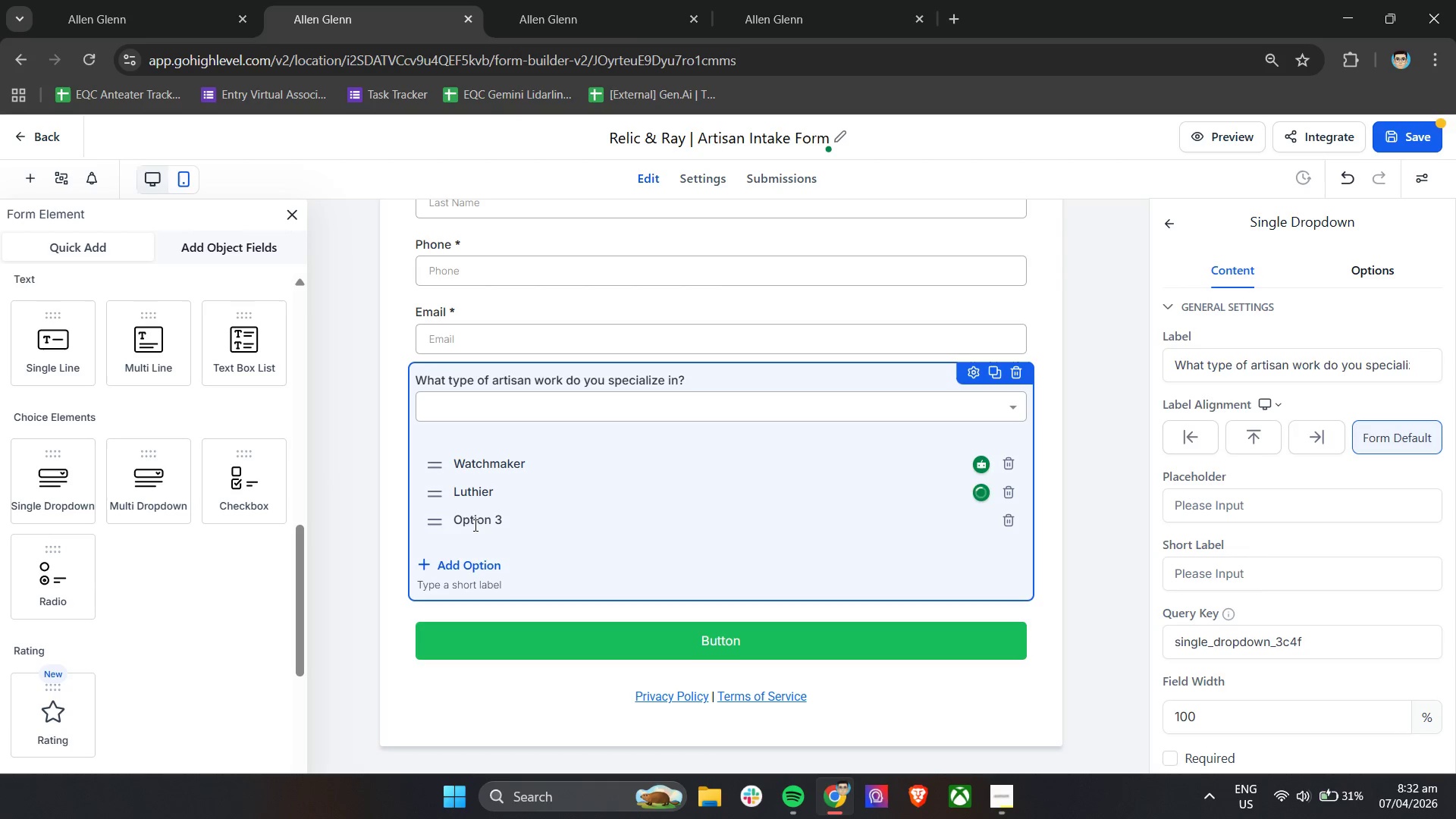 
left_click([475, 522])
 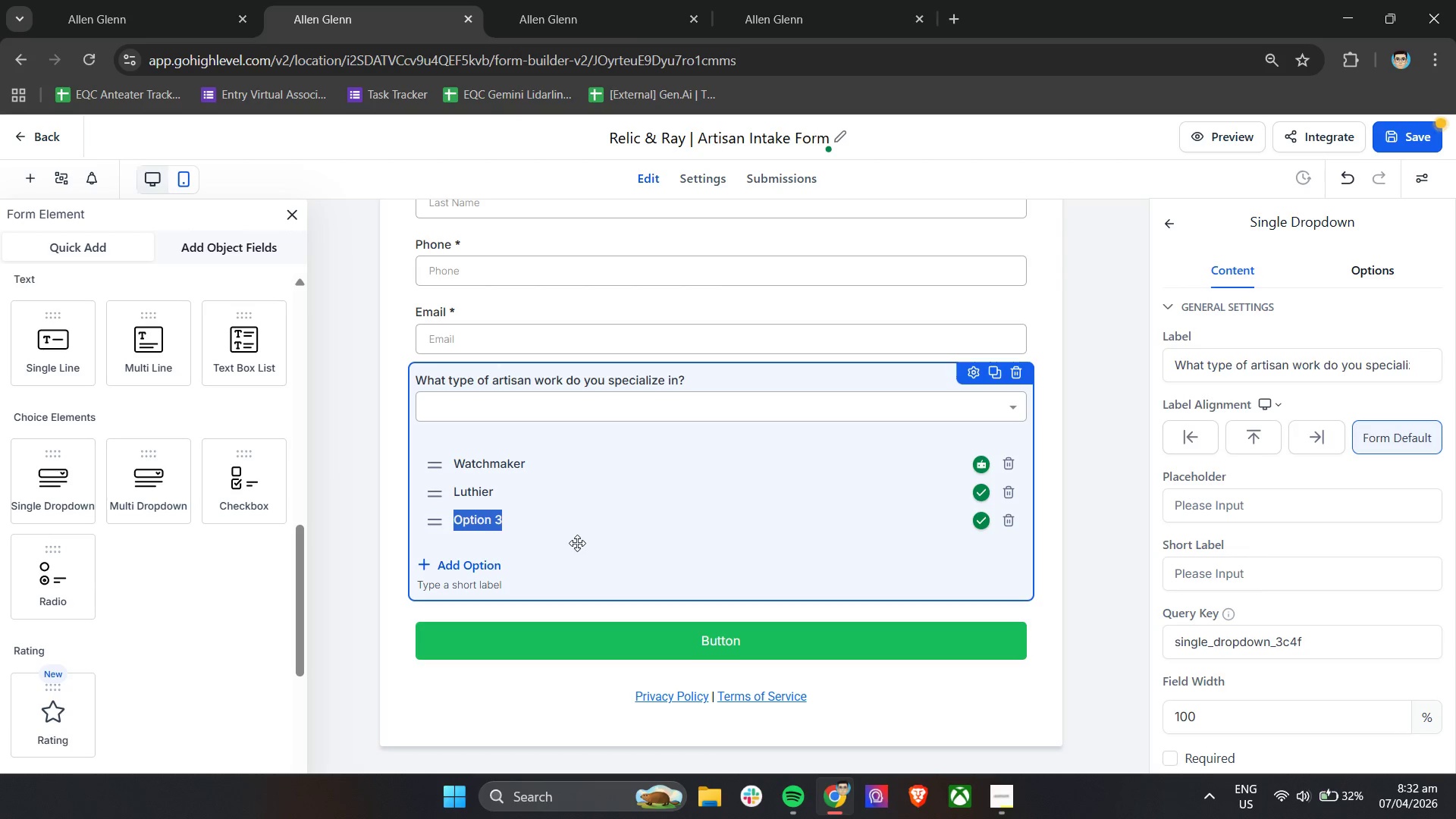 
type(Fru)
key(Backspace)
key(Backspace)
type(urniture Designer)
 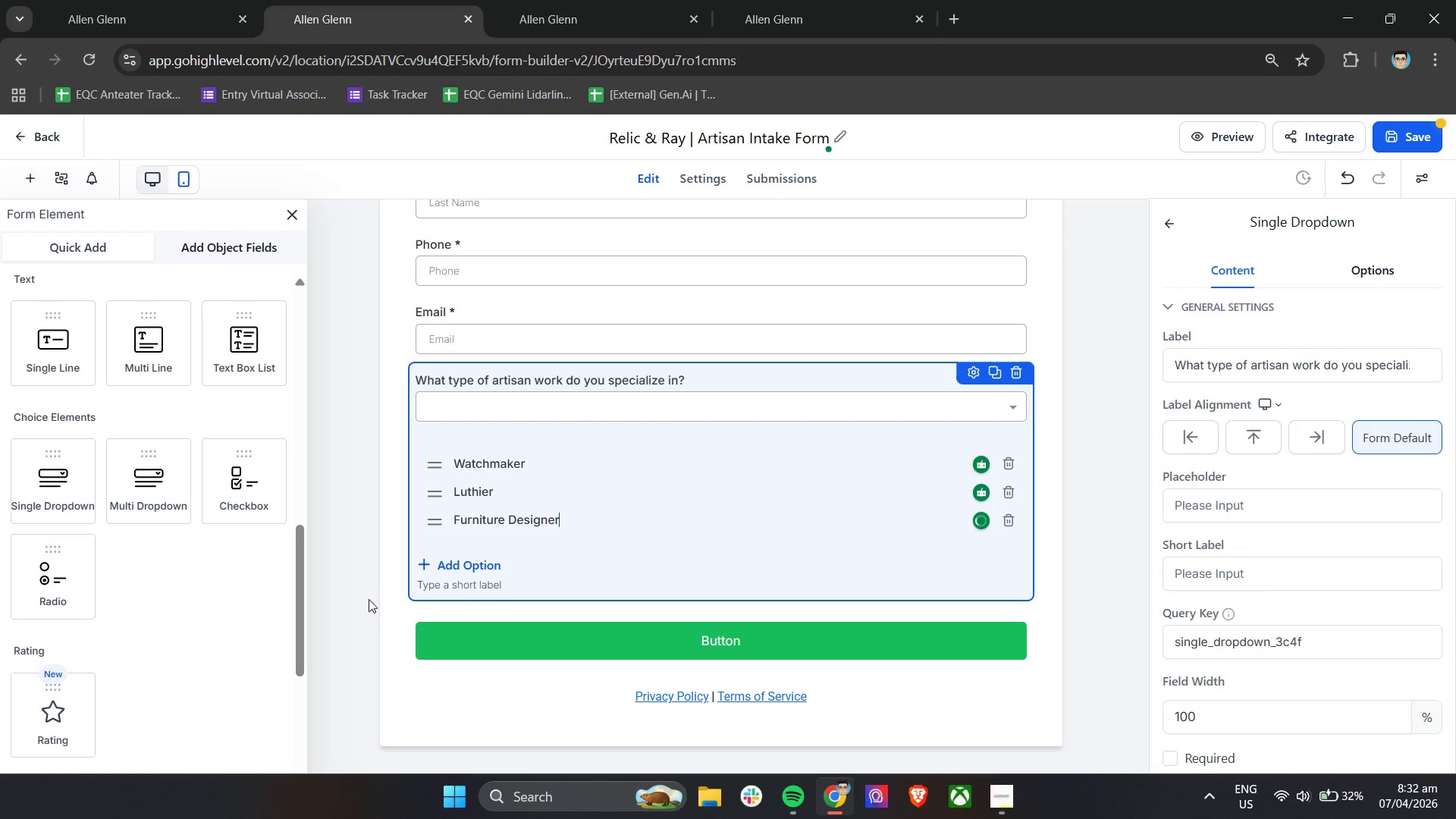 
left_click([388, 588])
 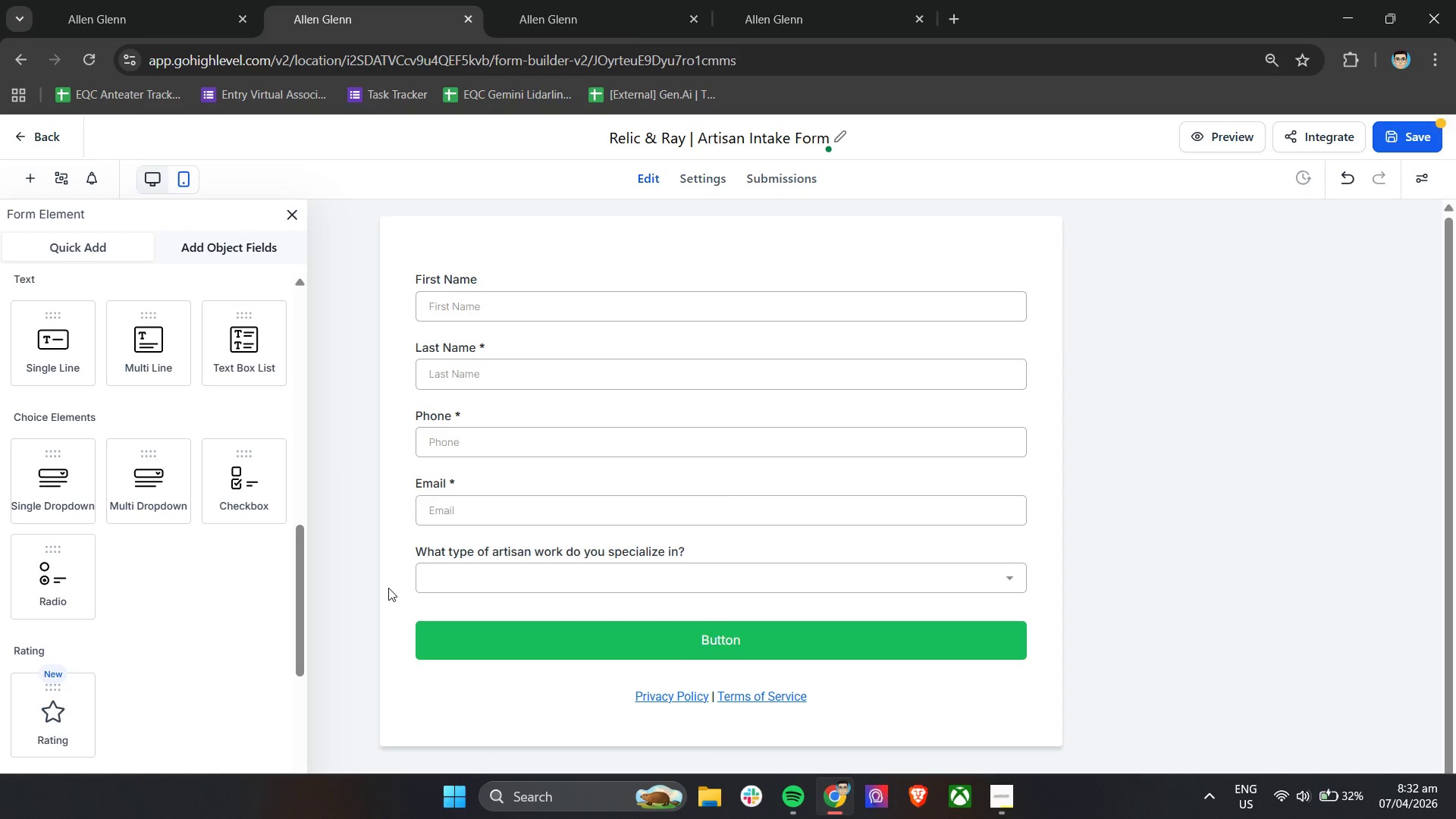 
left_click([453, 578])
 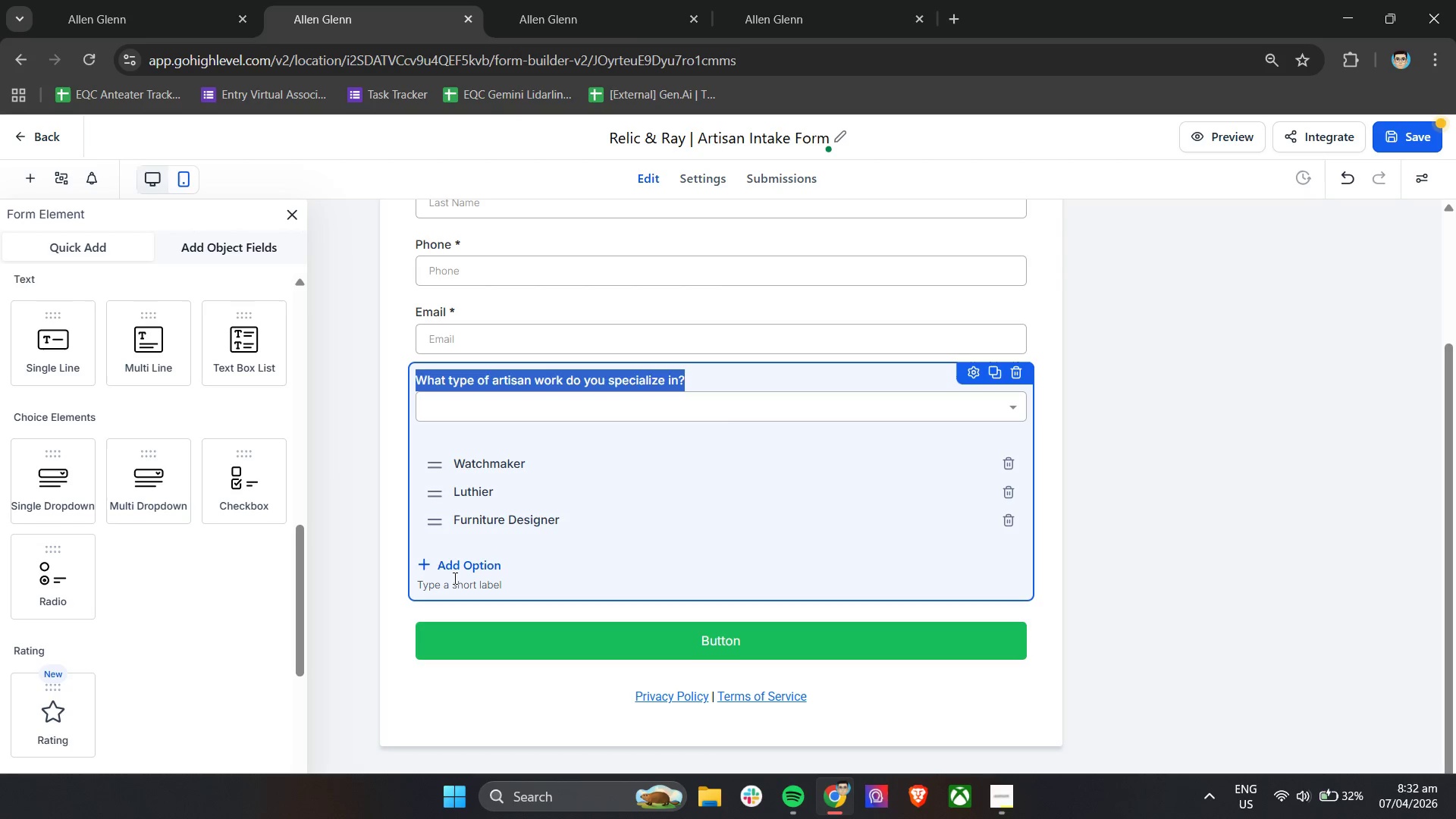 
wait(13.17)
 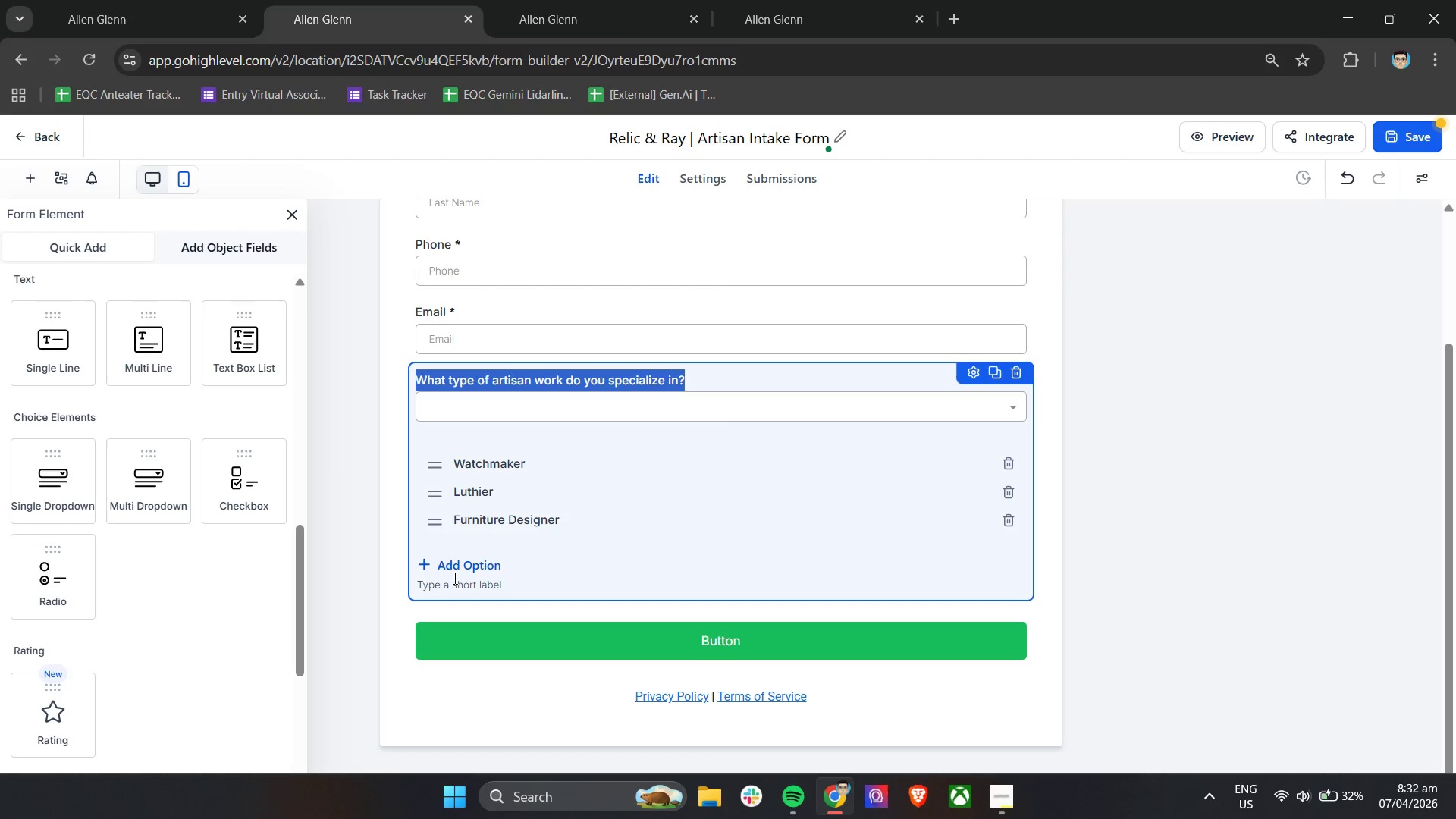 
left_click([392, 351])
 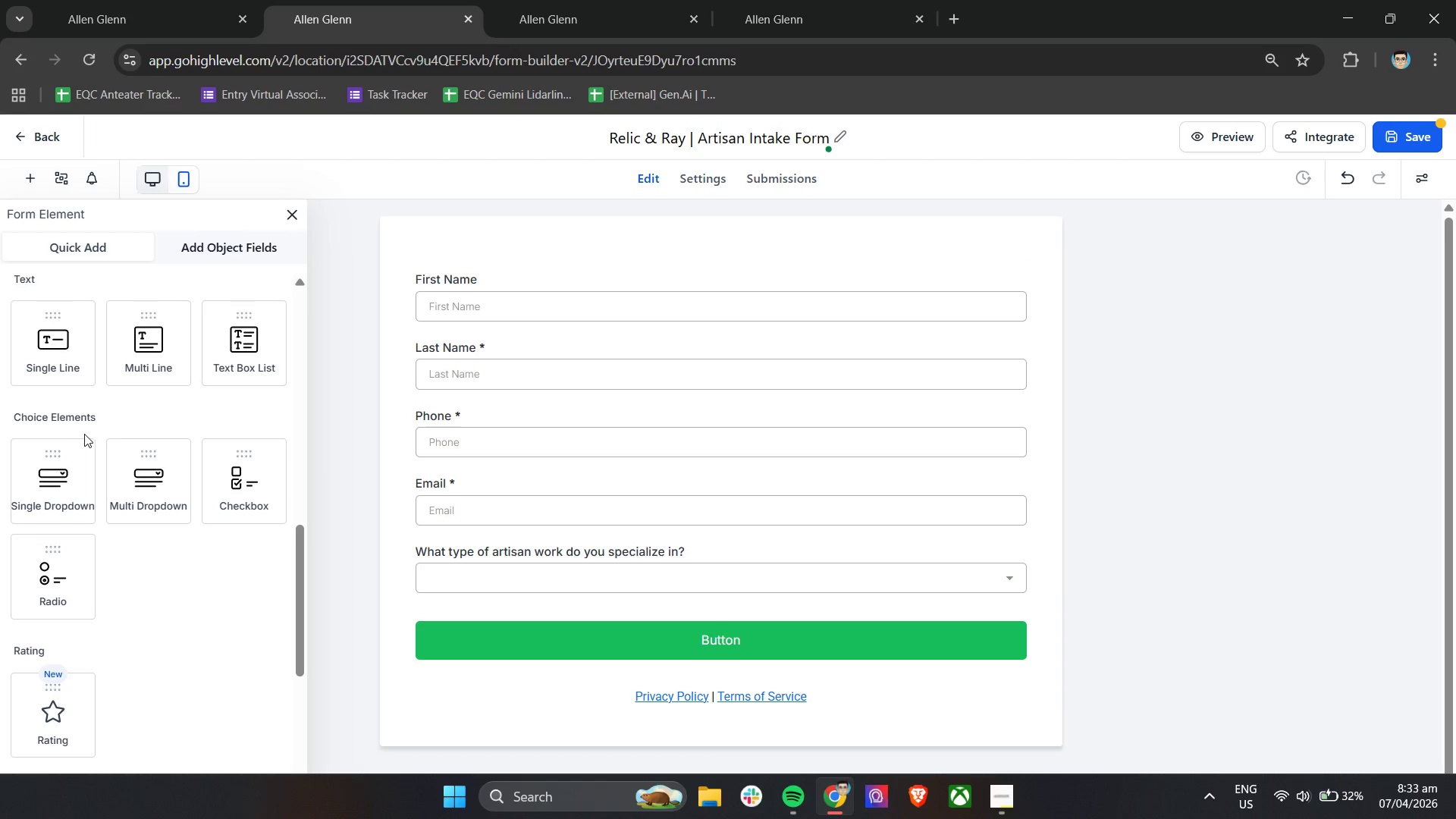 
scroll: coordinate [143, 591], scroll_direction: up, amount: 16.0
 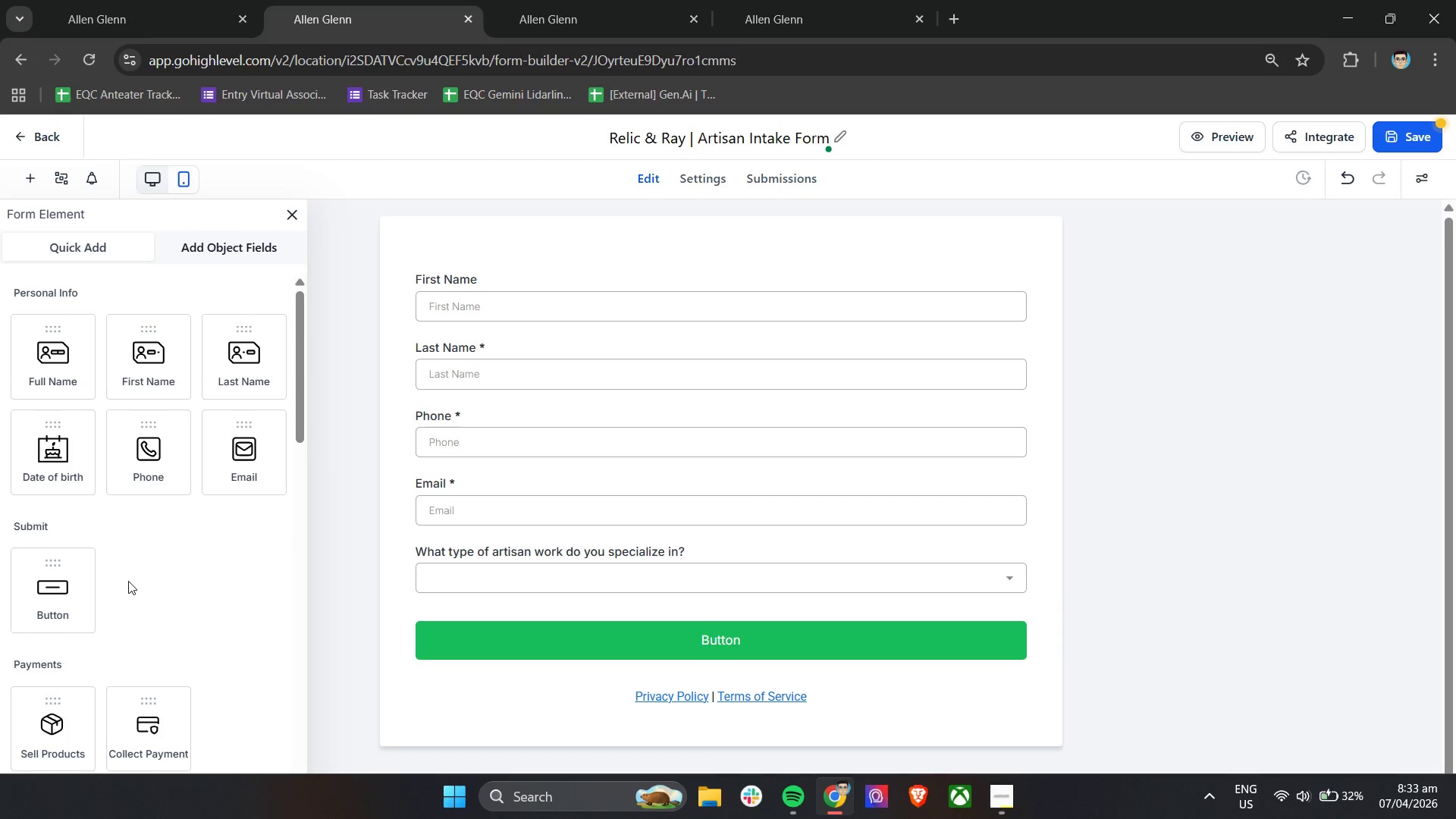 
scroll: coordinate [128, 581], scroll_direction: down, amount: 3.0
 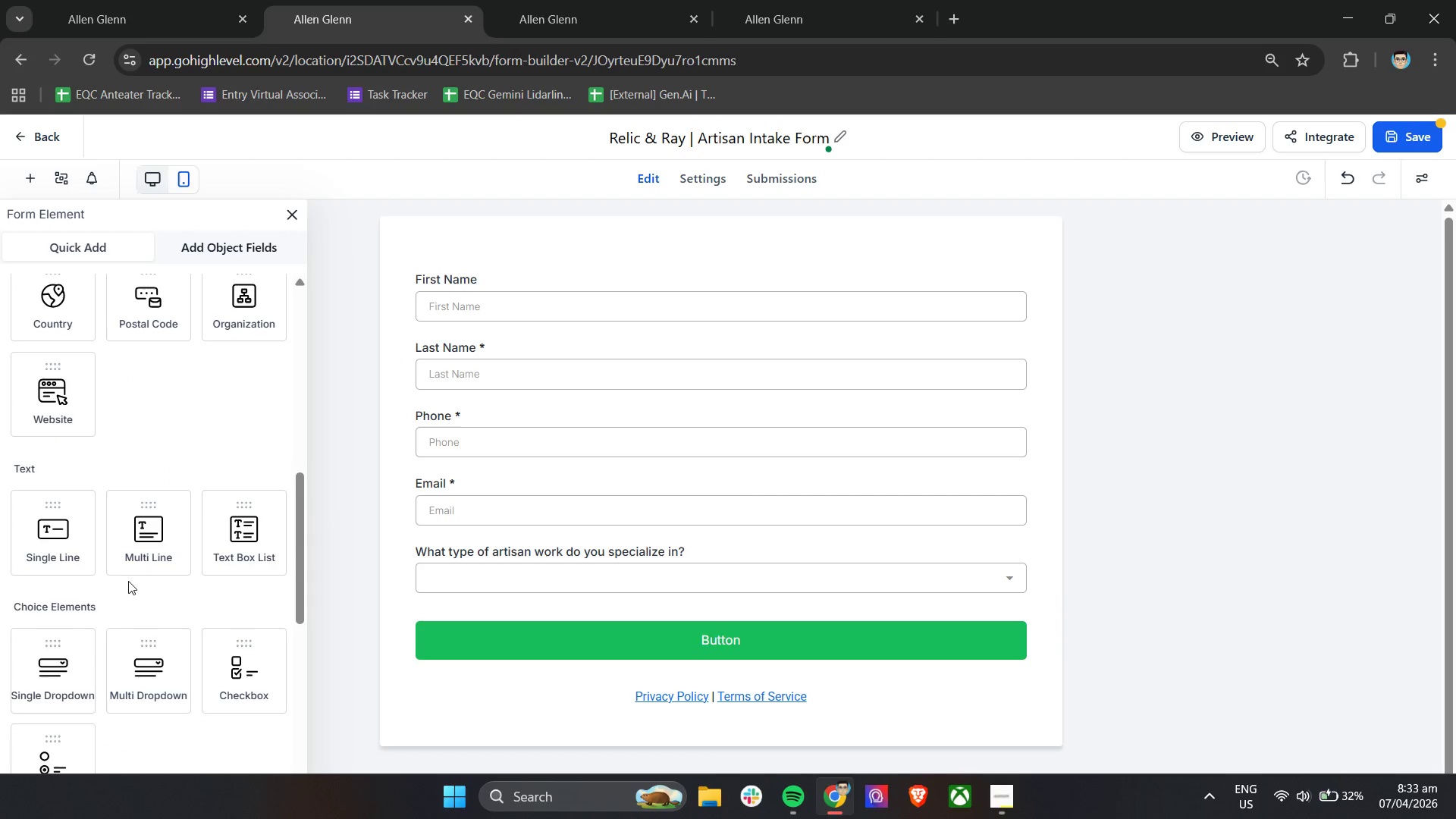 
scroll: coordinate [128, 581], scroll_direction: none, amount: 0.0
 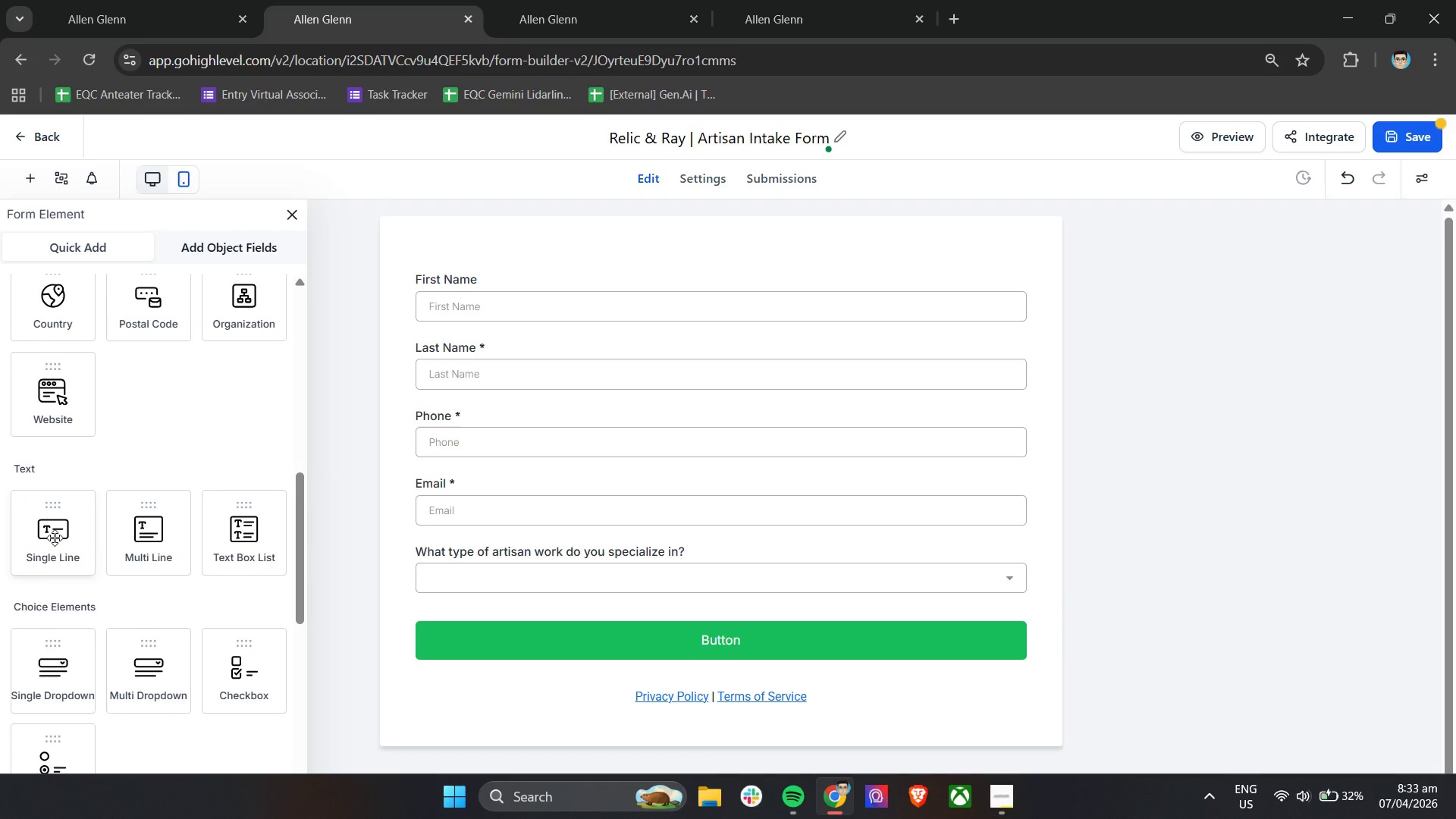 
left_click_drag(start_coordinate=[52, 537], to_coordinate=[463, 583])
 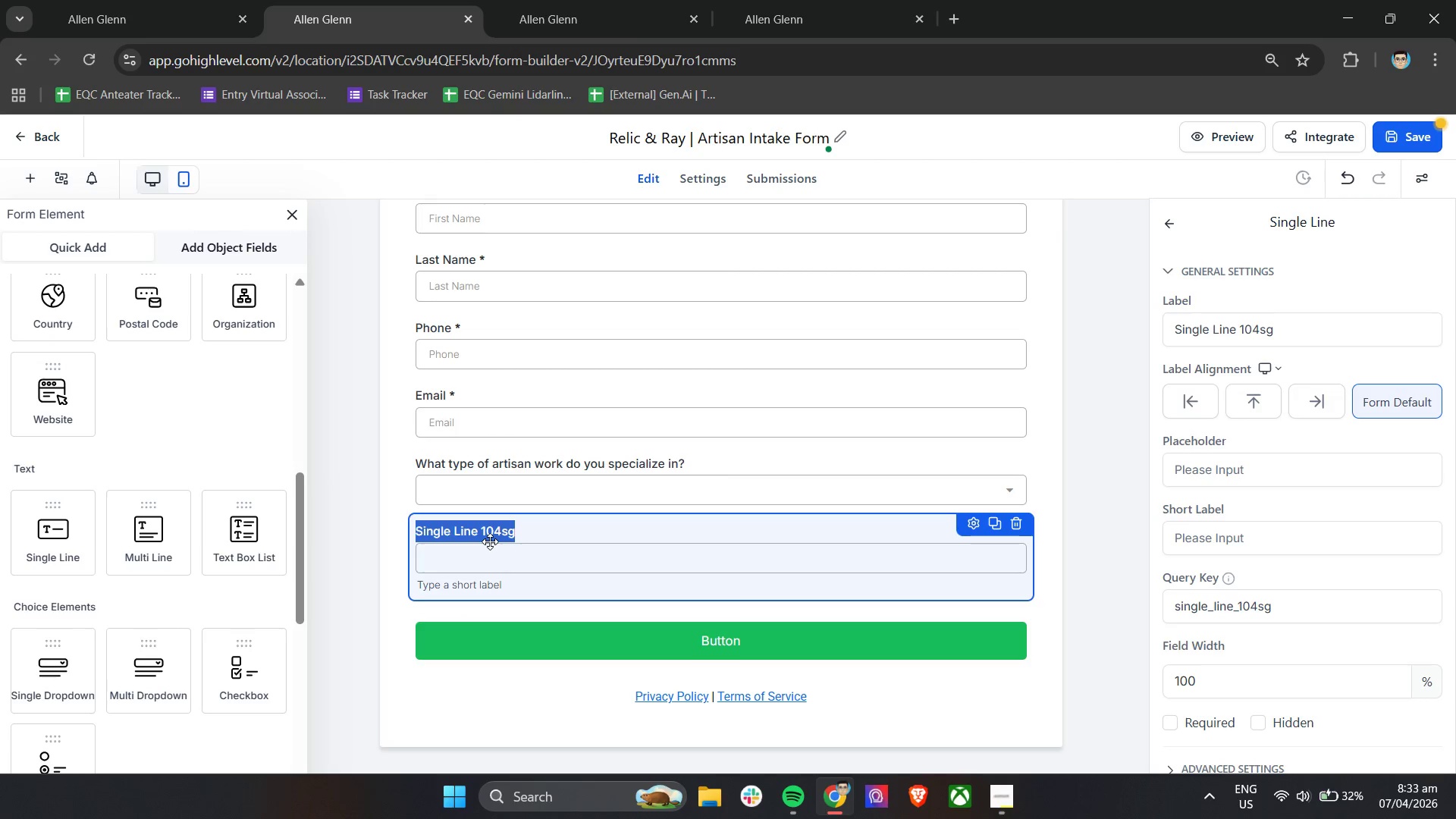 
type(What is the name of your brand or studio?)
 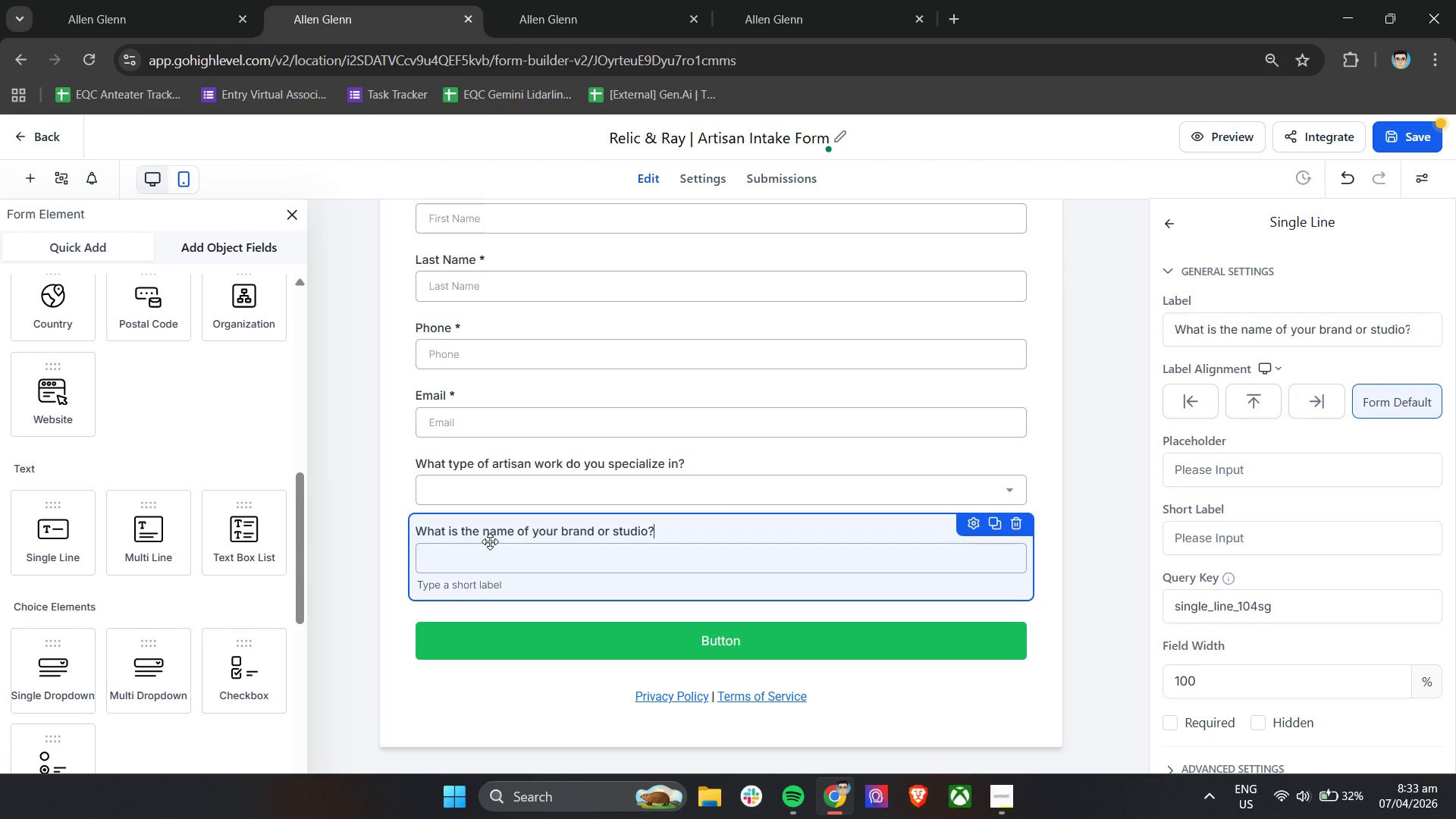 
left_click([403, 489])
 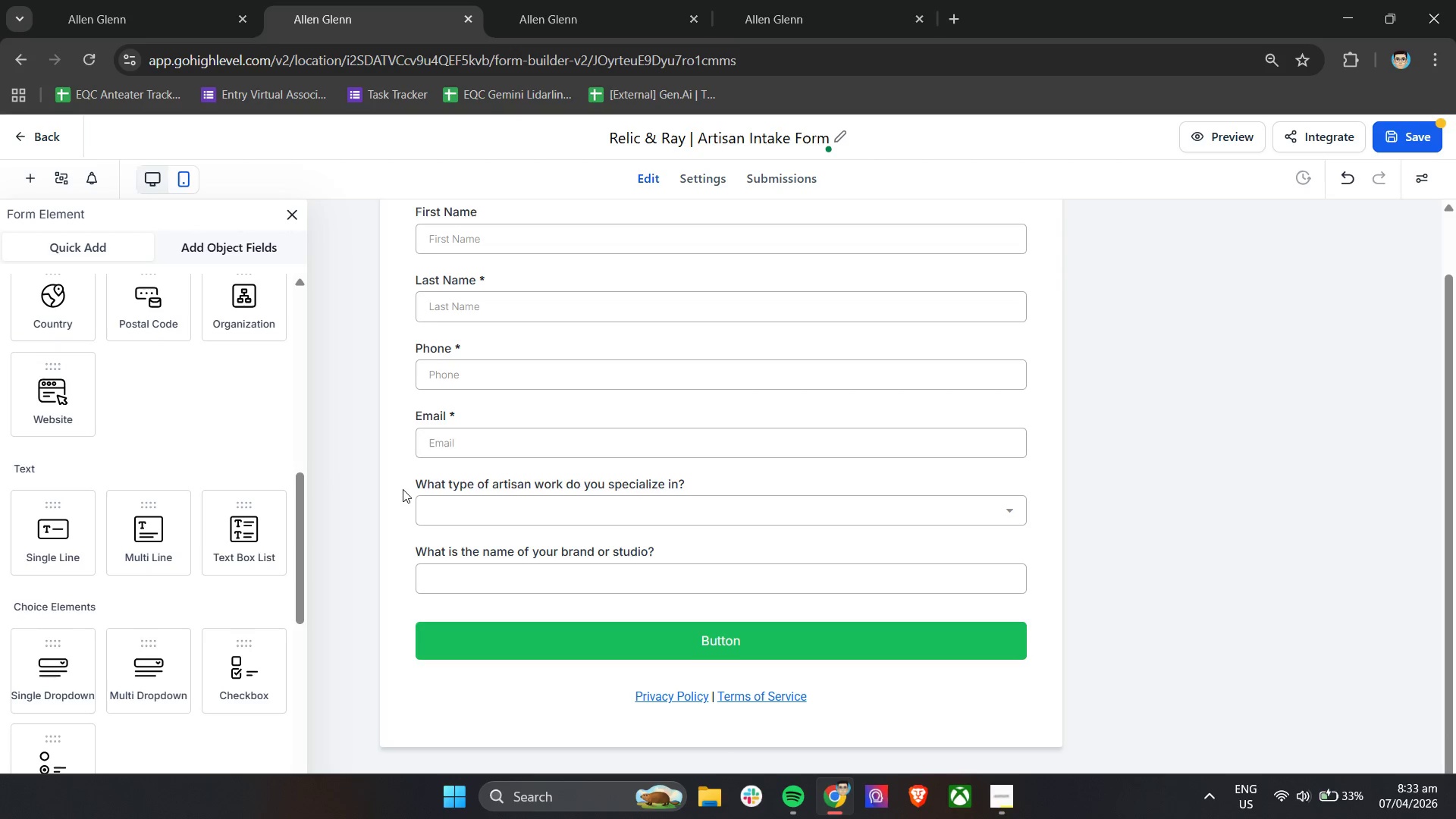 
wait(15.09)
 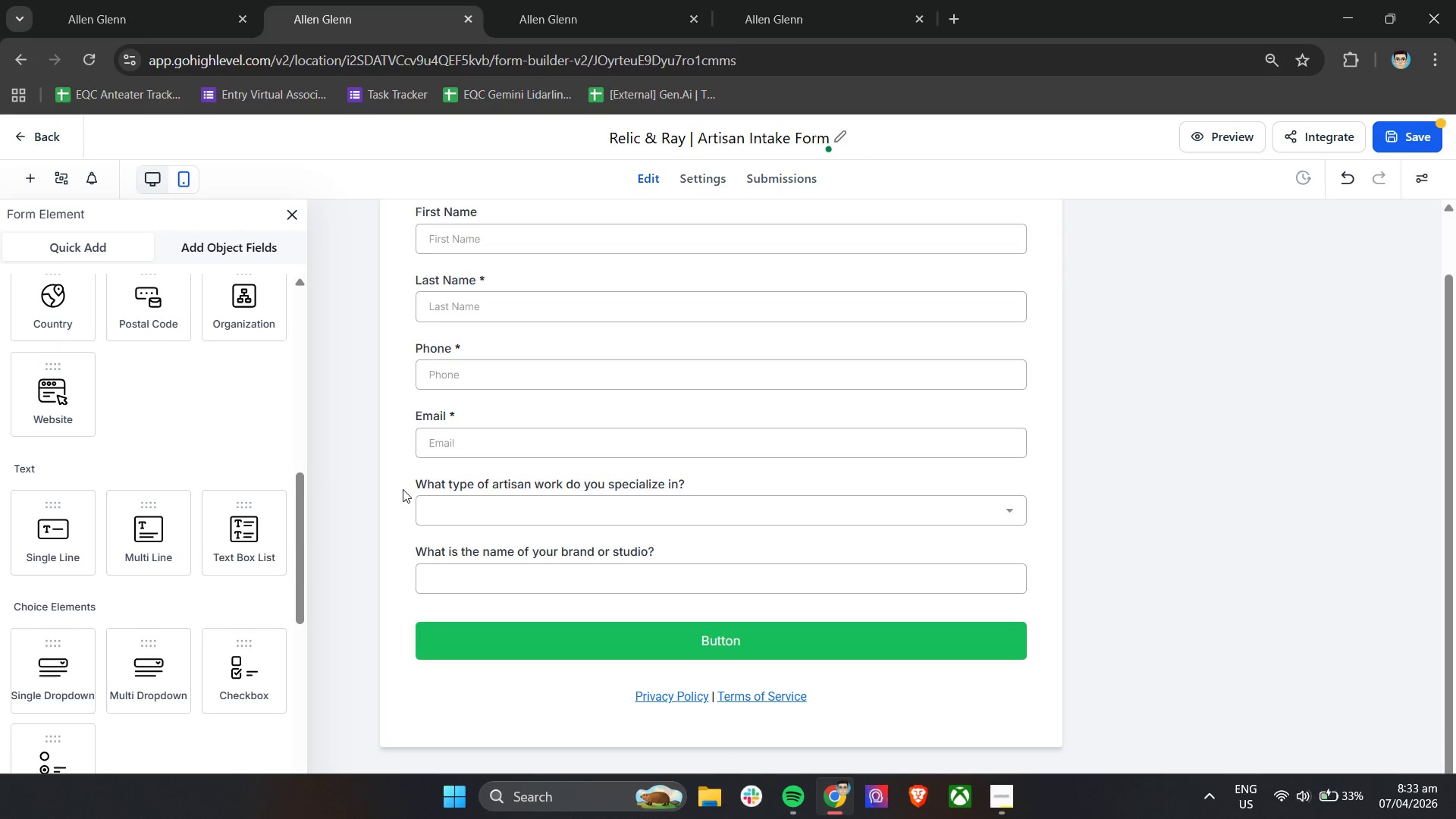 
scroll: coordinate [102, 520], scroll_direction: down, amount: 2.0
 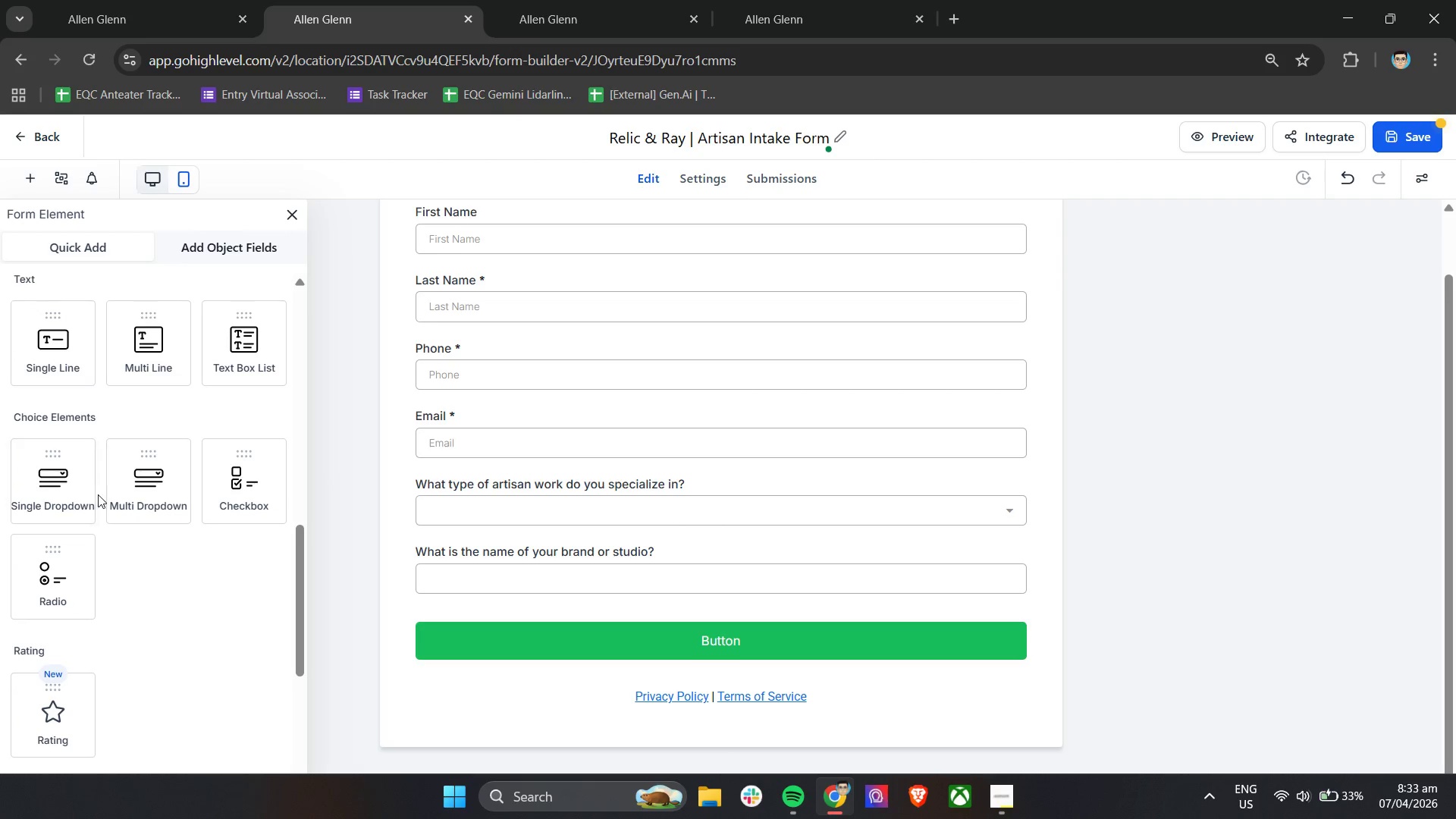 
left_click_drag(start_coordinate=[127, 493], to_coordinate=[454, 618])
 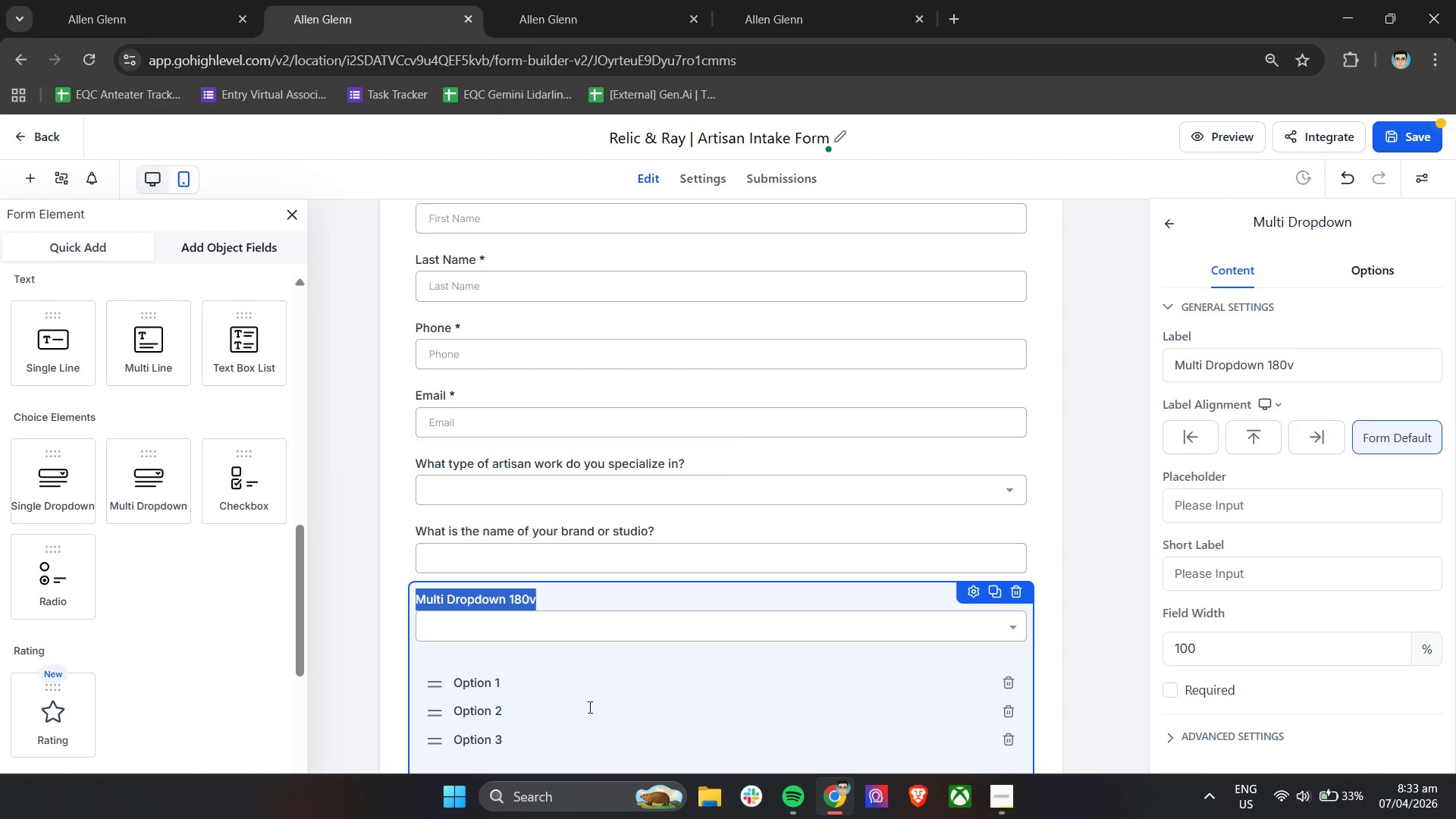 
scroll: coordinate [597, 704], scroll_direction: down, amount: 4.0
 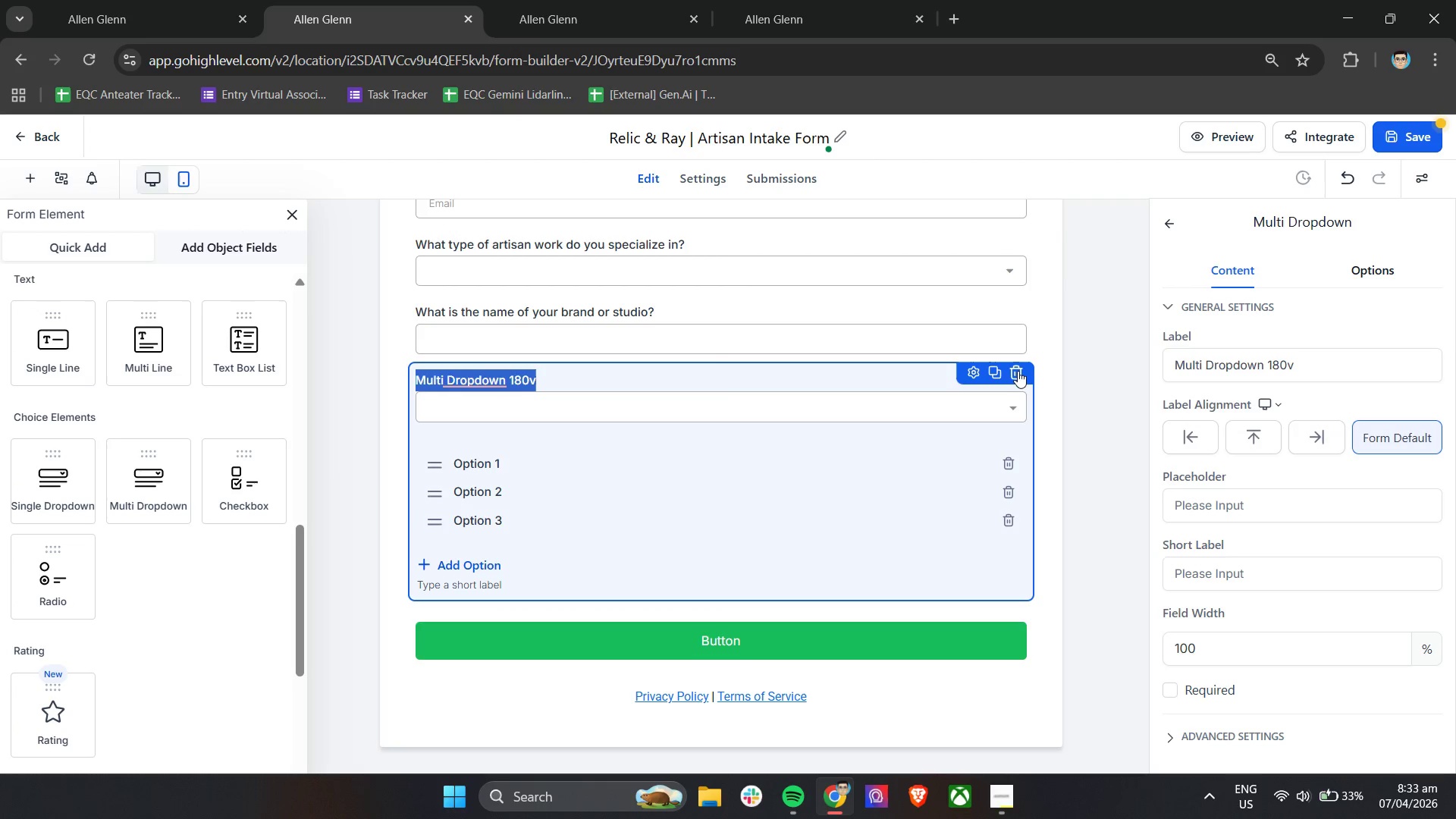 
left_click([1018, 373])
 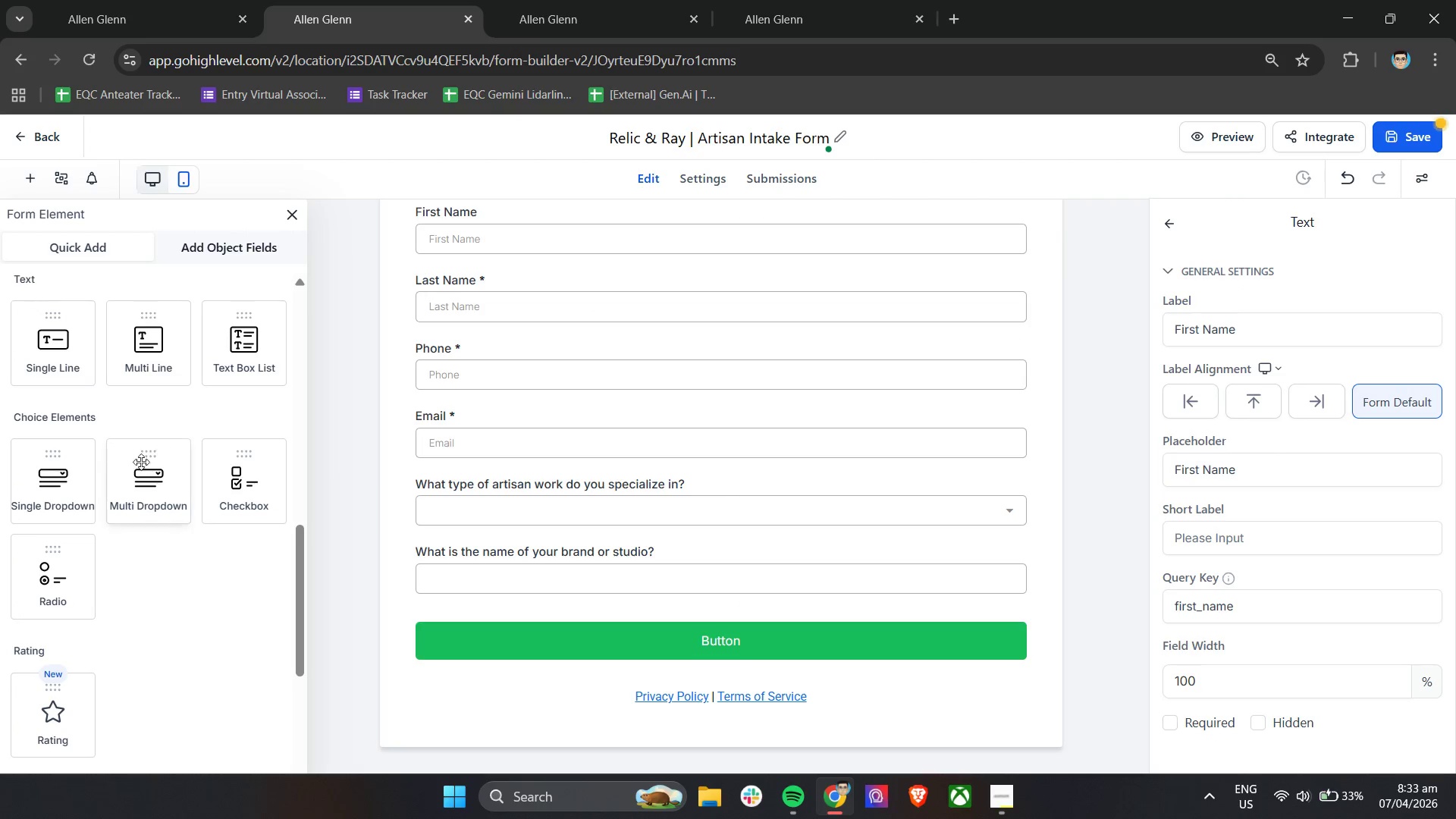 
left_click_drag(start_coordinate=[58, 487], to_coordinate=[523, 586])
 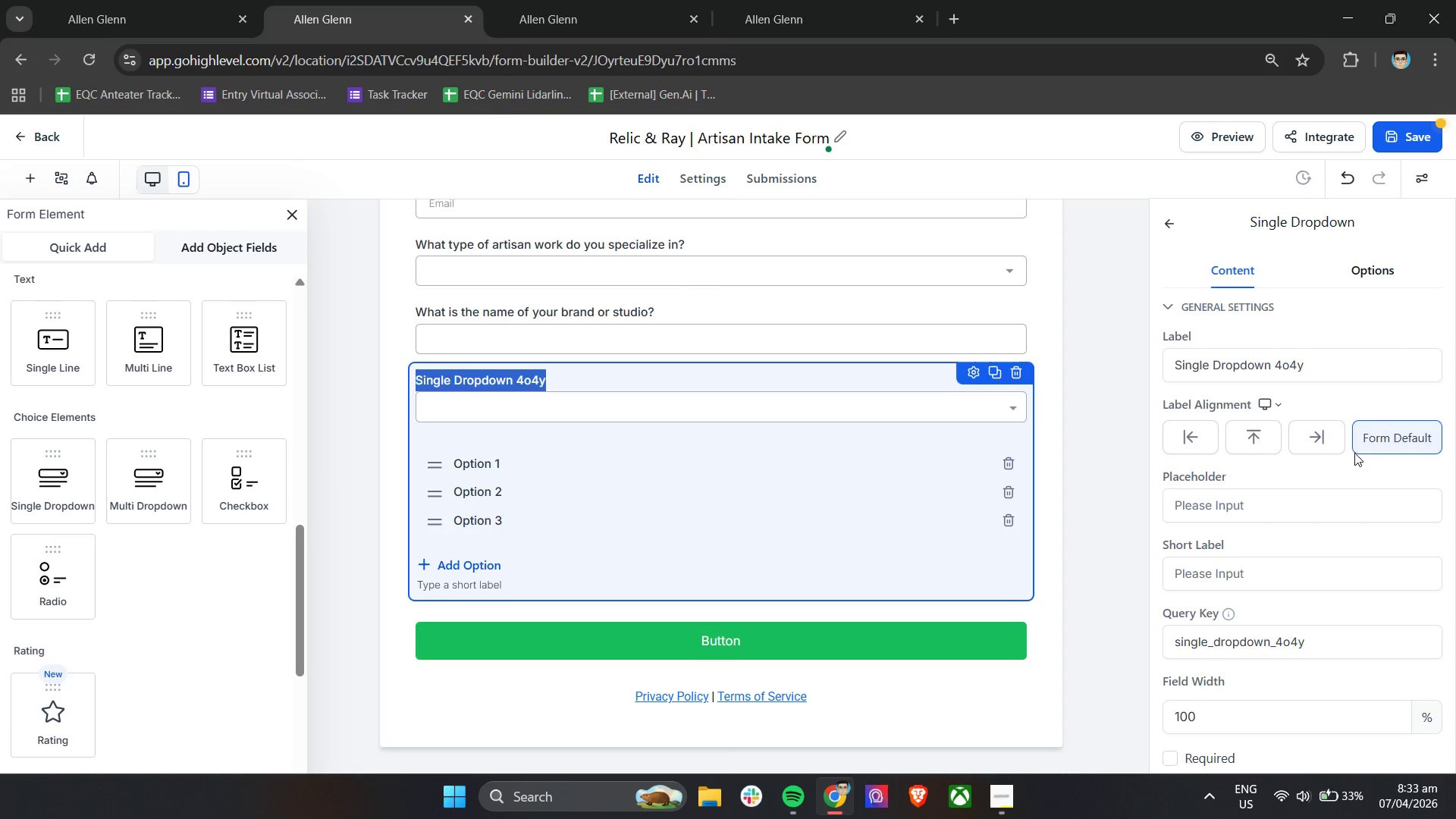 
left_click([1375, 444])
 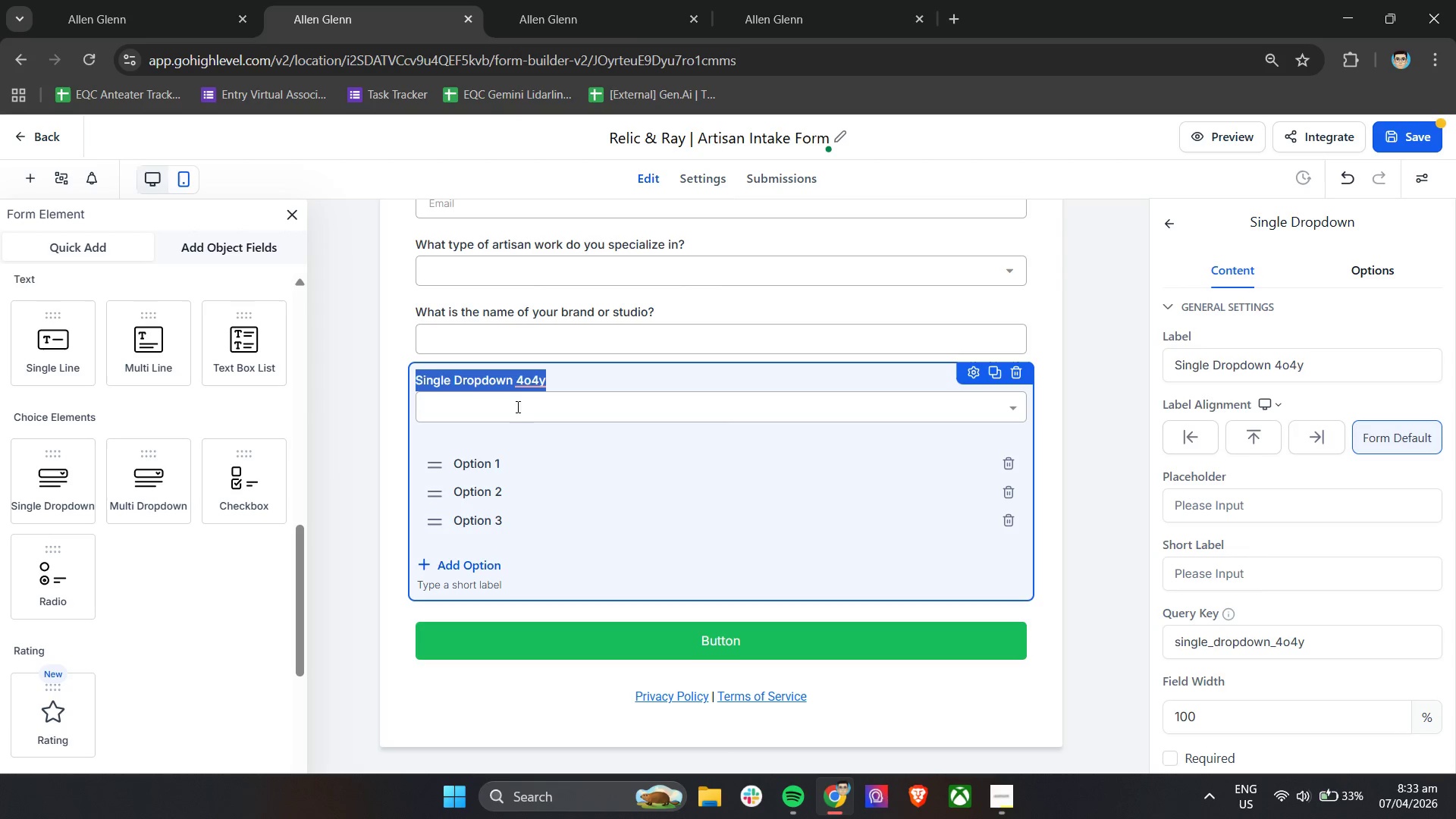 
type(Wh)
 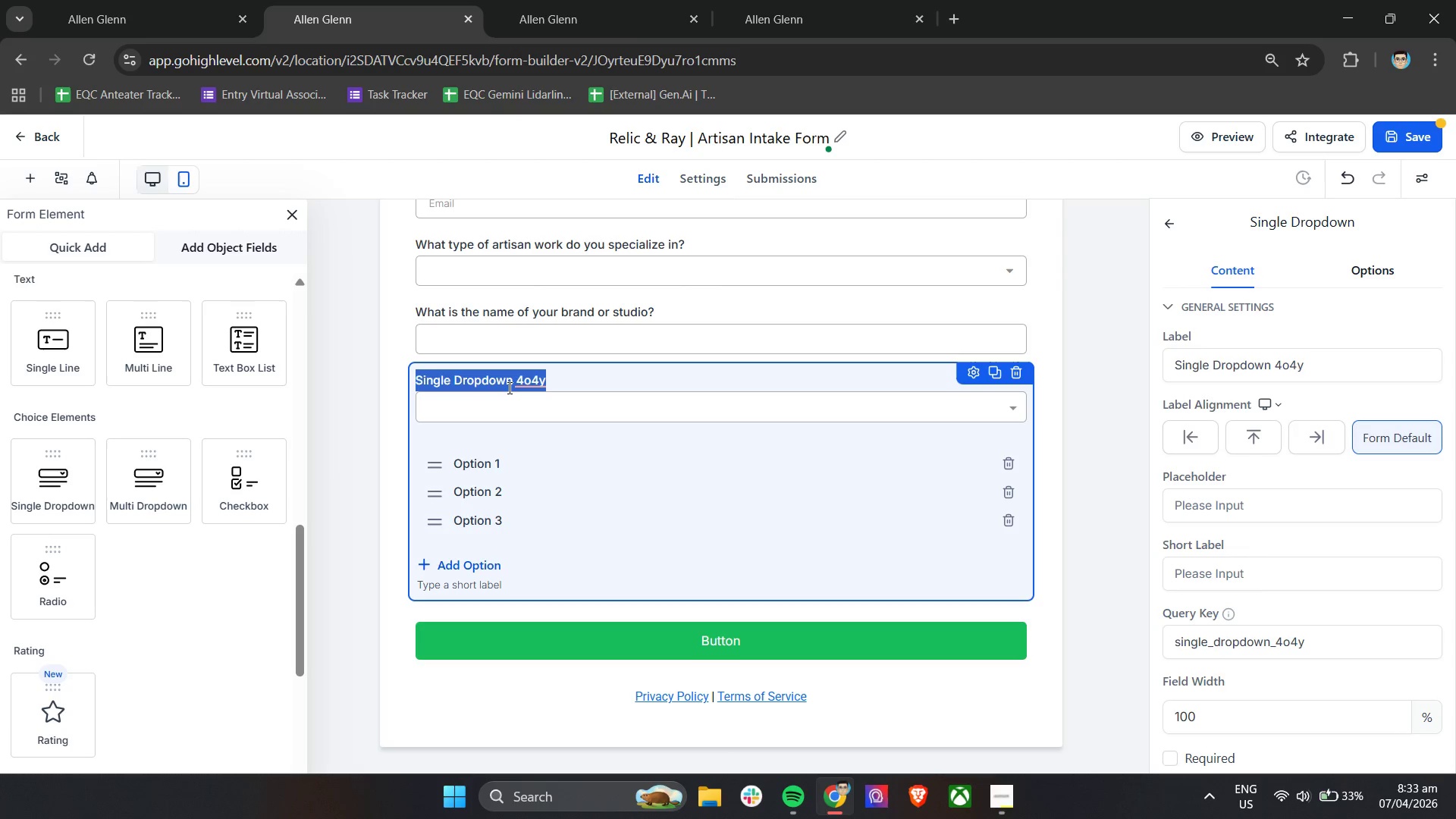 
scroll: coordinate [508, 388], scroll_direction: up, amount: 1.0
 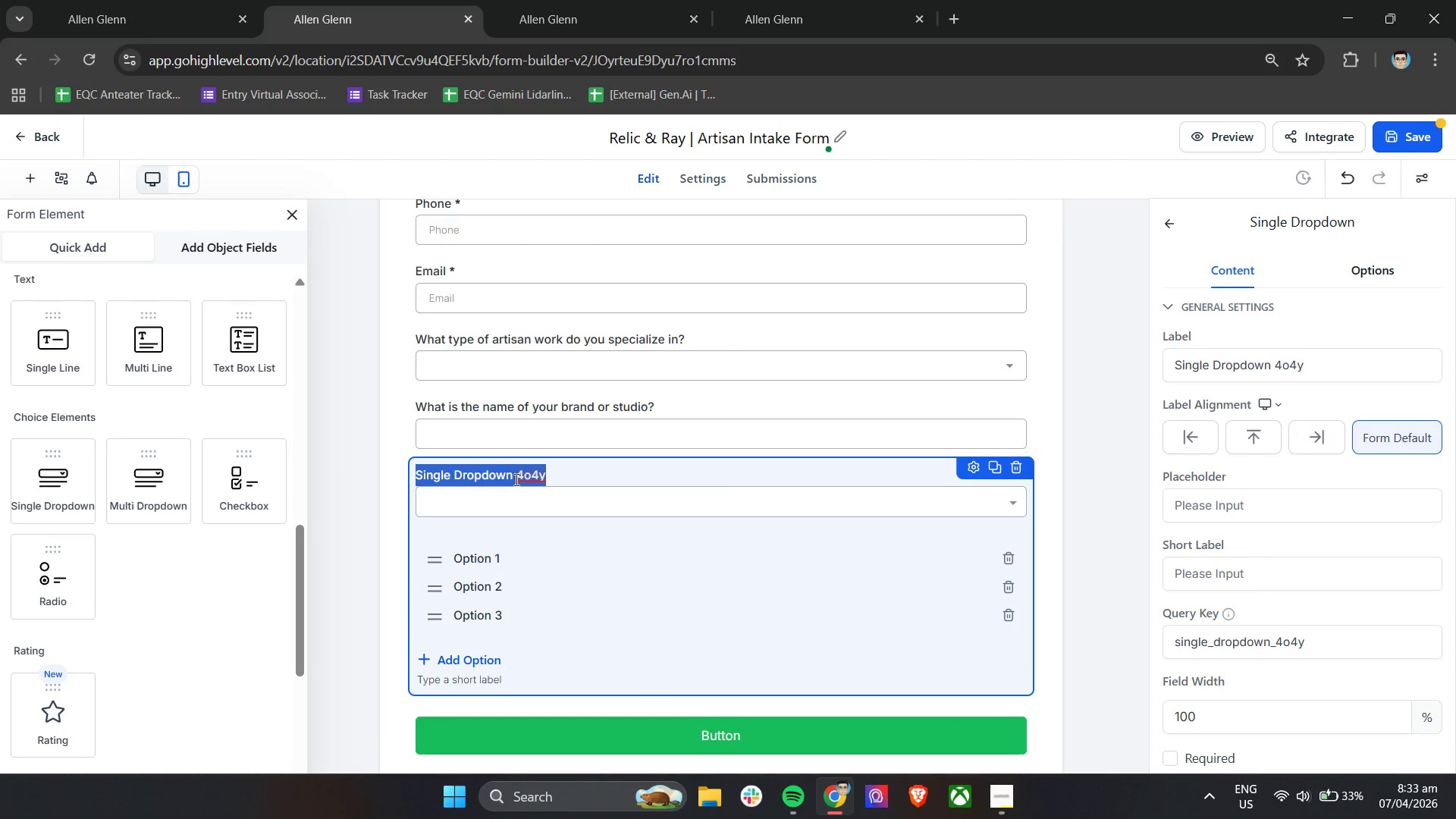 
double_click([515, 479])
 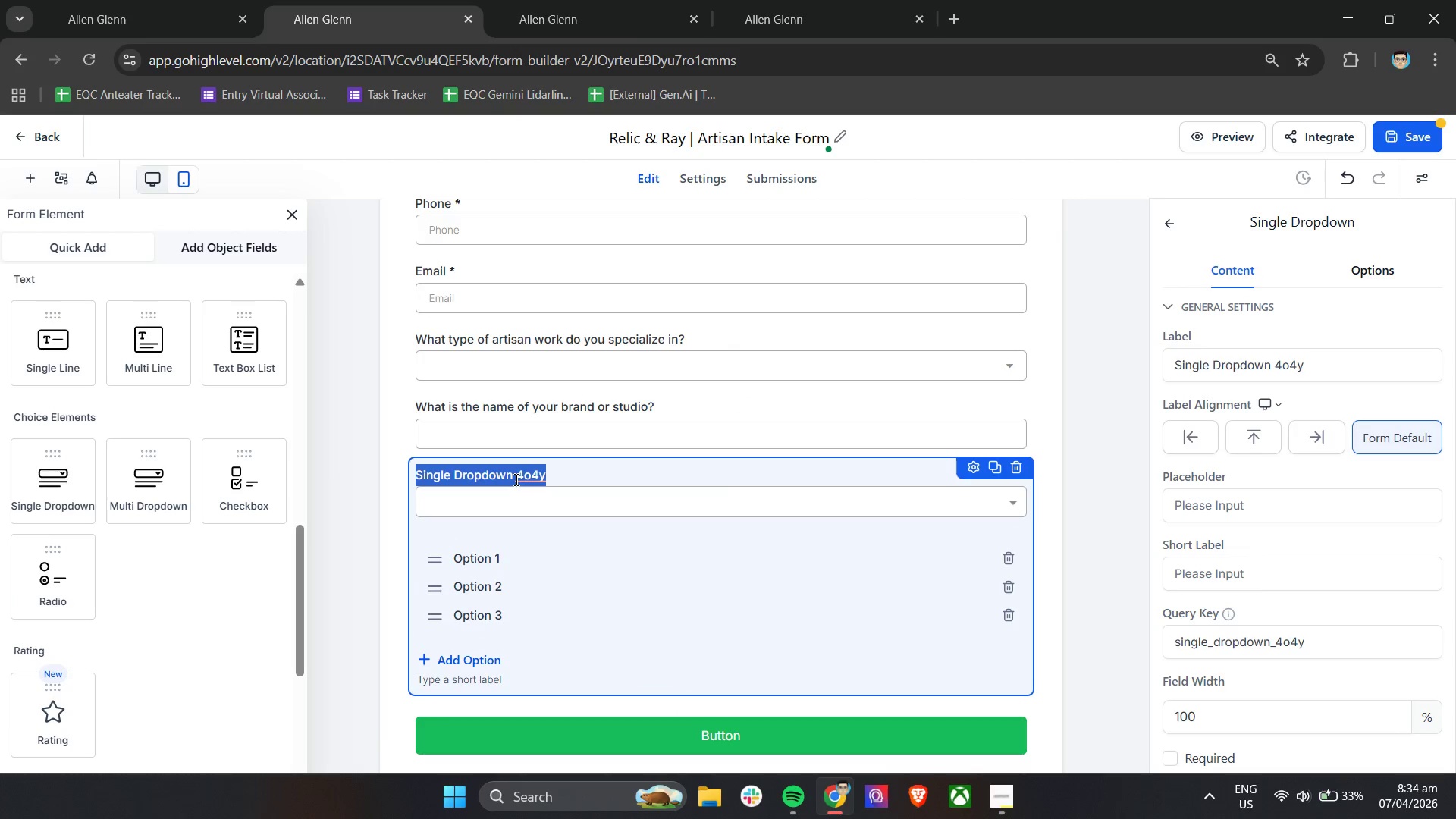 
key(Backspace)
 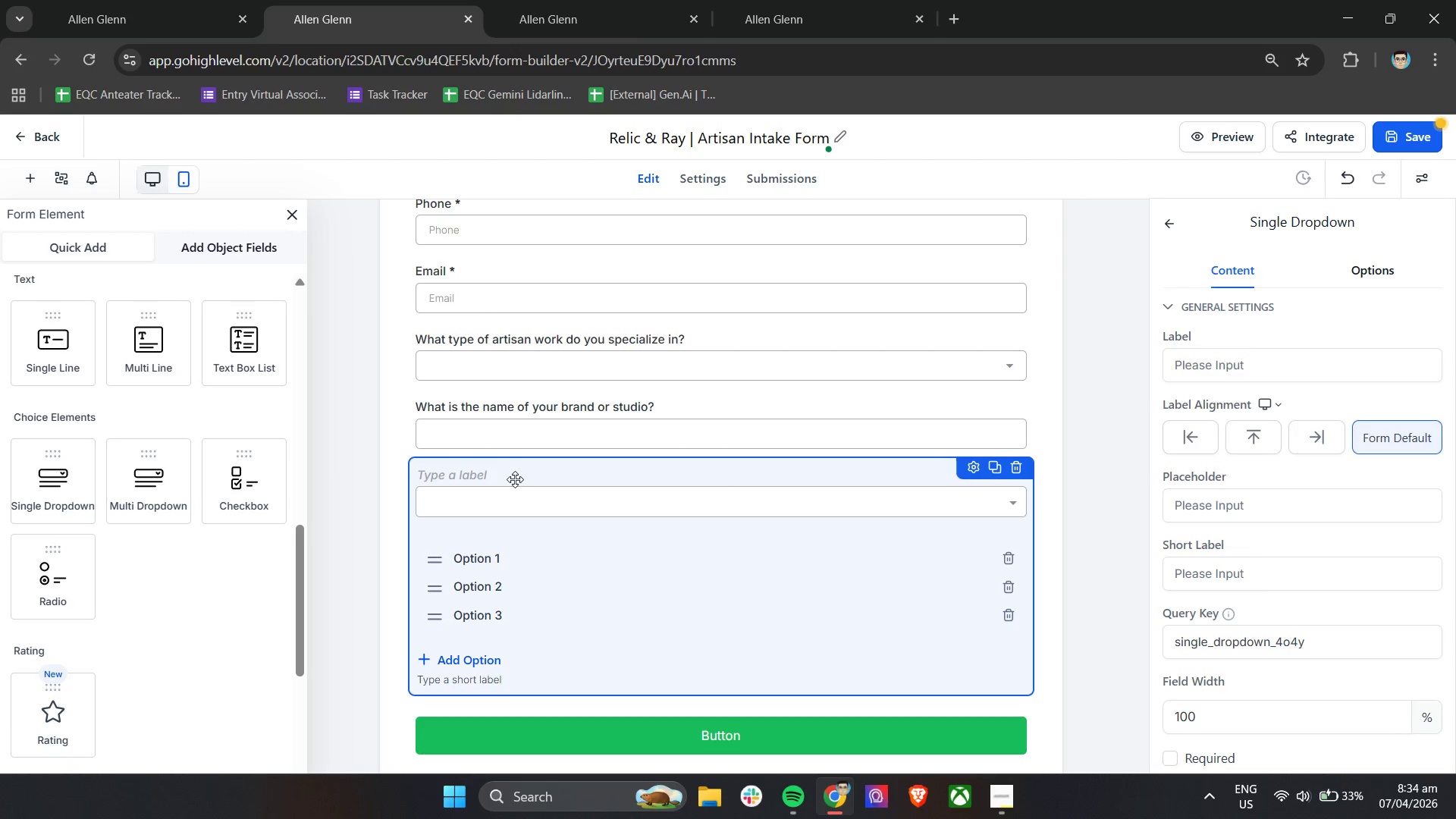 
wait(12.86)
 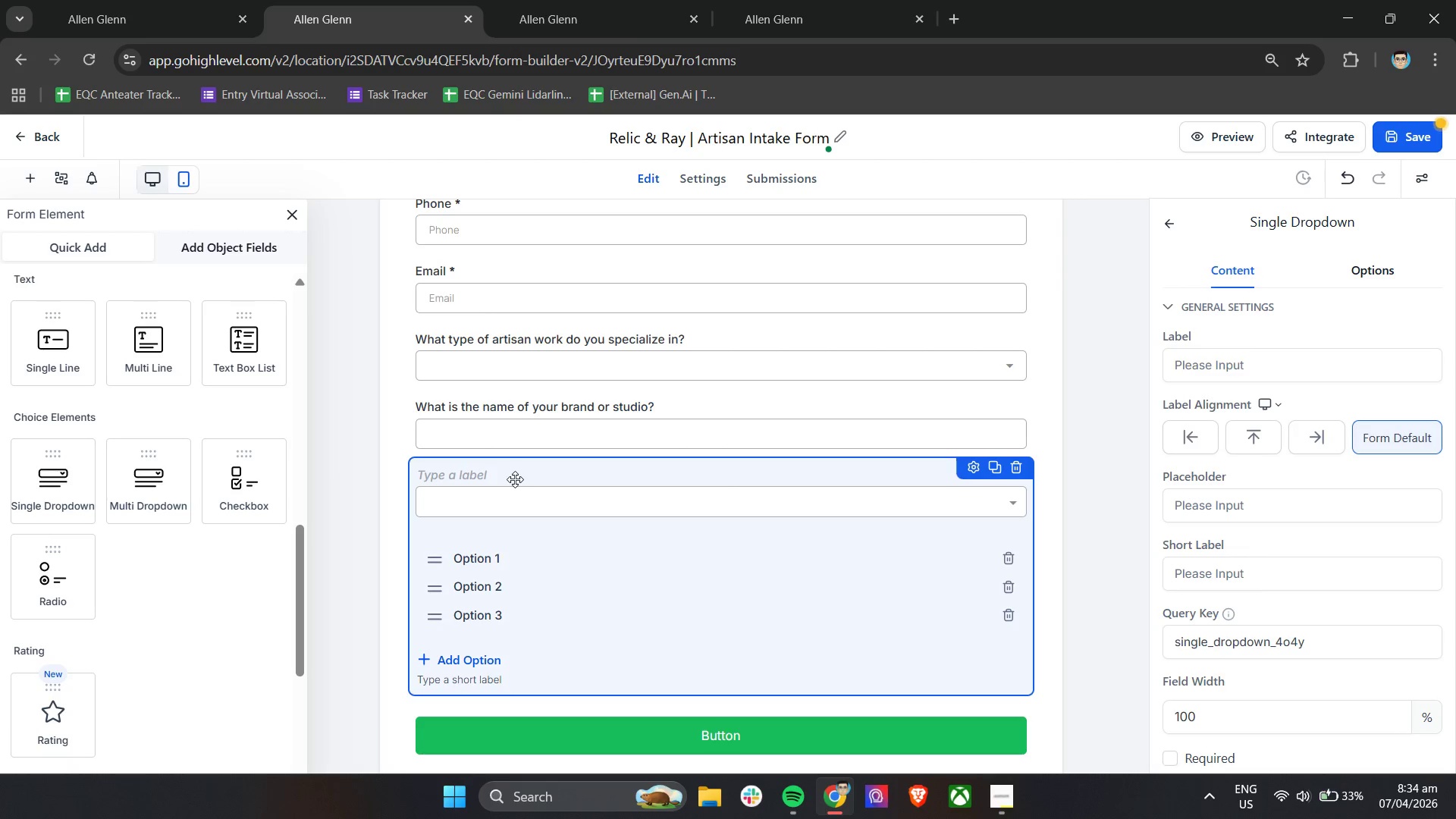 
type(Where are you in your )
 